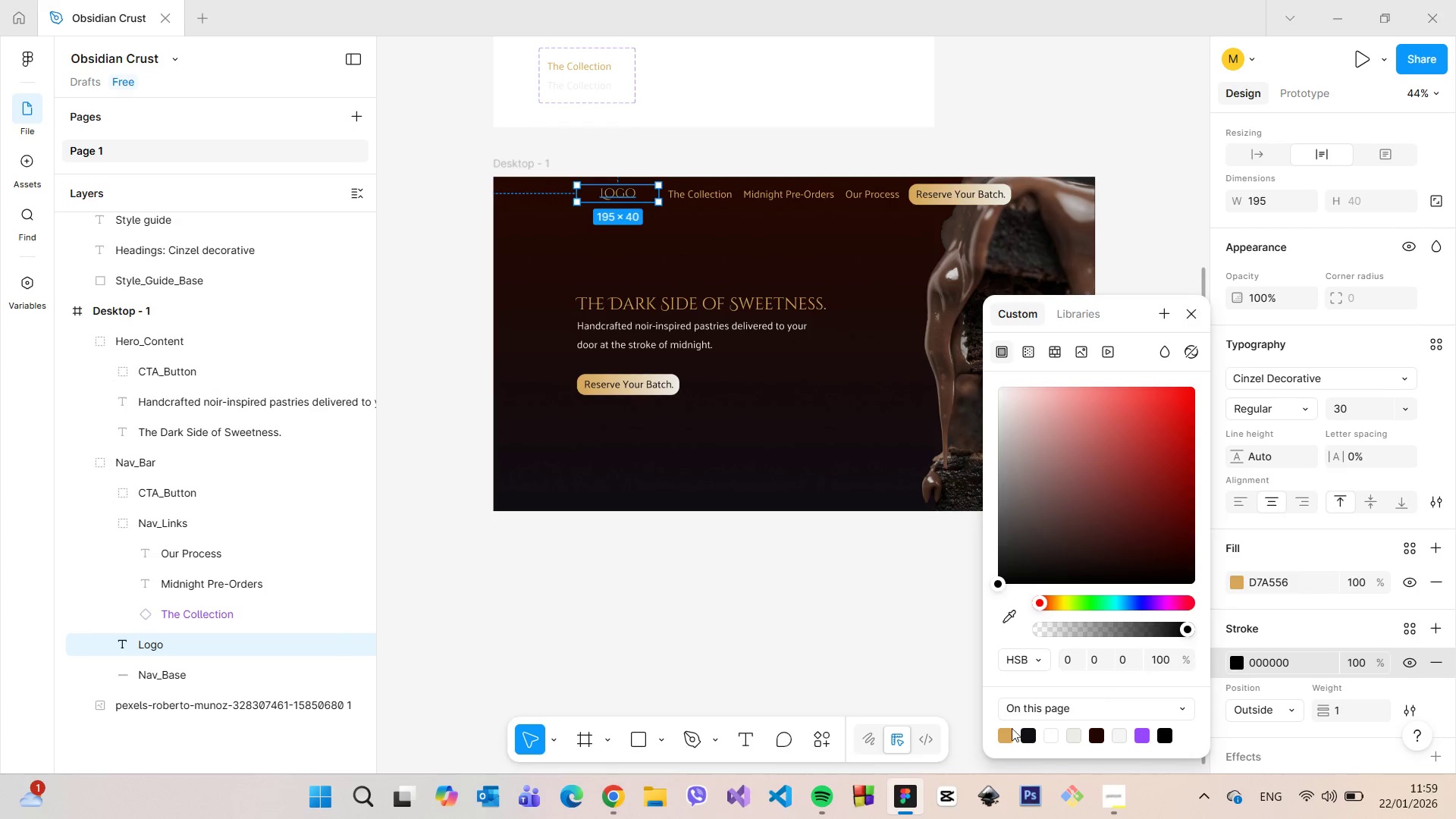 
left_click([1005, 732])
 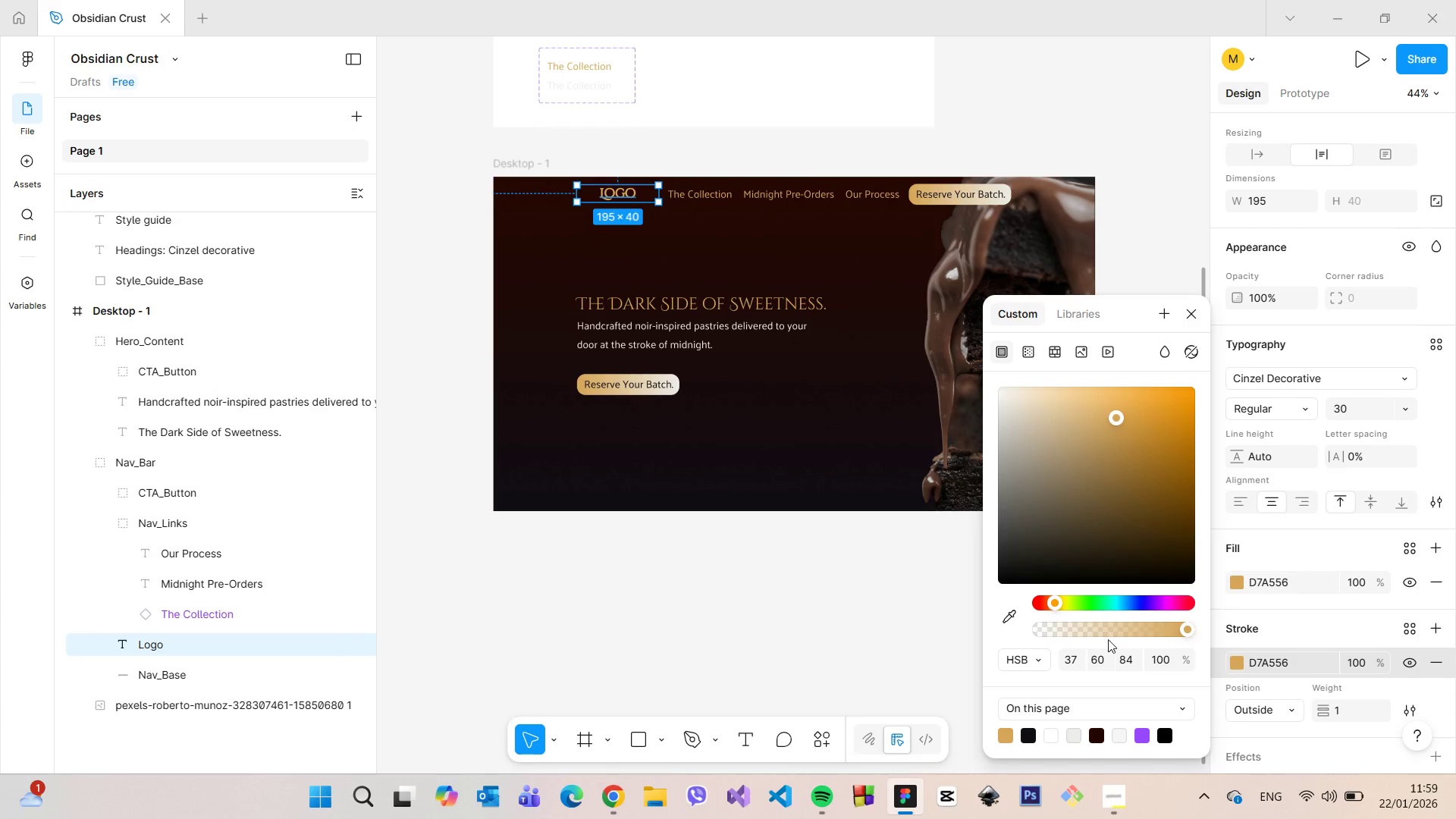 
scroll: coordinate [1285, 673], scroll_direction: down, amount: 1.0
 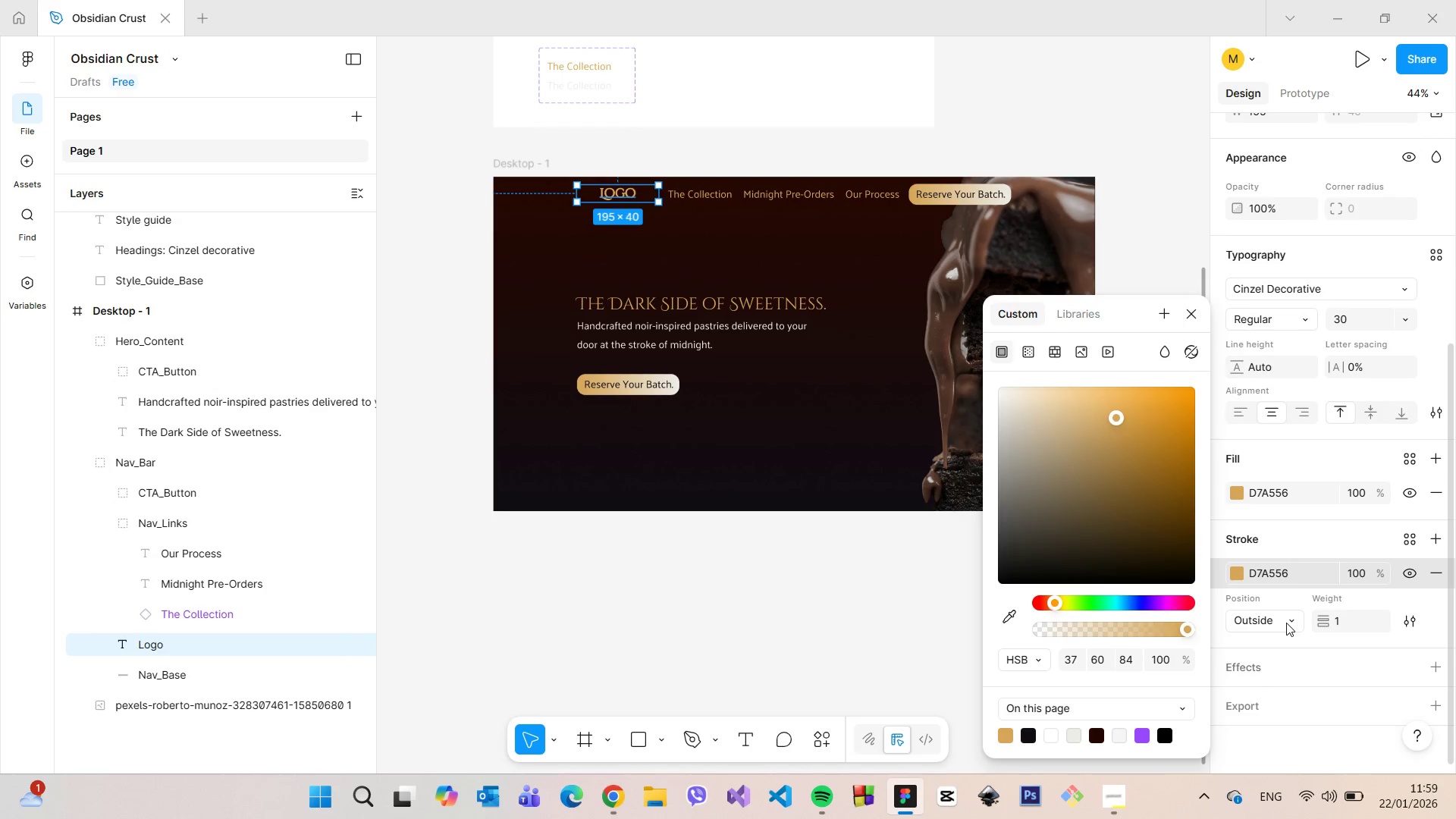 
left_click([1286, 623])
 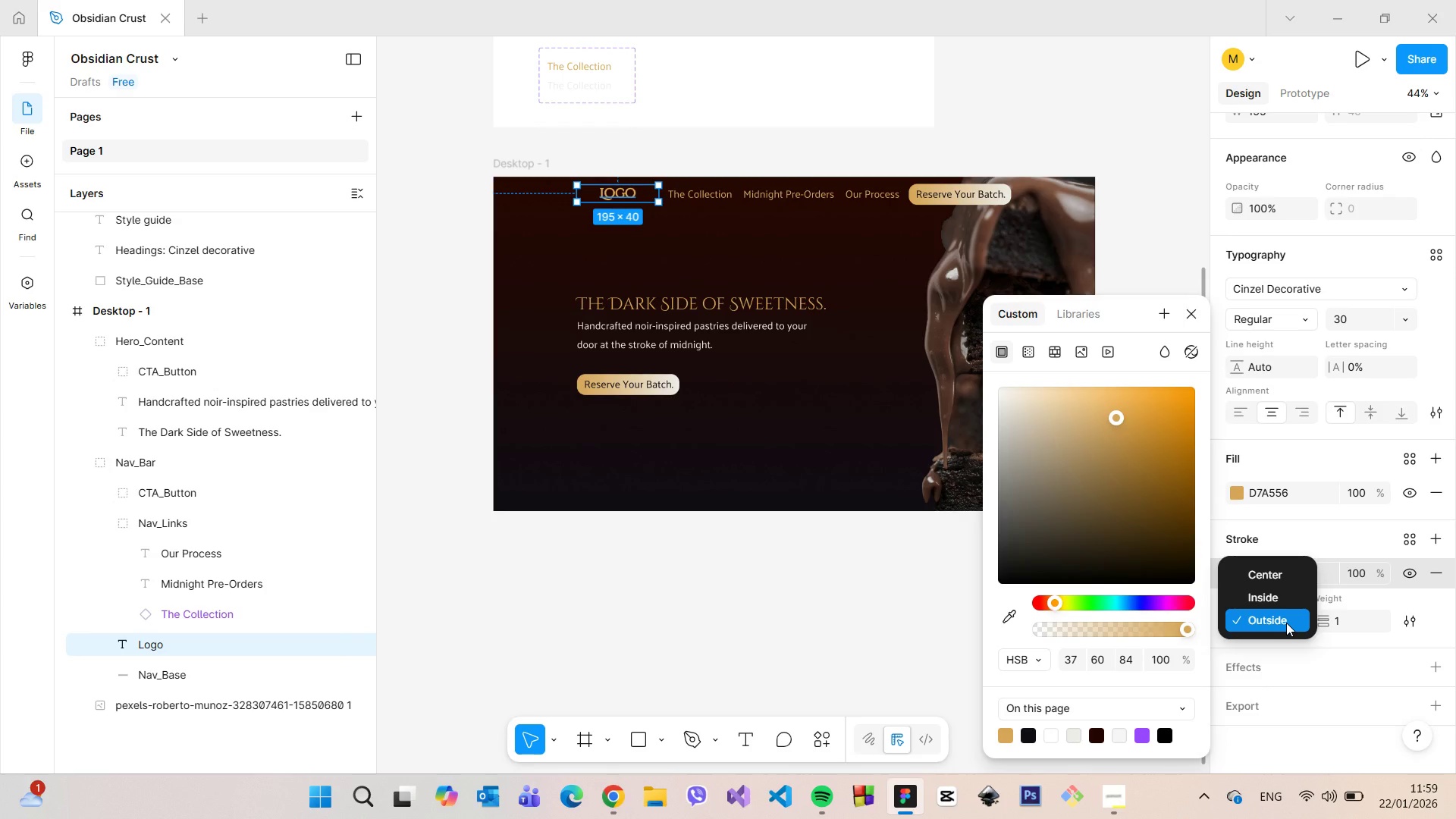 
left_click([1286, 623])
 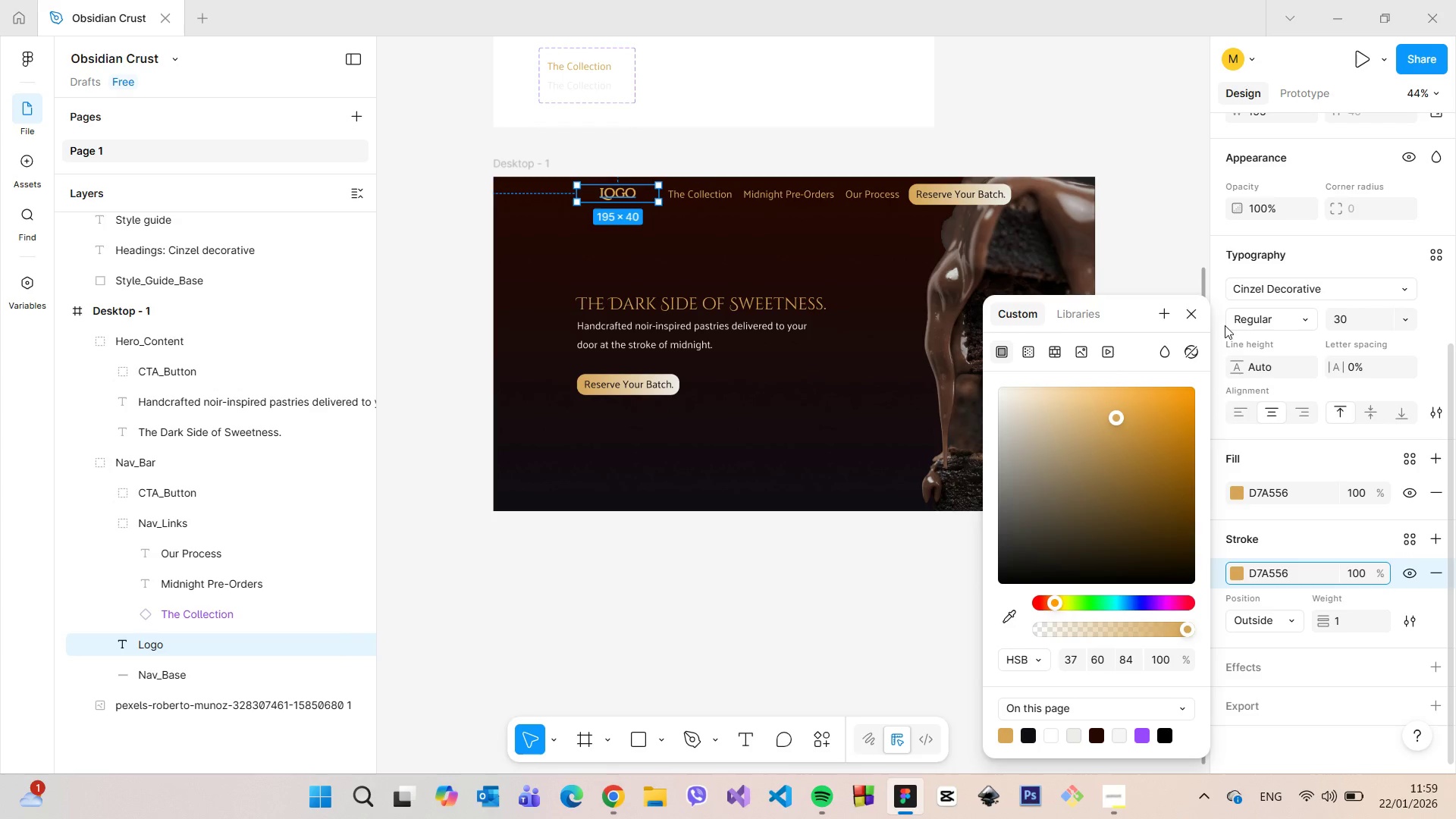 
left_click([1195, 313])
 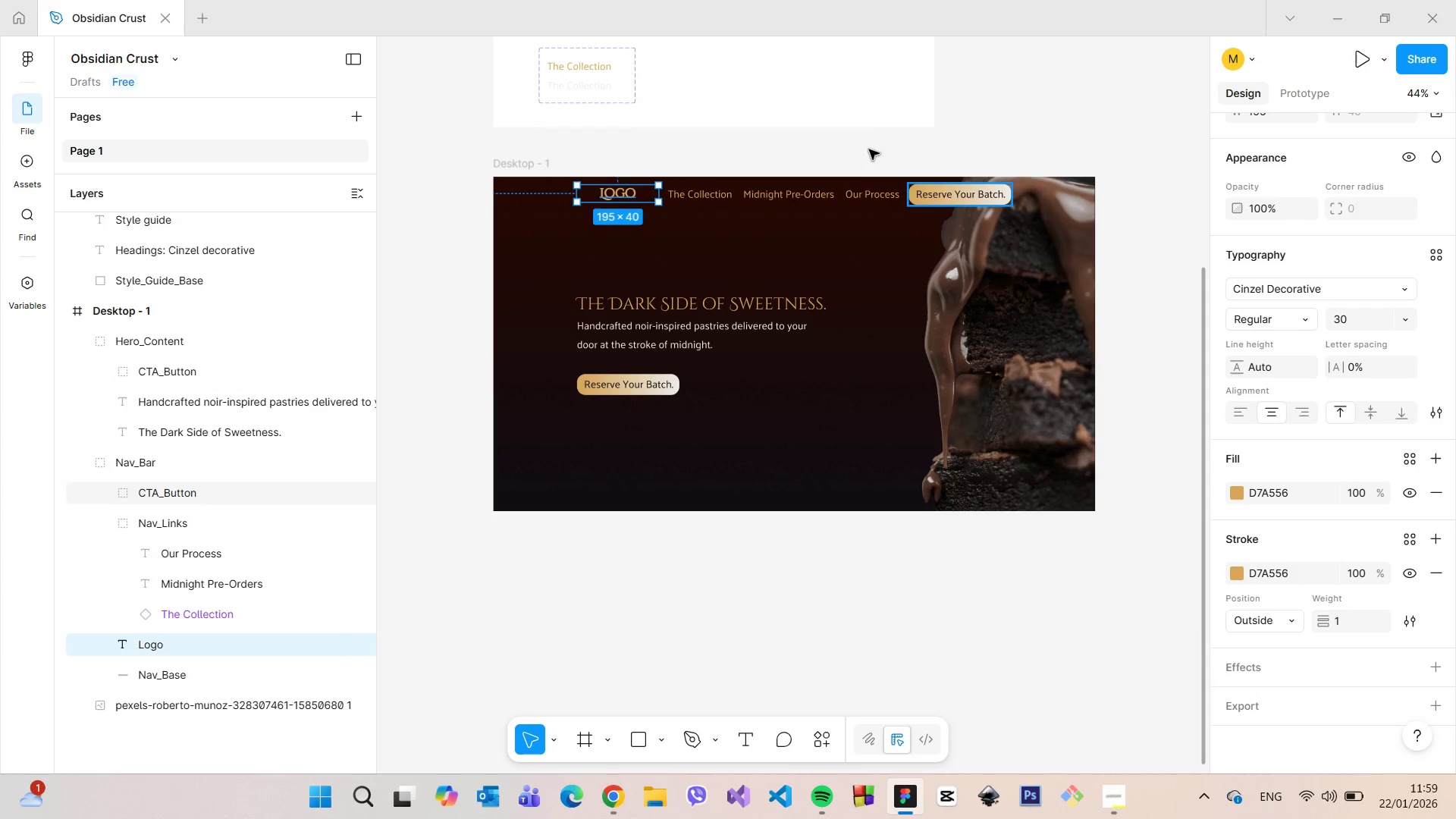 
left_click([868, 146])
 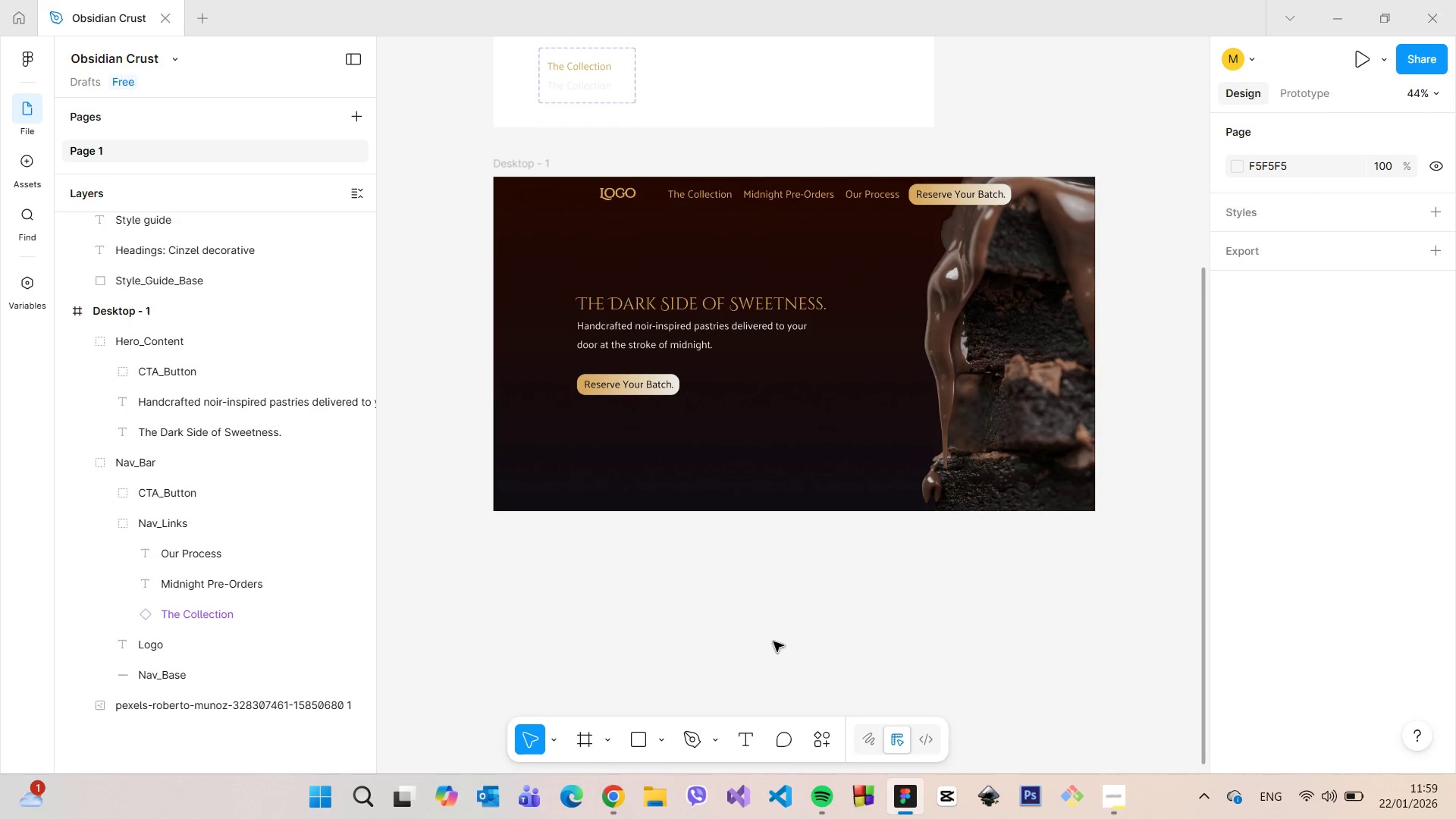 
left_click([664, 739])
 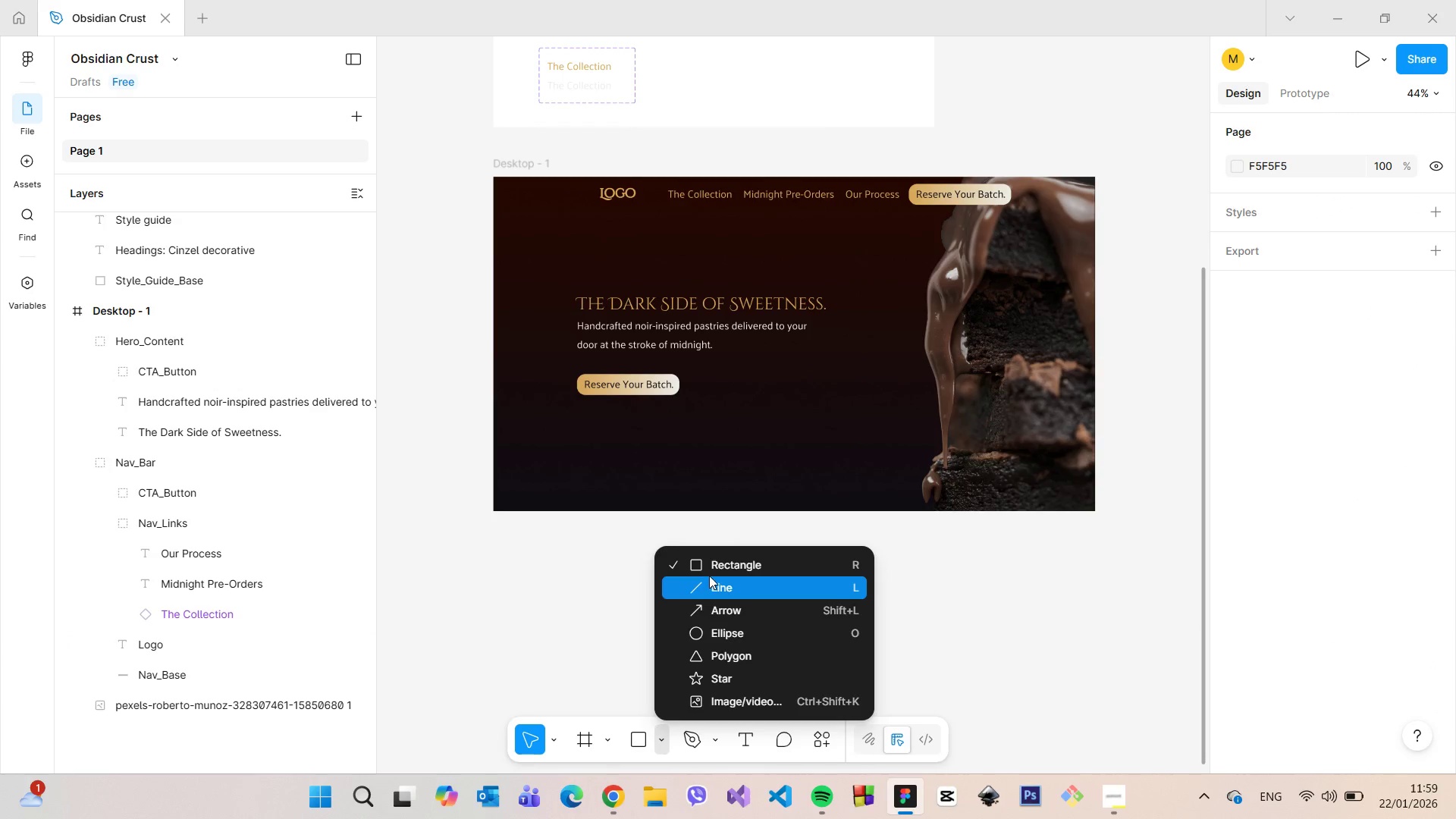 
left_click([710, 570])
 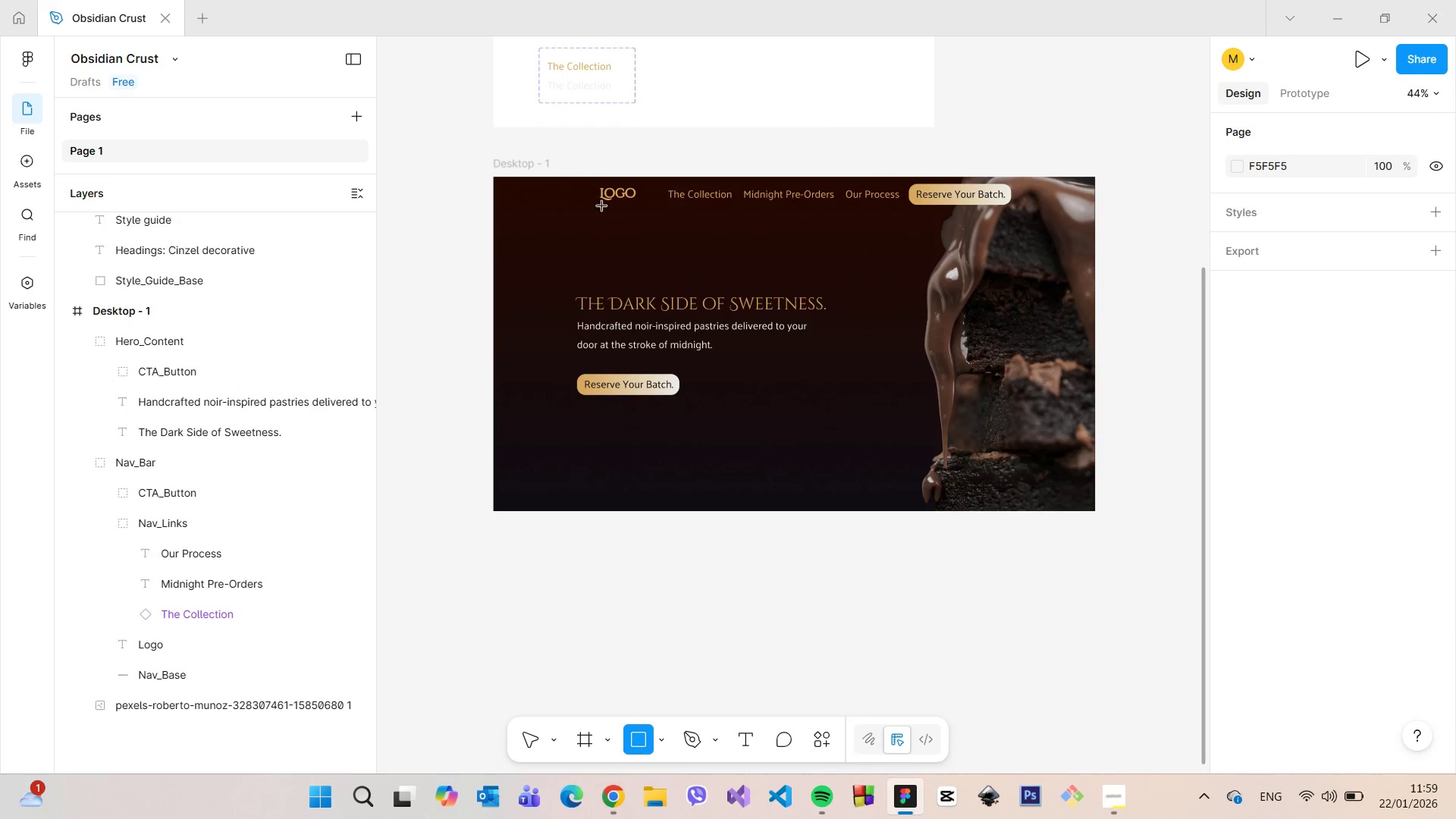 
scroll: coordinate [602, 206], scroll_direction: up, amount: 8.0
 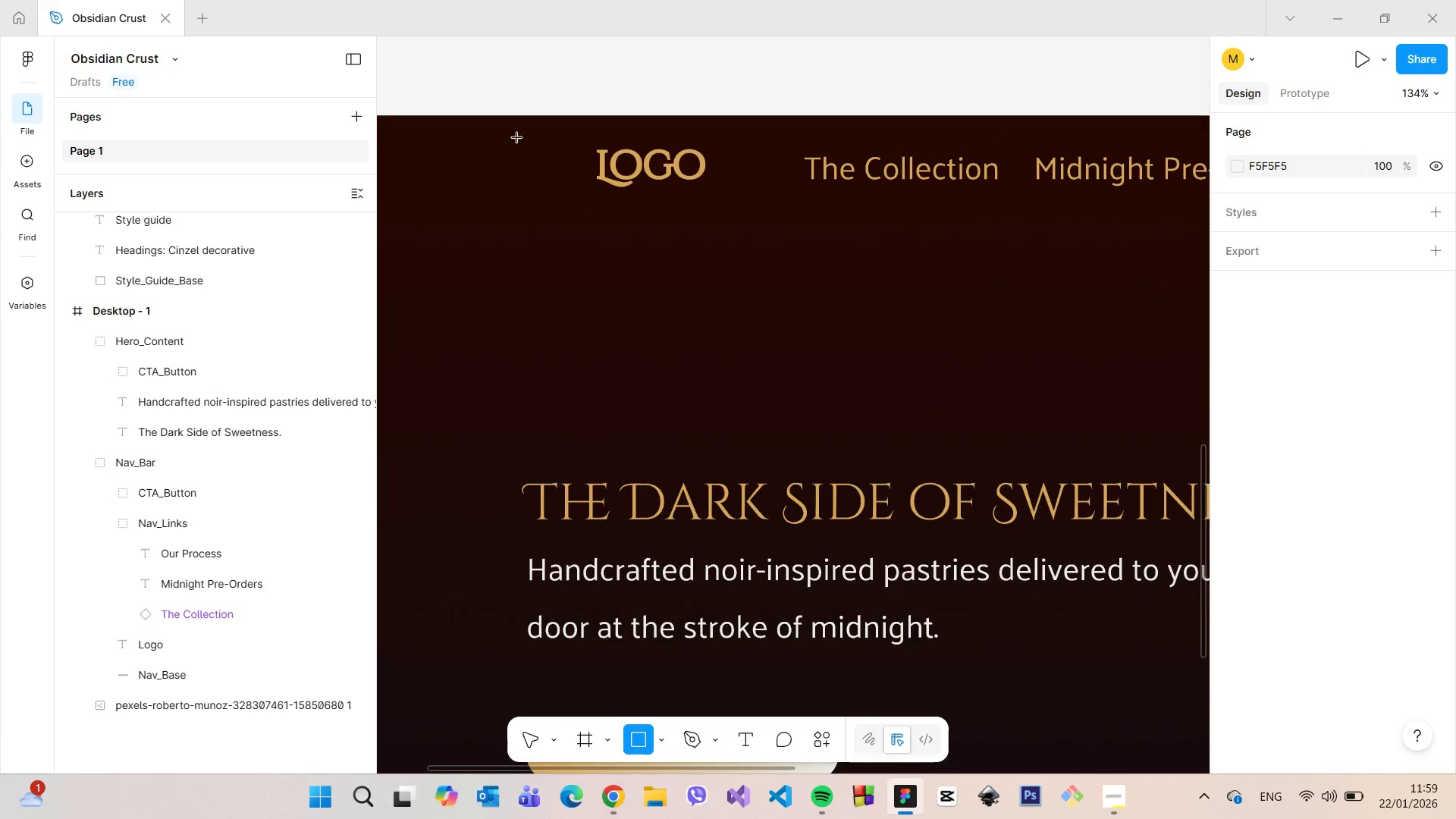 
left_click_drag(start_coordinate=[516, 138], to_coordinate=[755, 199])
 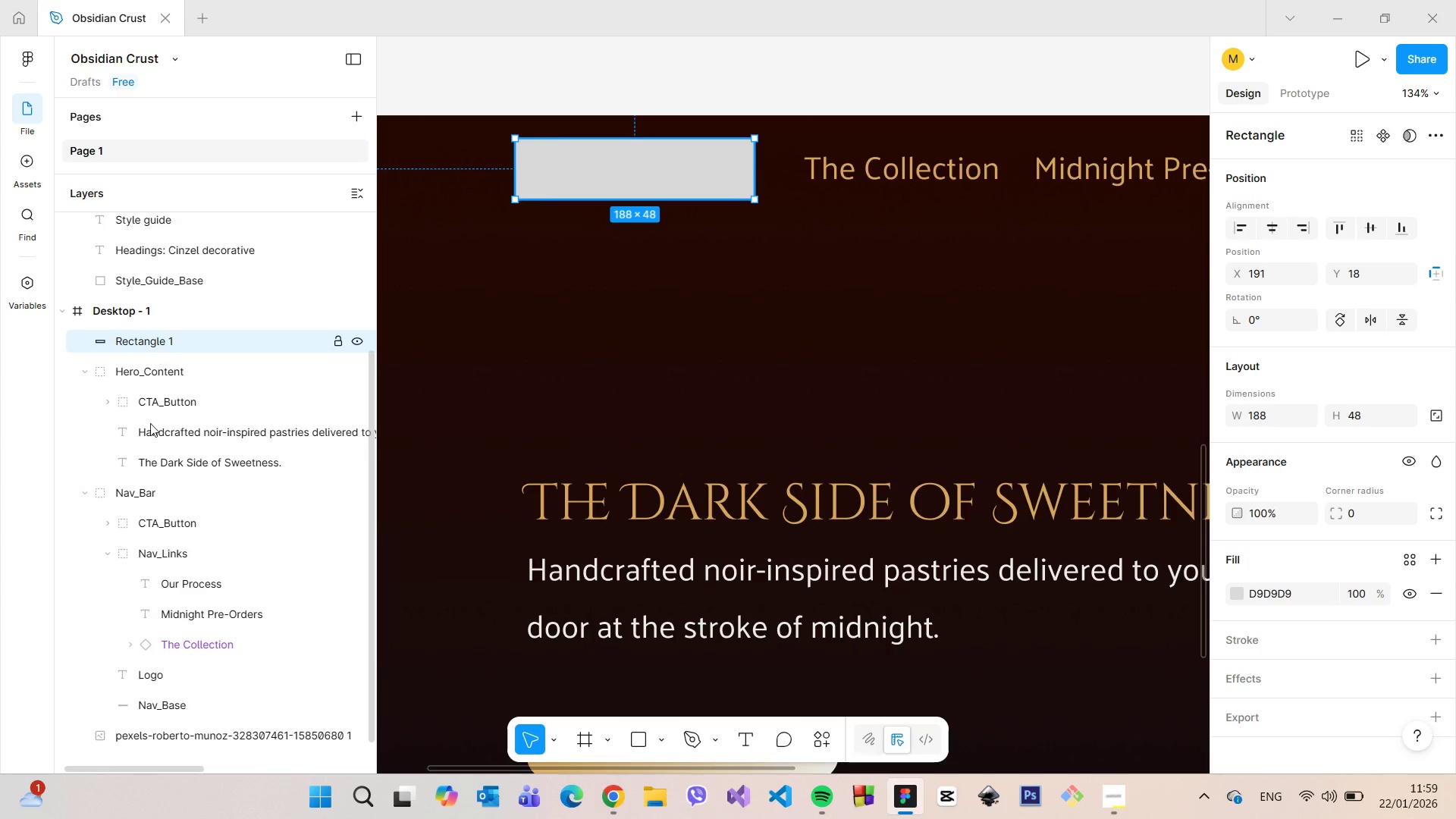 
left_click([85, 491])
 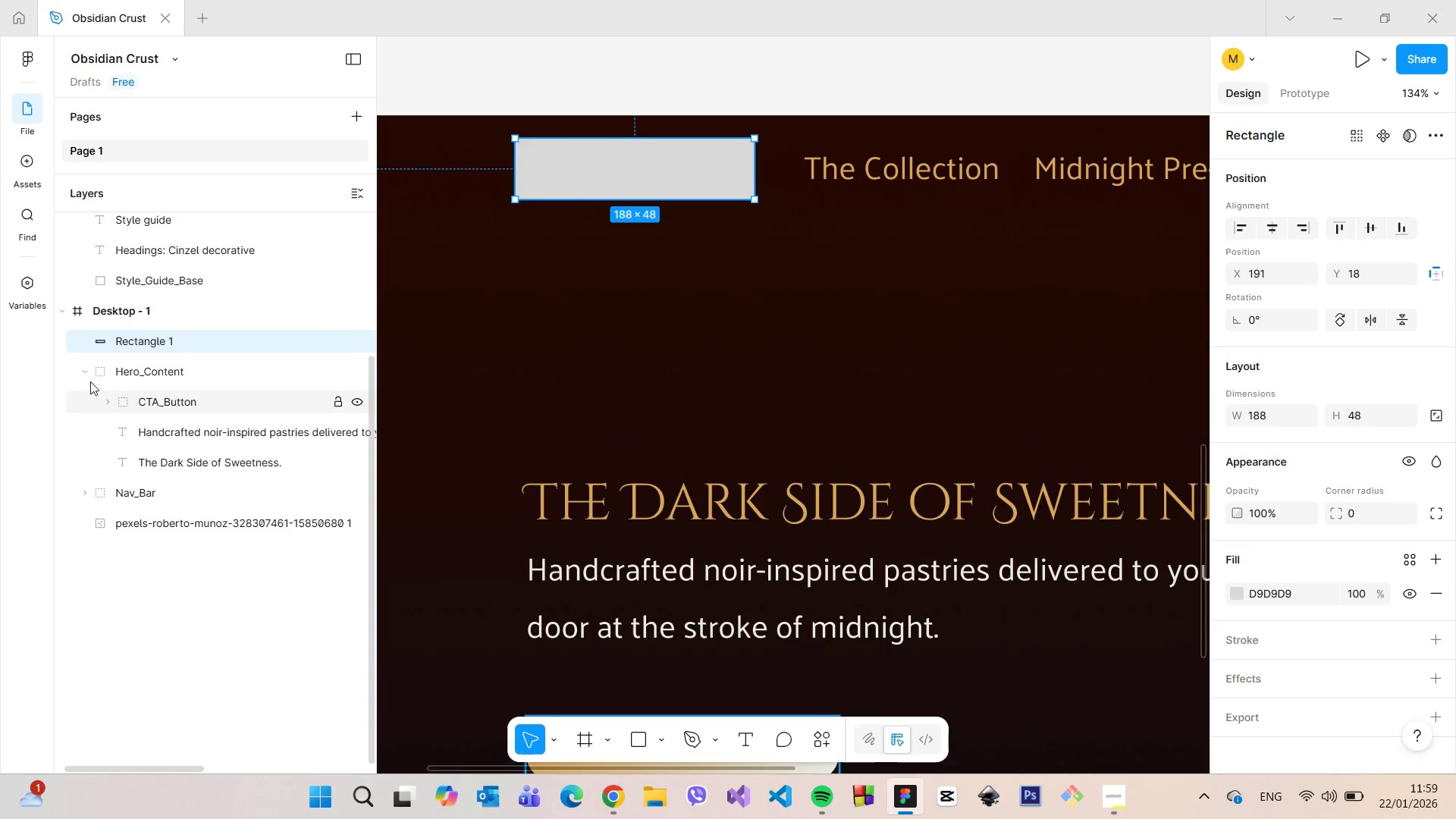 
left_click([83, 377])
 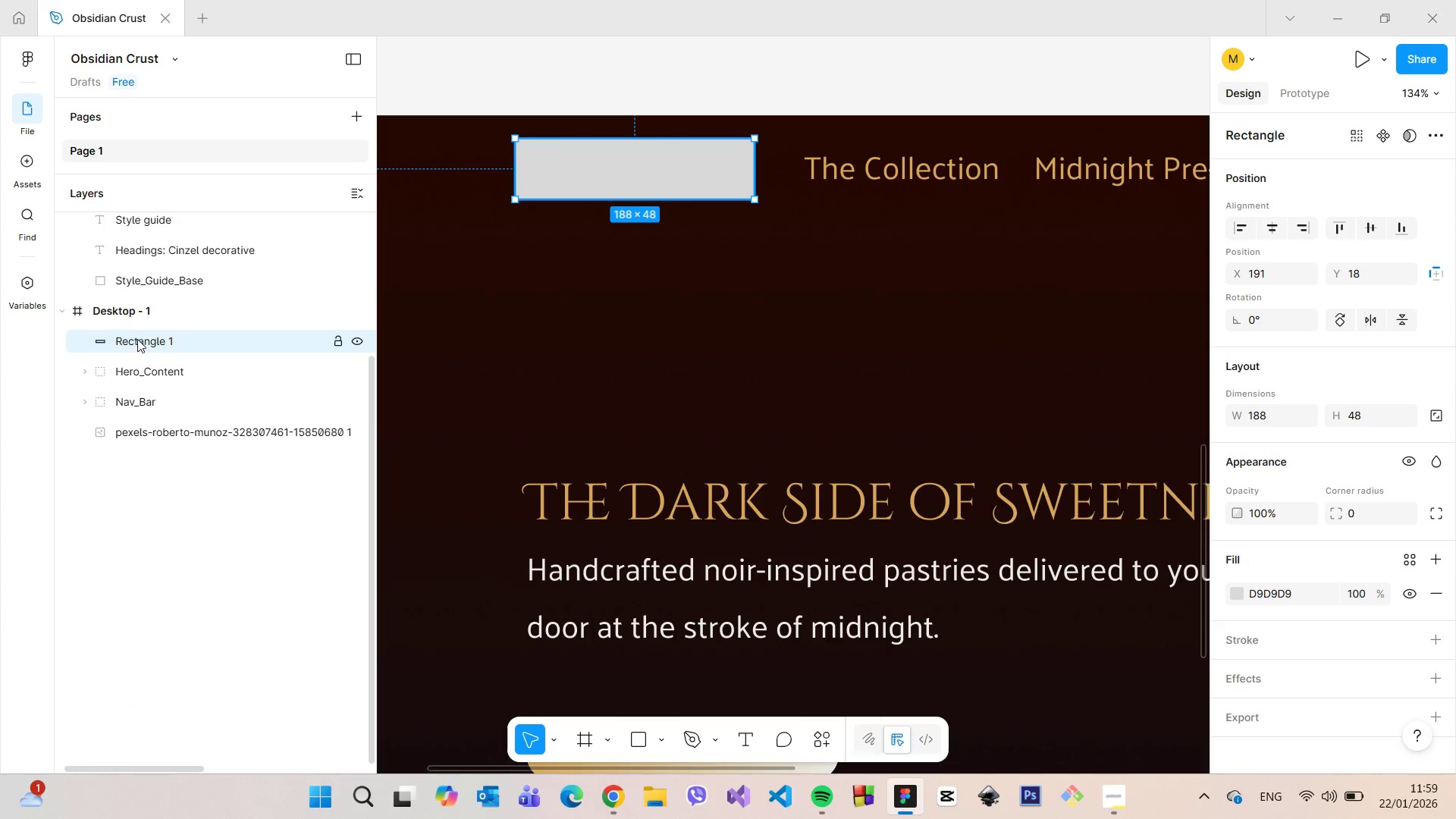 
left_click_drag(start_coordinate=[137, 339], to_coordinate=[152, 403])
 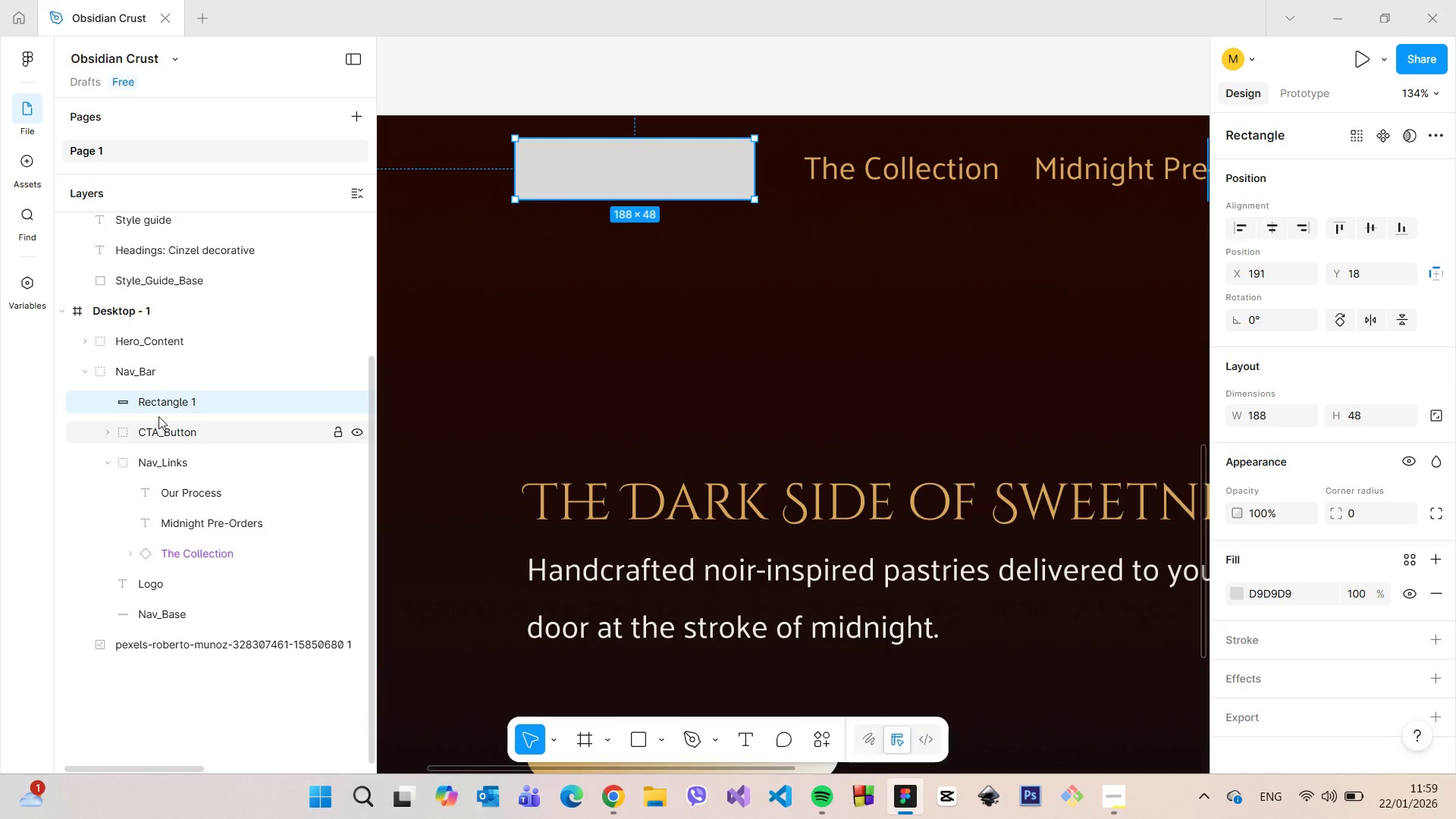 
left_click_drag(start_coordinate=[158, 406], to_coordinate=[190, 576])
 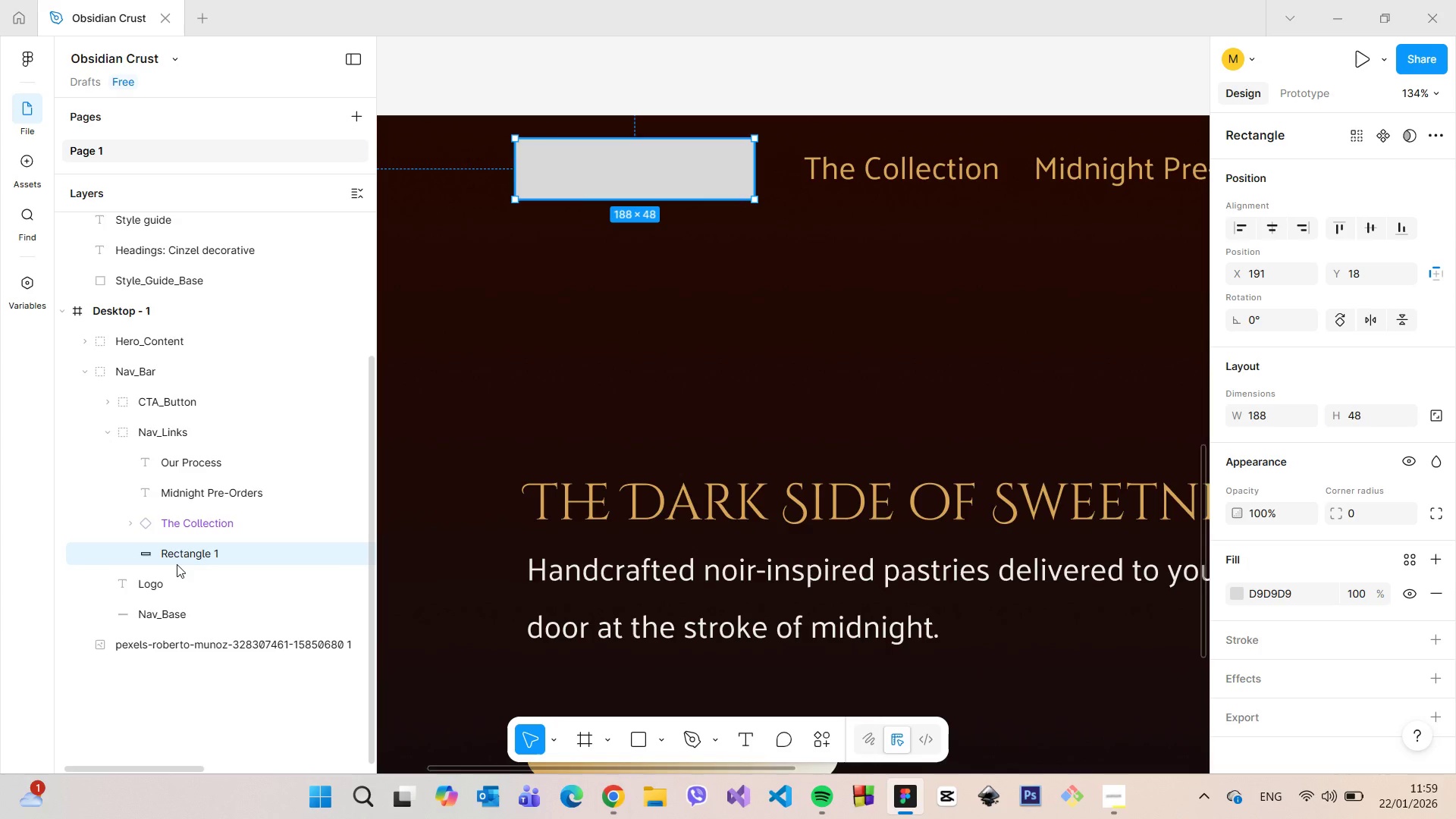 
left_click_drag(start_coordinate=[175, 554], to_coordinate=[146, 589])
 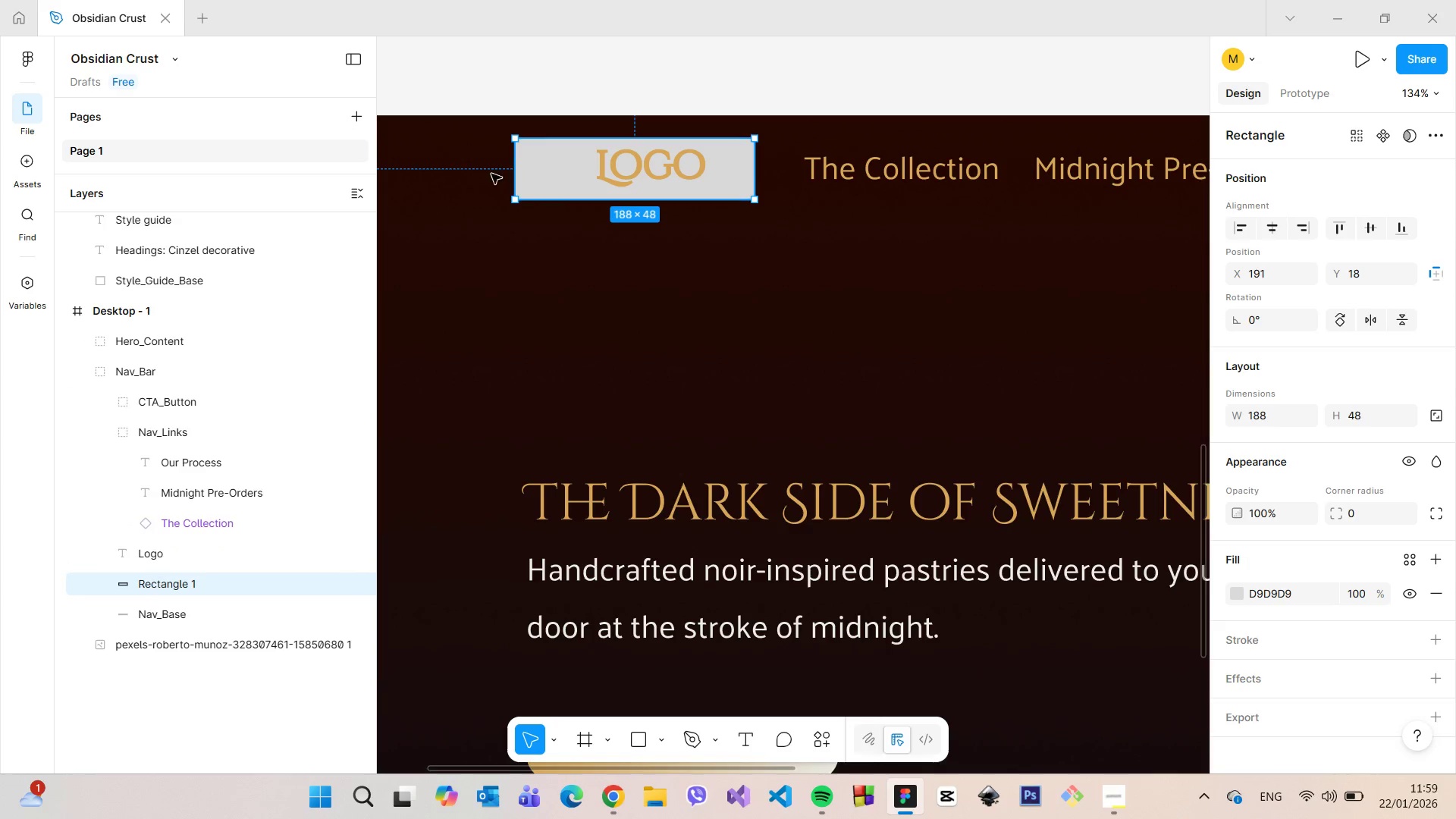 
hold_key(key=AltLeft, duration=0.78)
 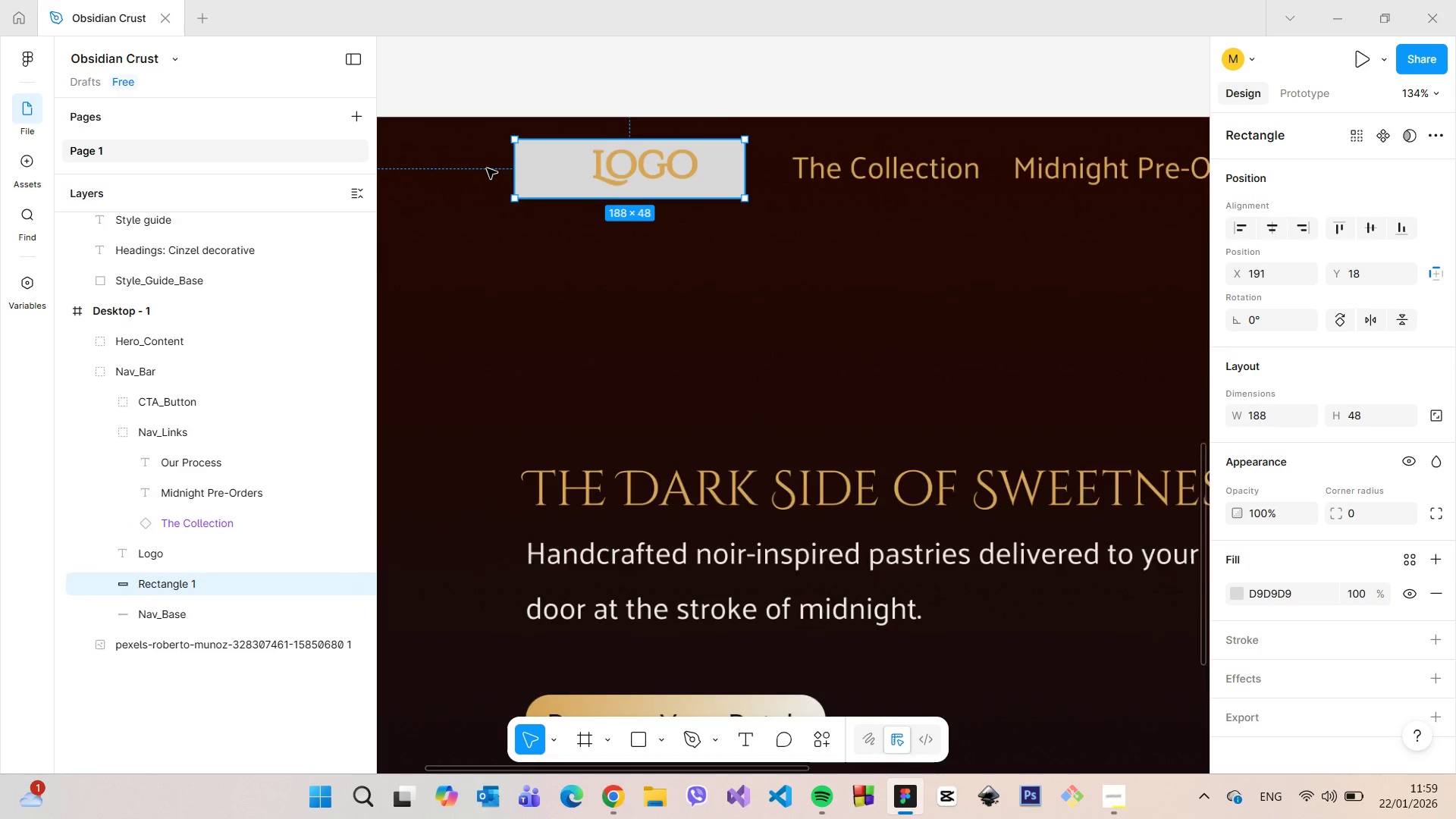 
scroll: coordinate [487, 168], scroll_direction: down, amount: 4.0
 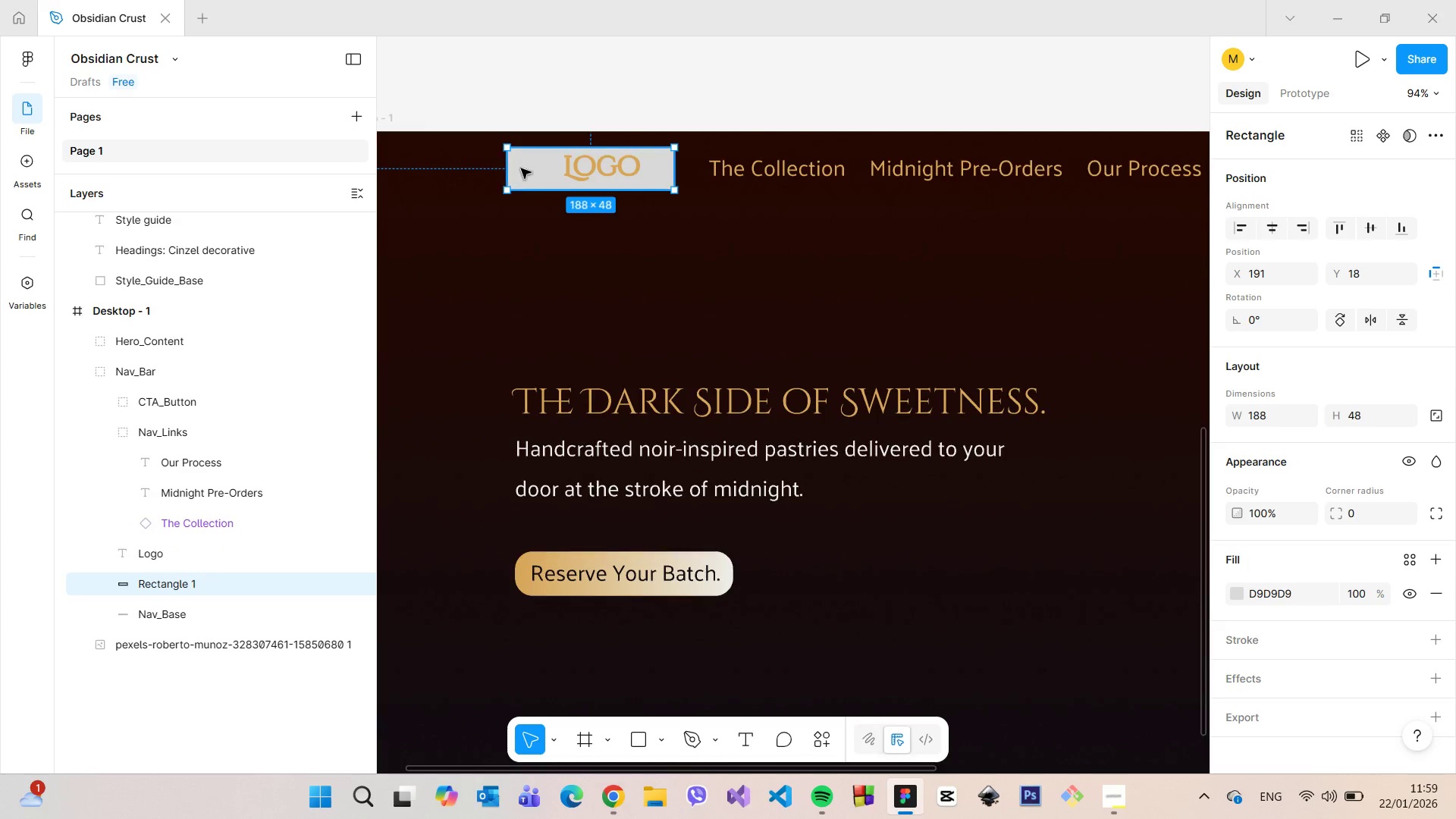 
left_click_drag(start_coordinate=[521, 168], to_coordinate=[529, 168])
 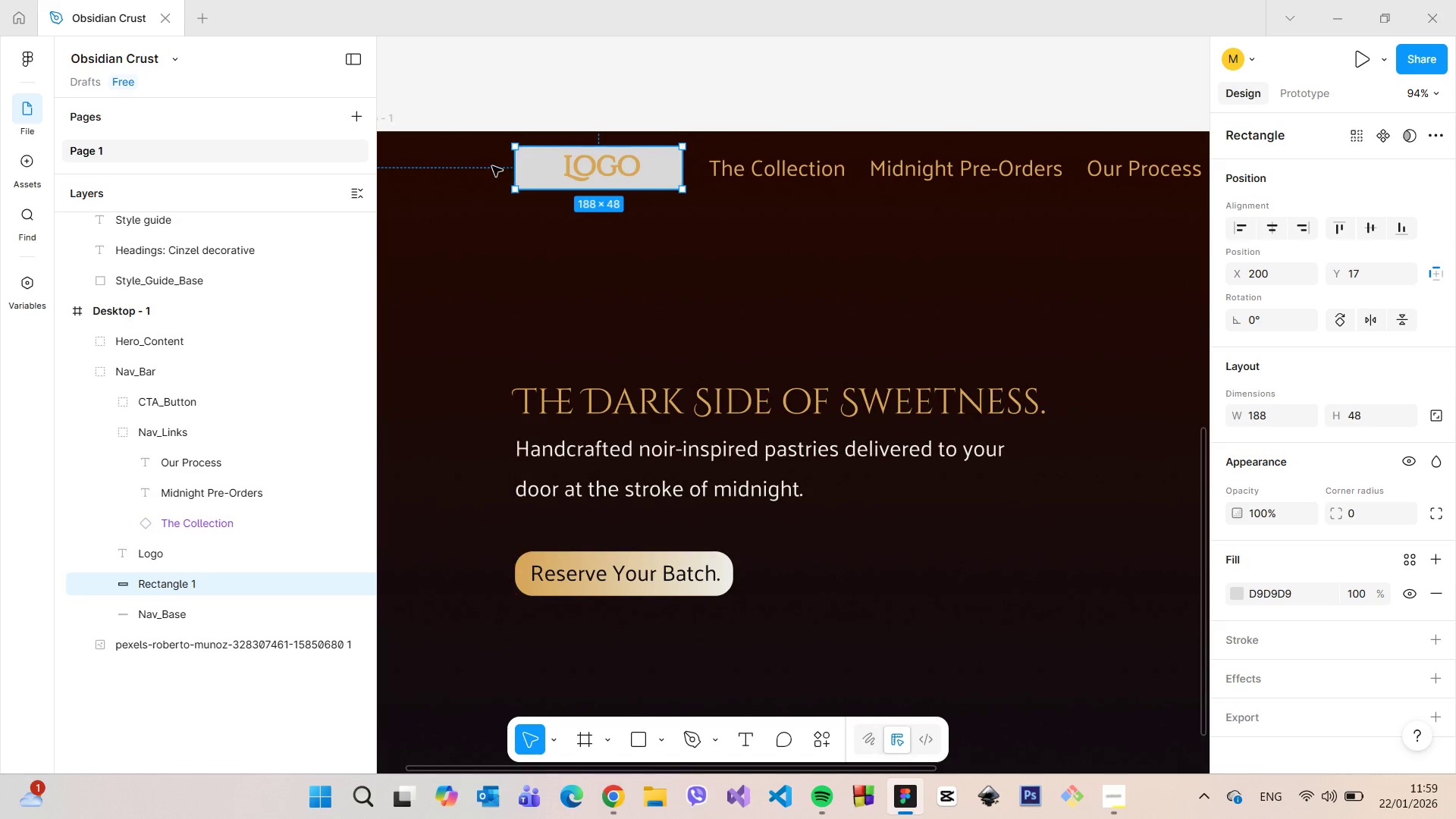 
hold_key(key=AltLeft, duration=0.92)
 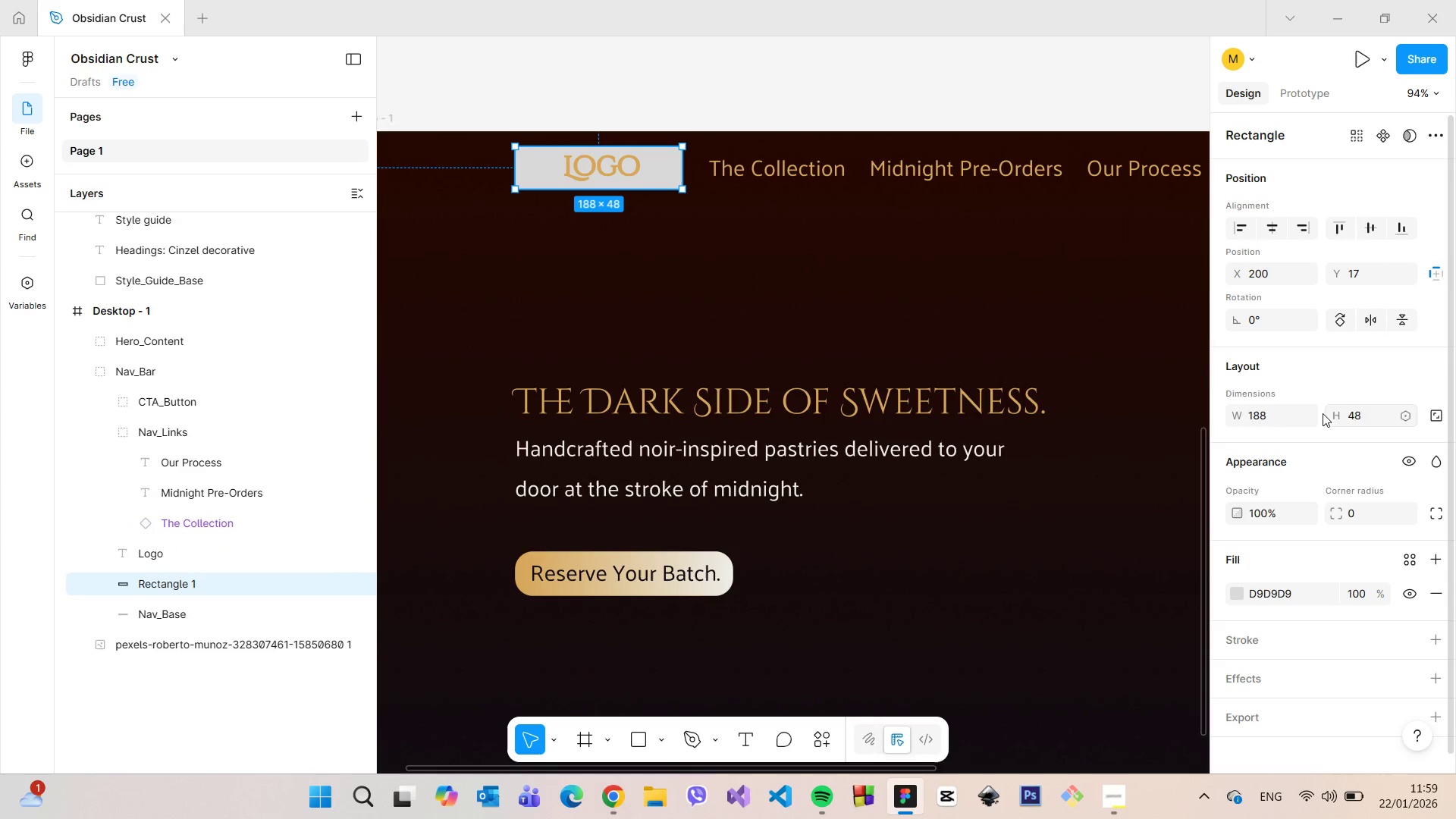 
left_click([1278, 419])
 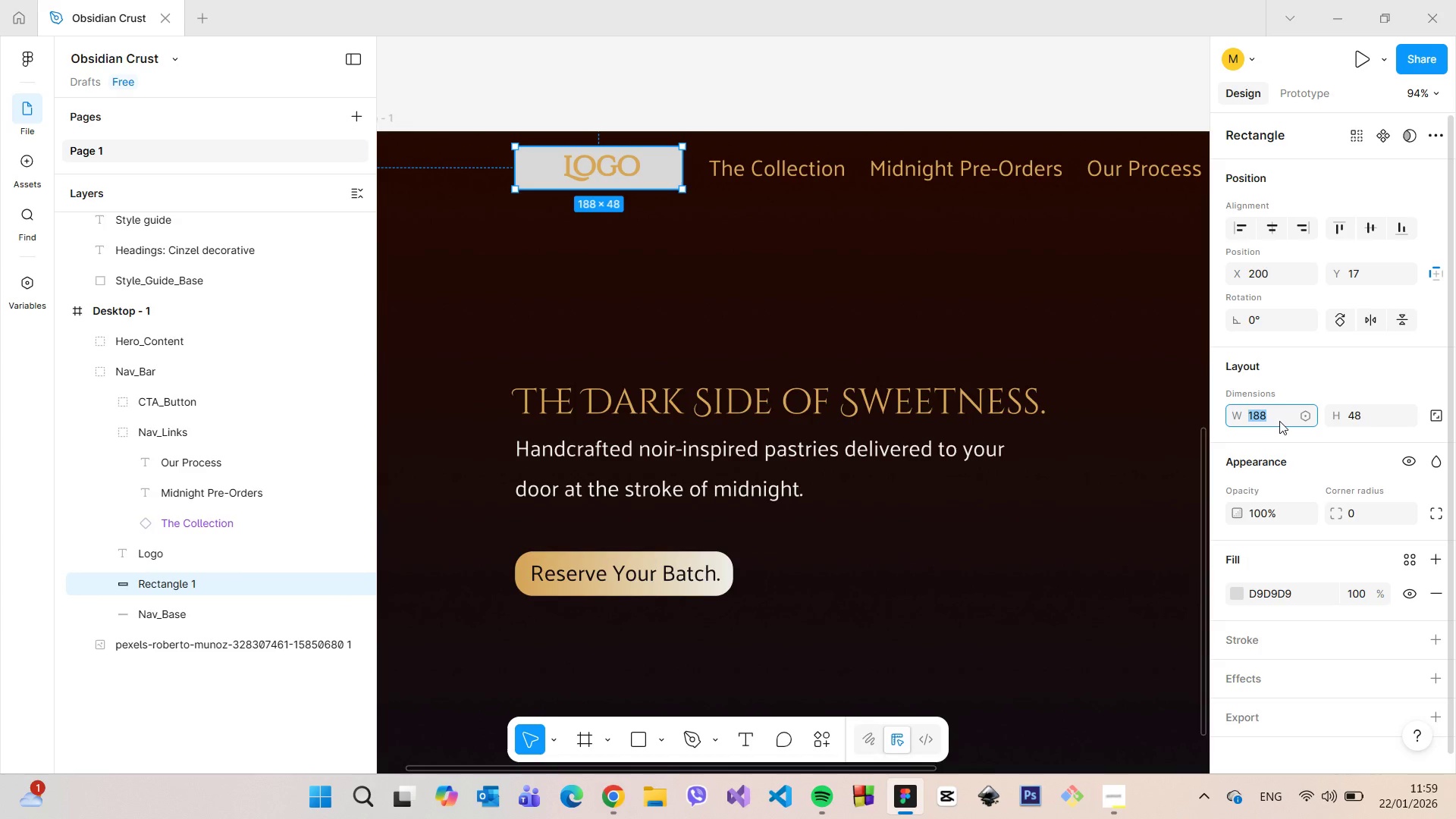 
type(196)
 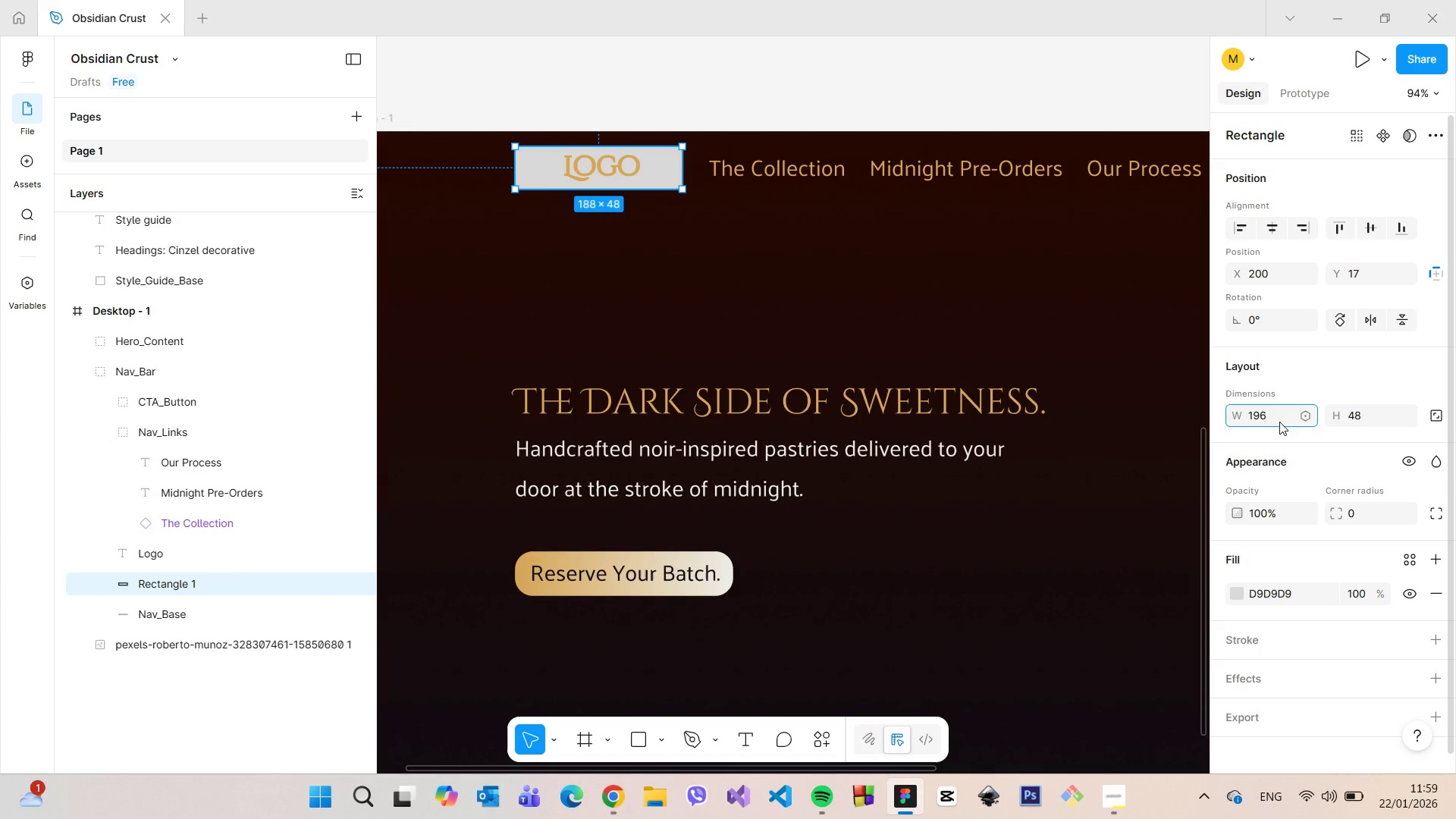 
key(Enter)
 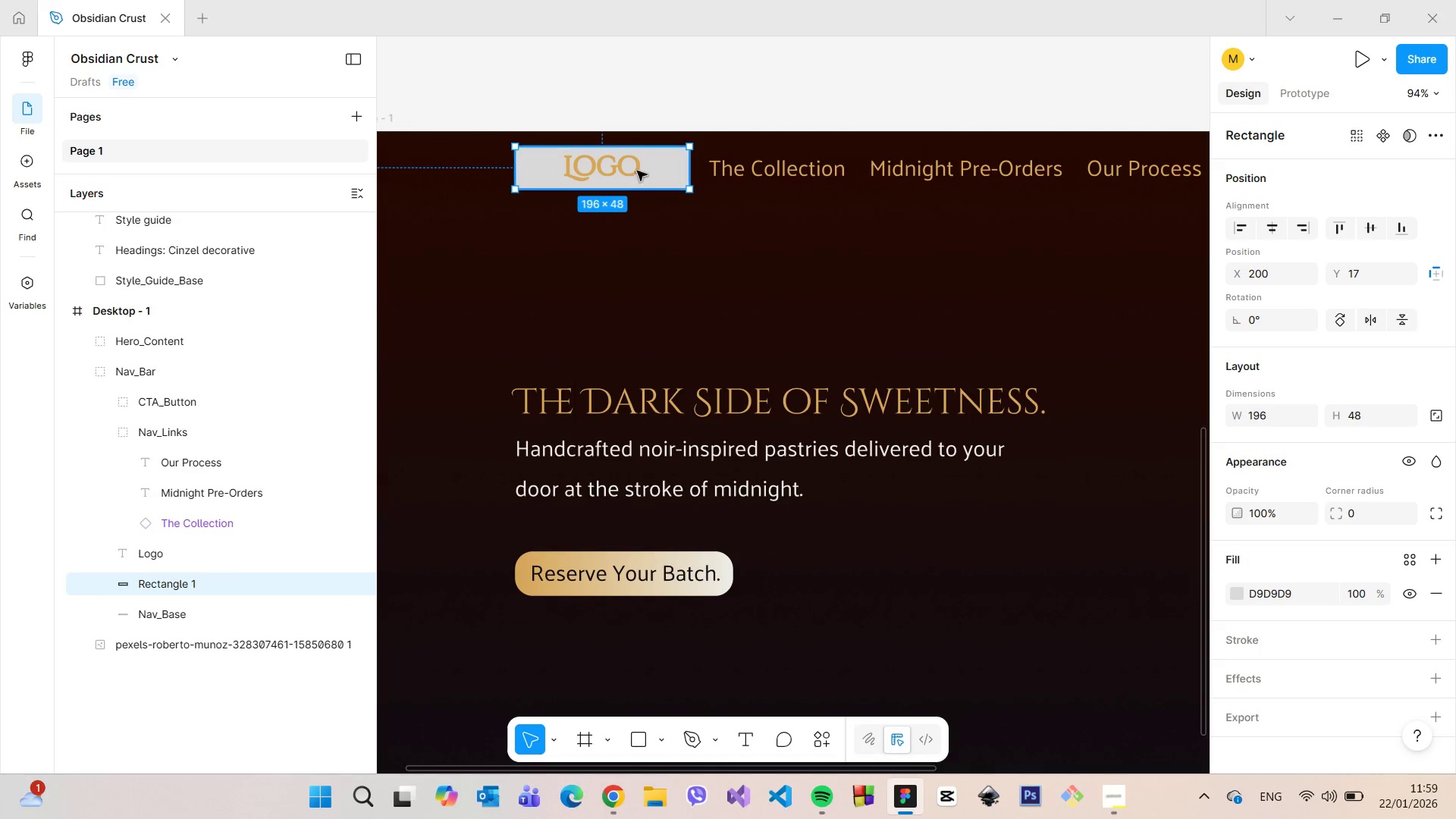 
left_click([627, 171])
 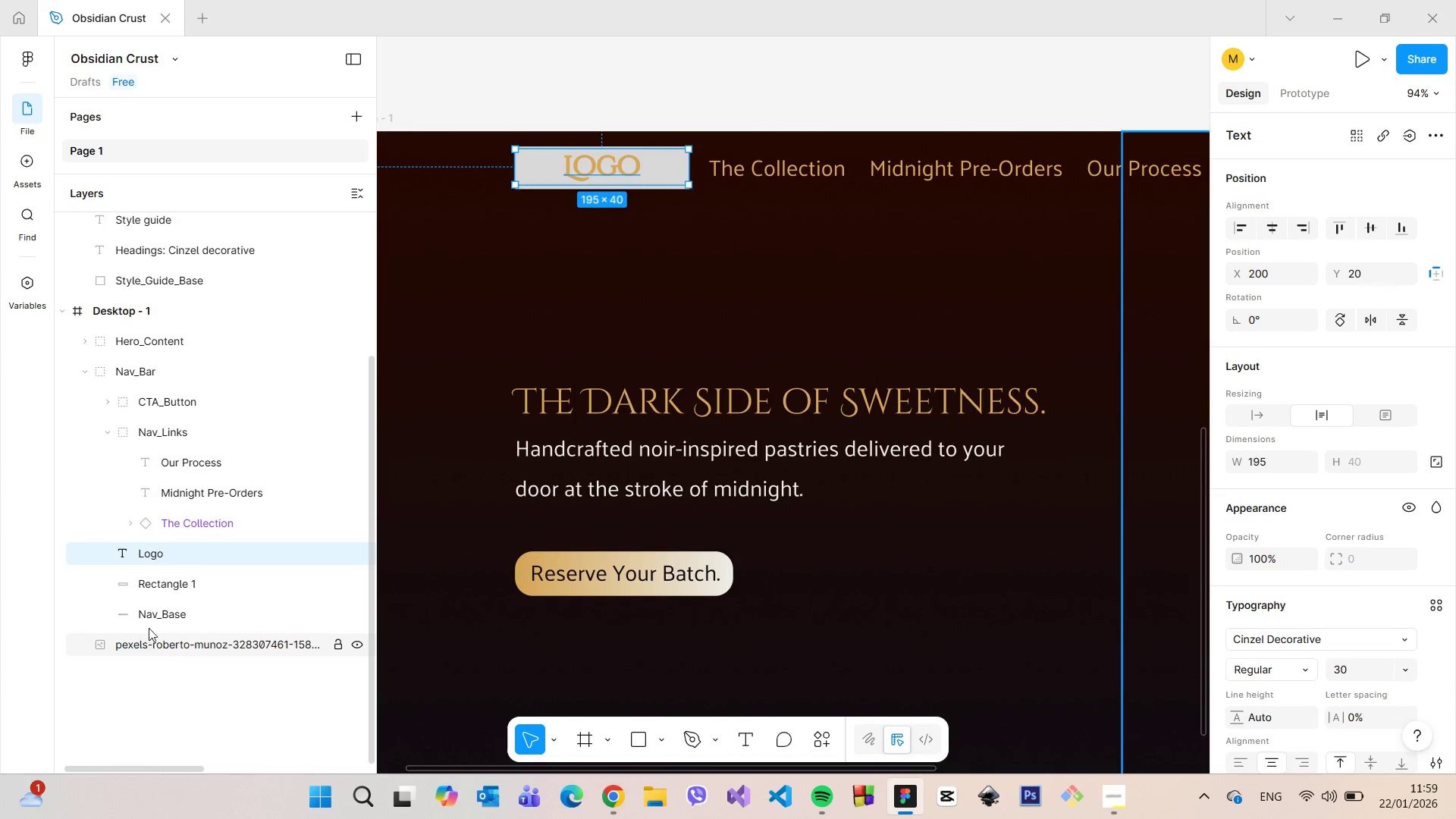 
left_click([169, 581])
 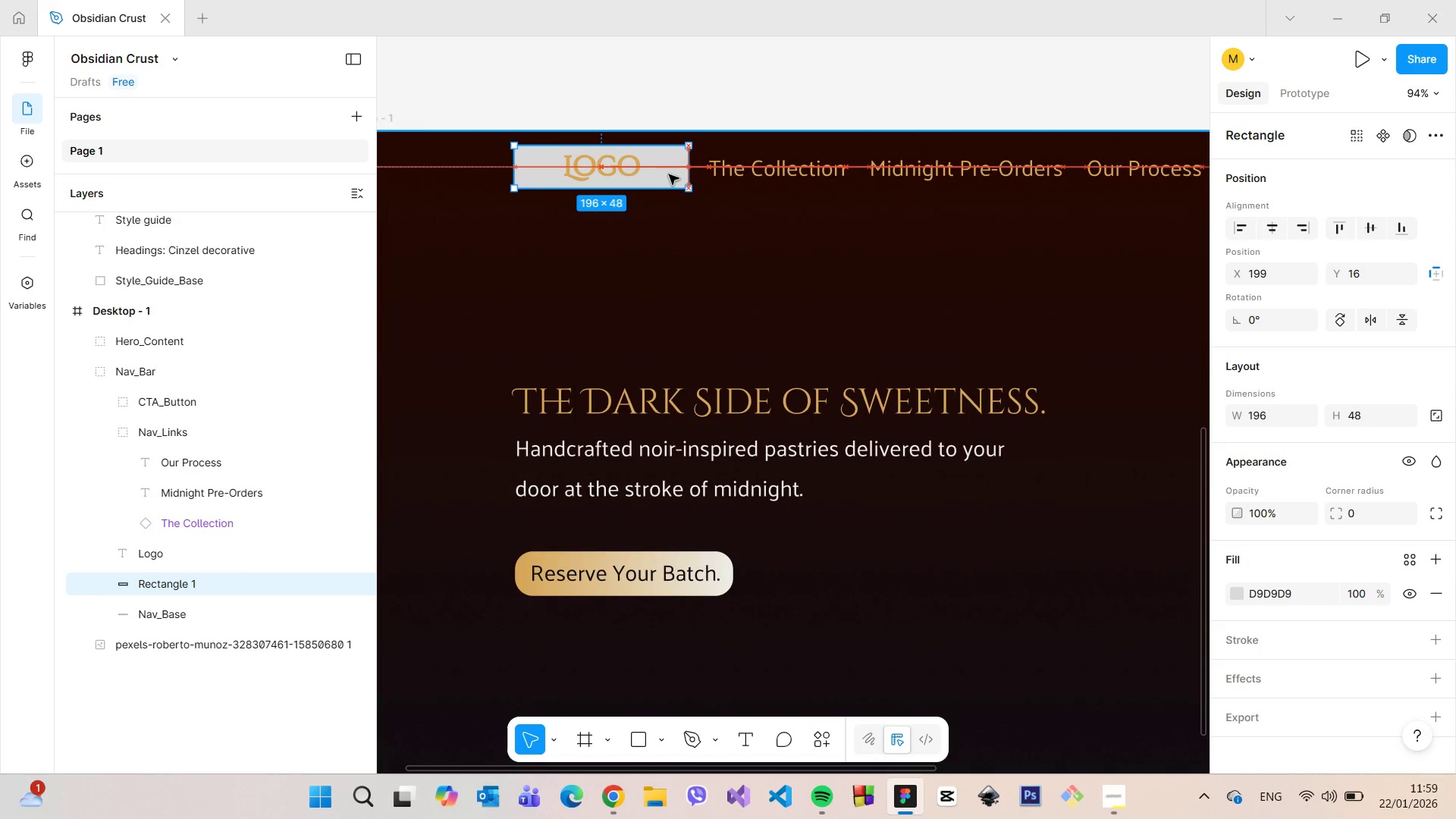 
wait(8.22)
 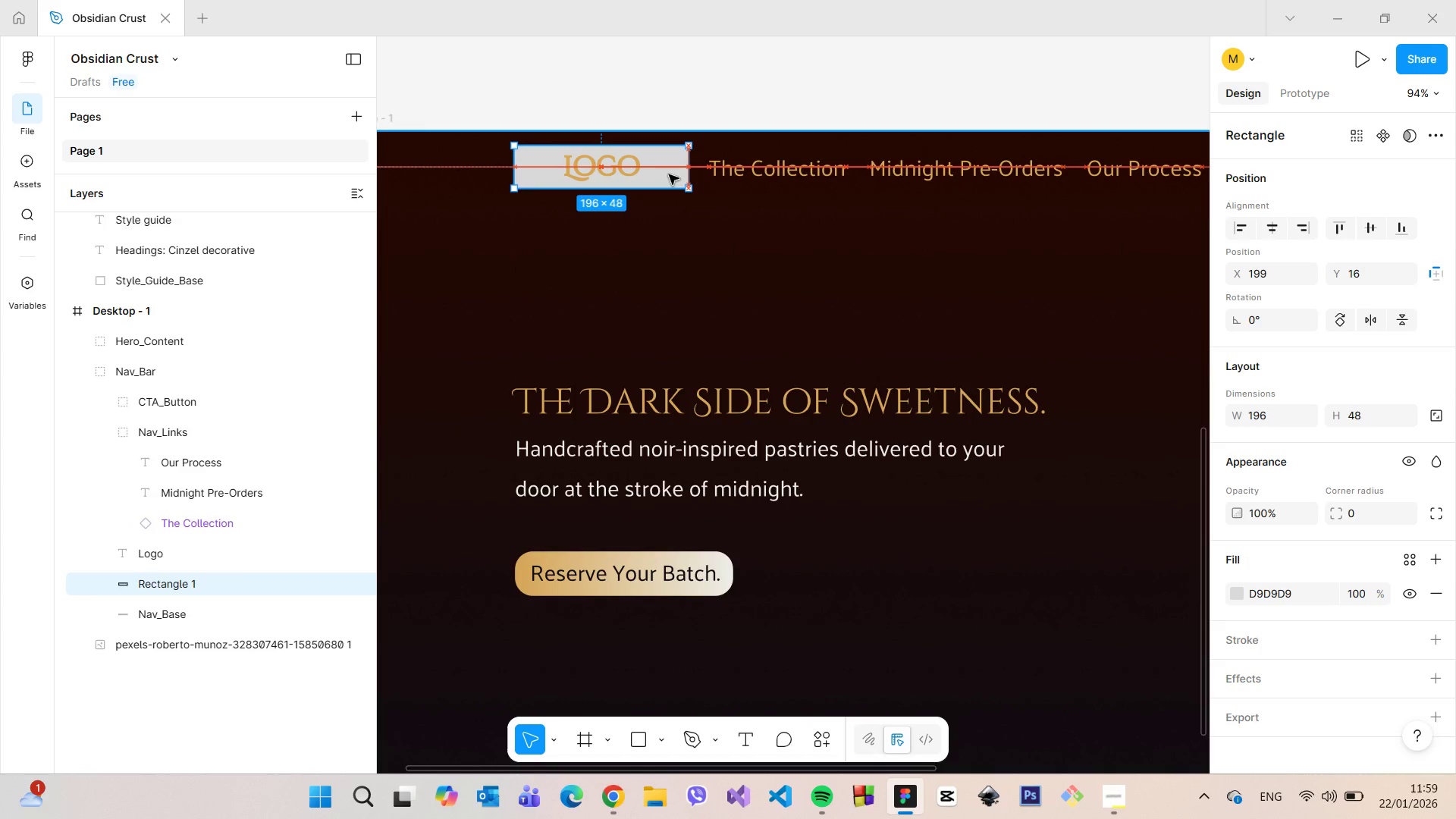 
hold_key(key=AltLeft, duration=1.5)
 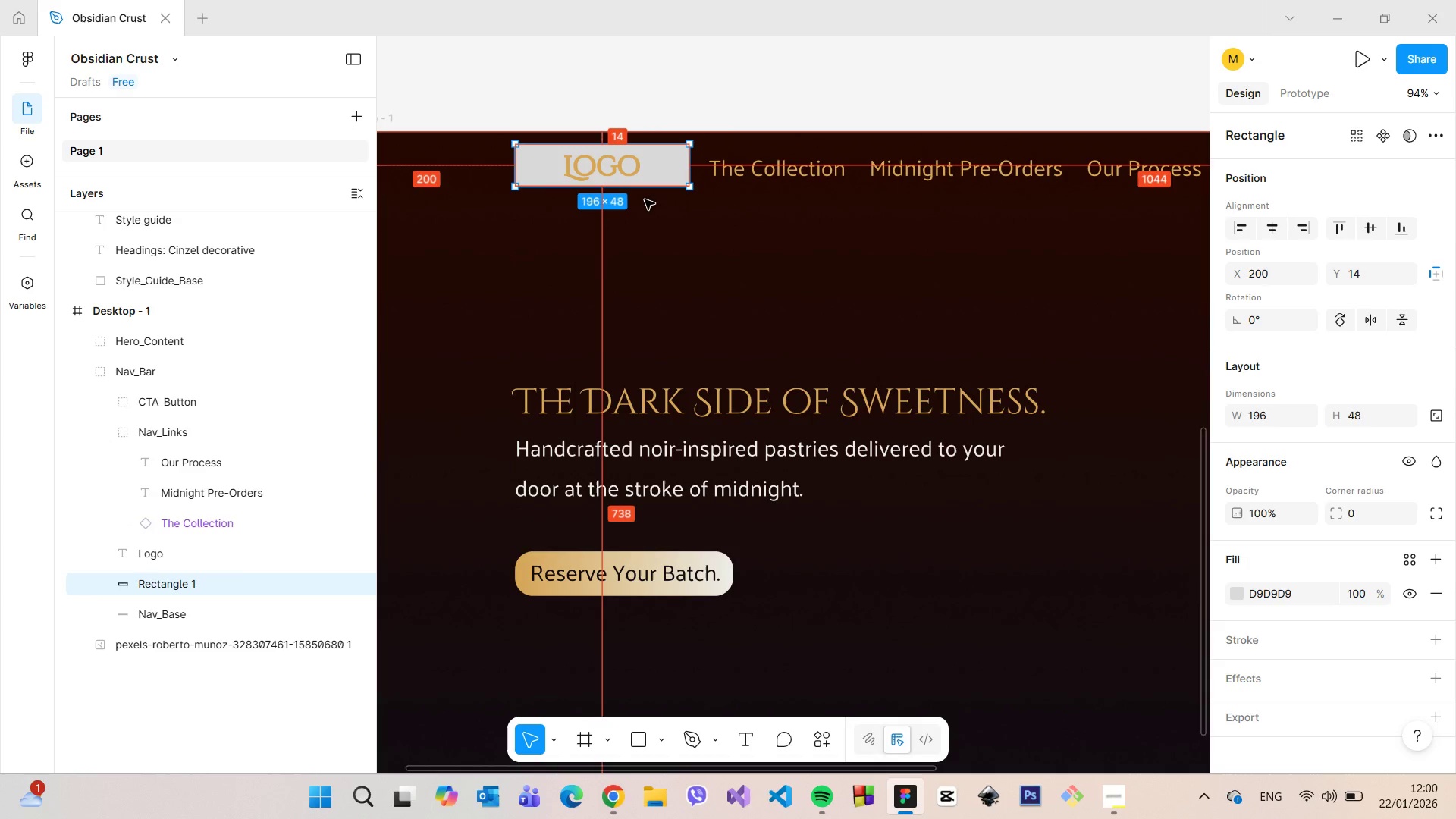 
key(Alt+AltLeft)
 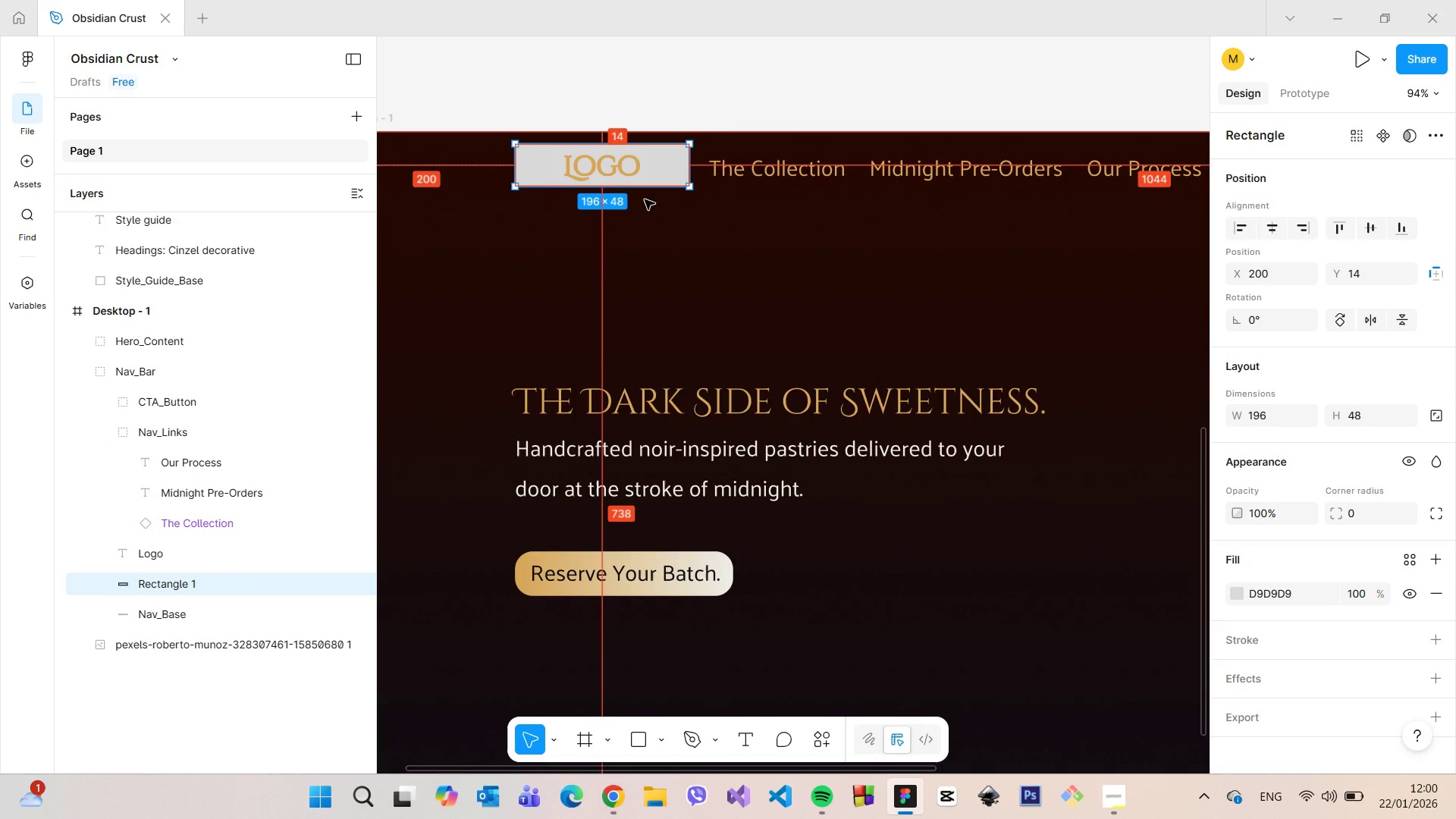 
key(Alt+AltLeft)
 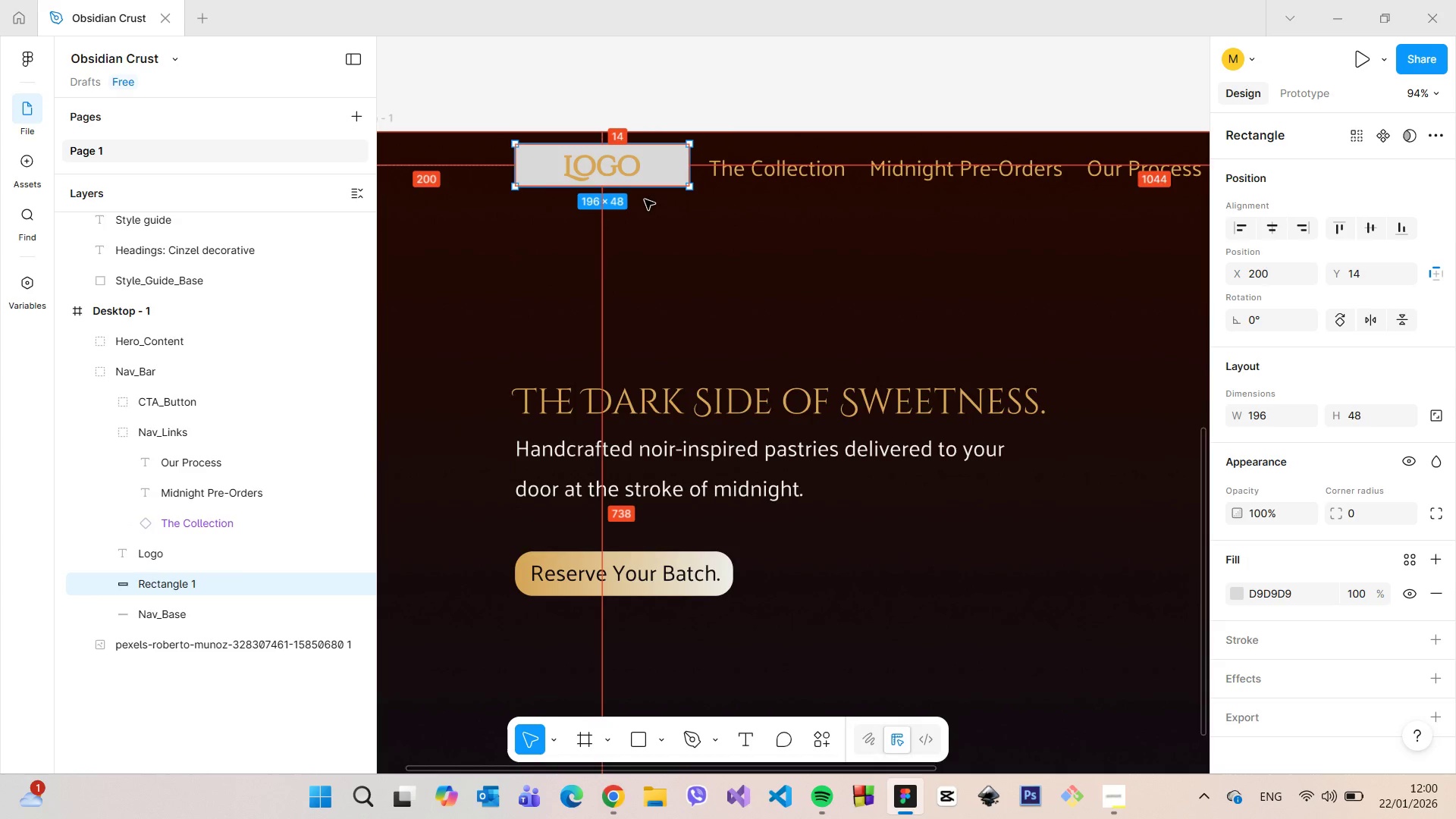 
key(Alt+AltLeft)
 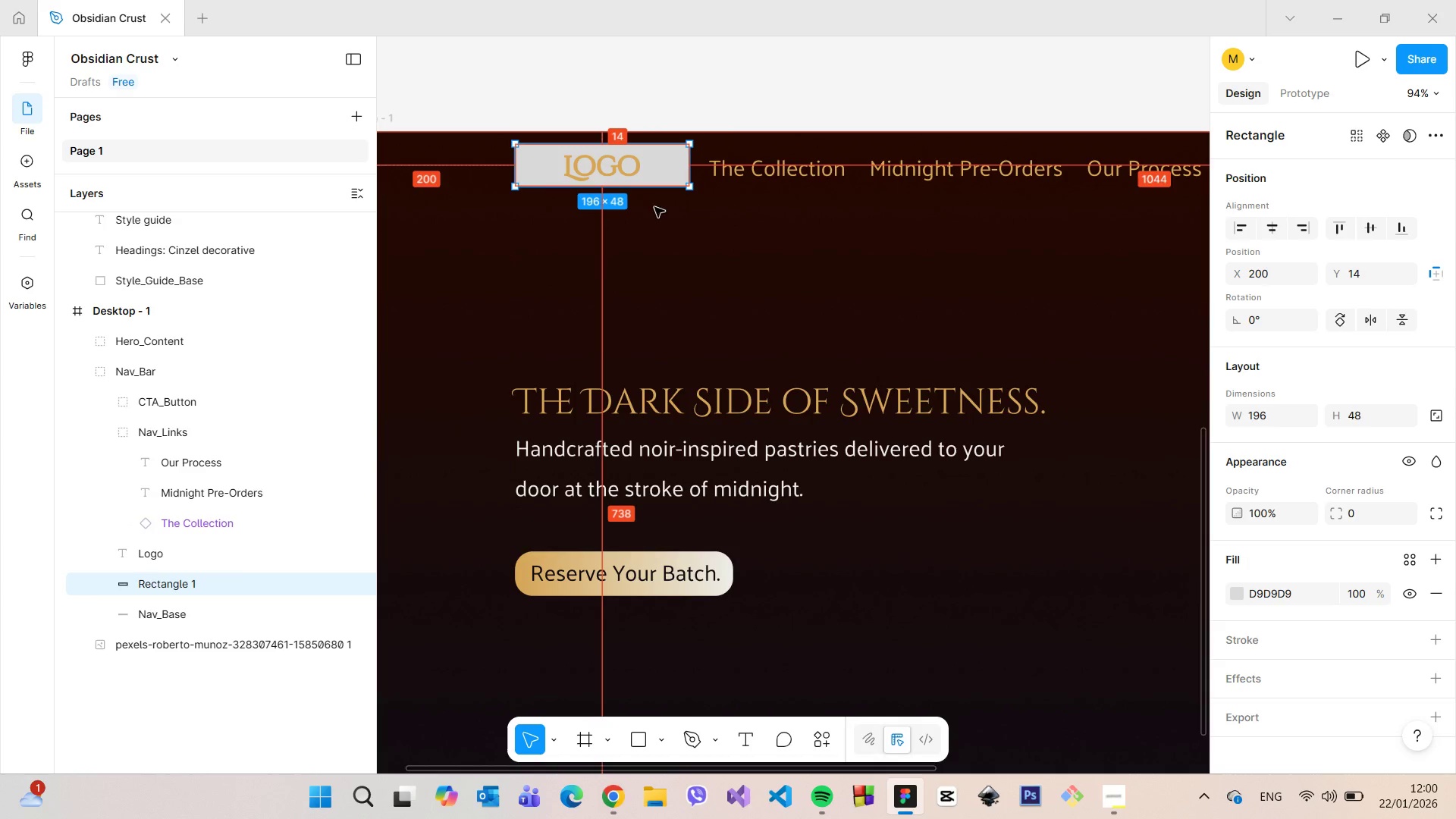 
key(Alt+AltLeft)
 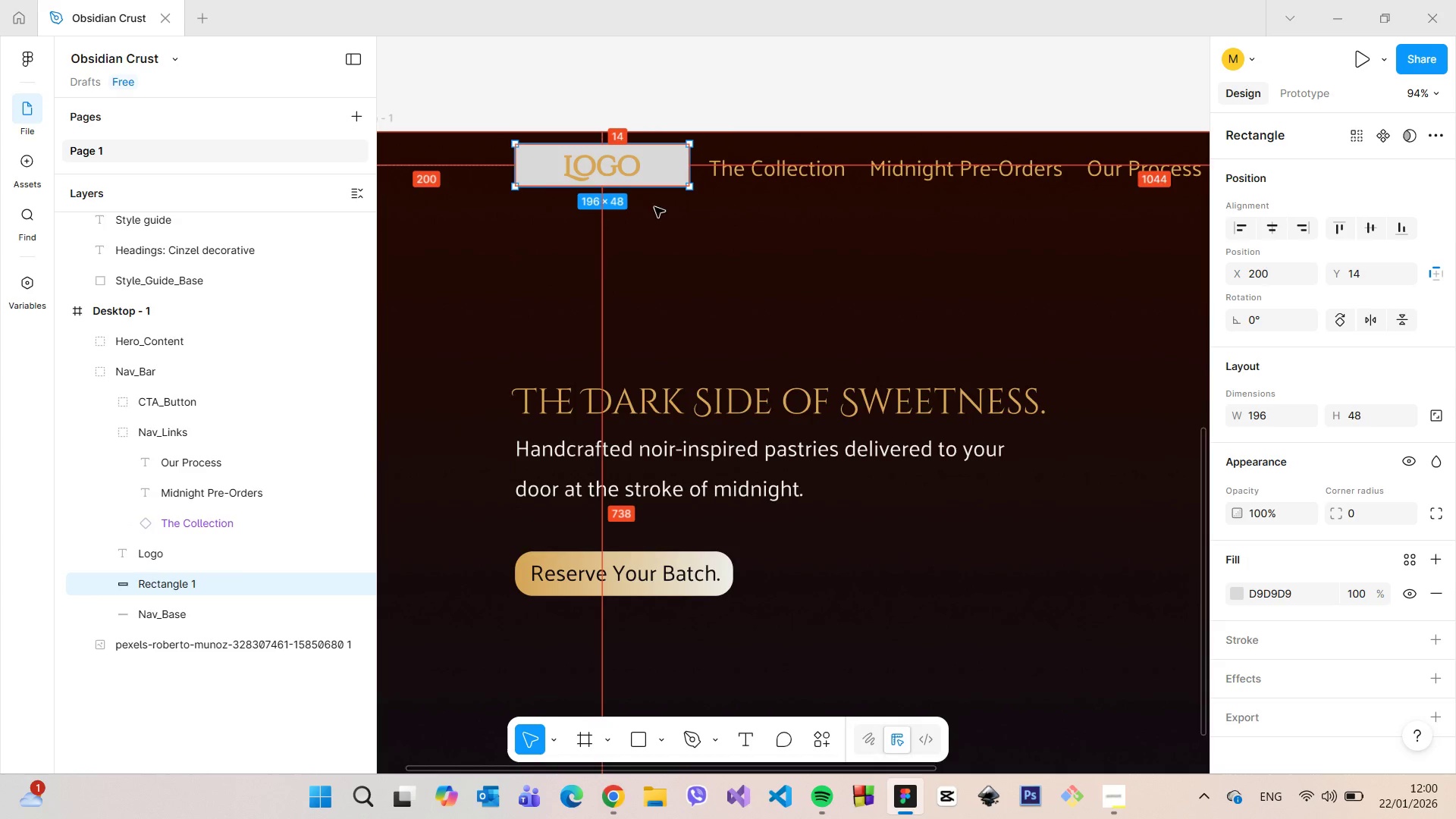 
key(Alt+AltLeft)
 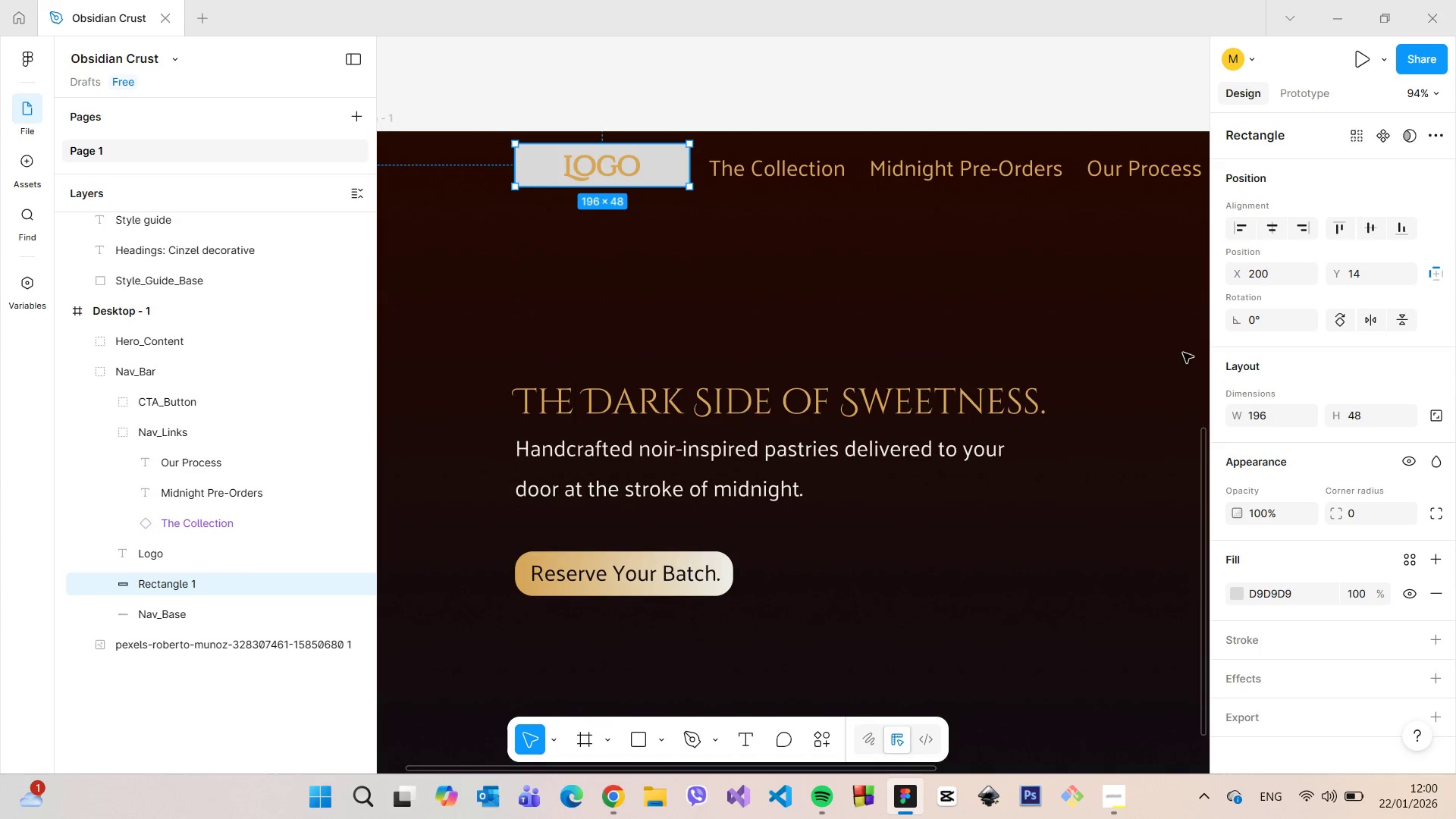 
scroll: coordinate [1310, 565], scroll_direction: down, amount: 2.0
 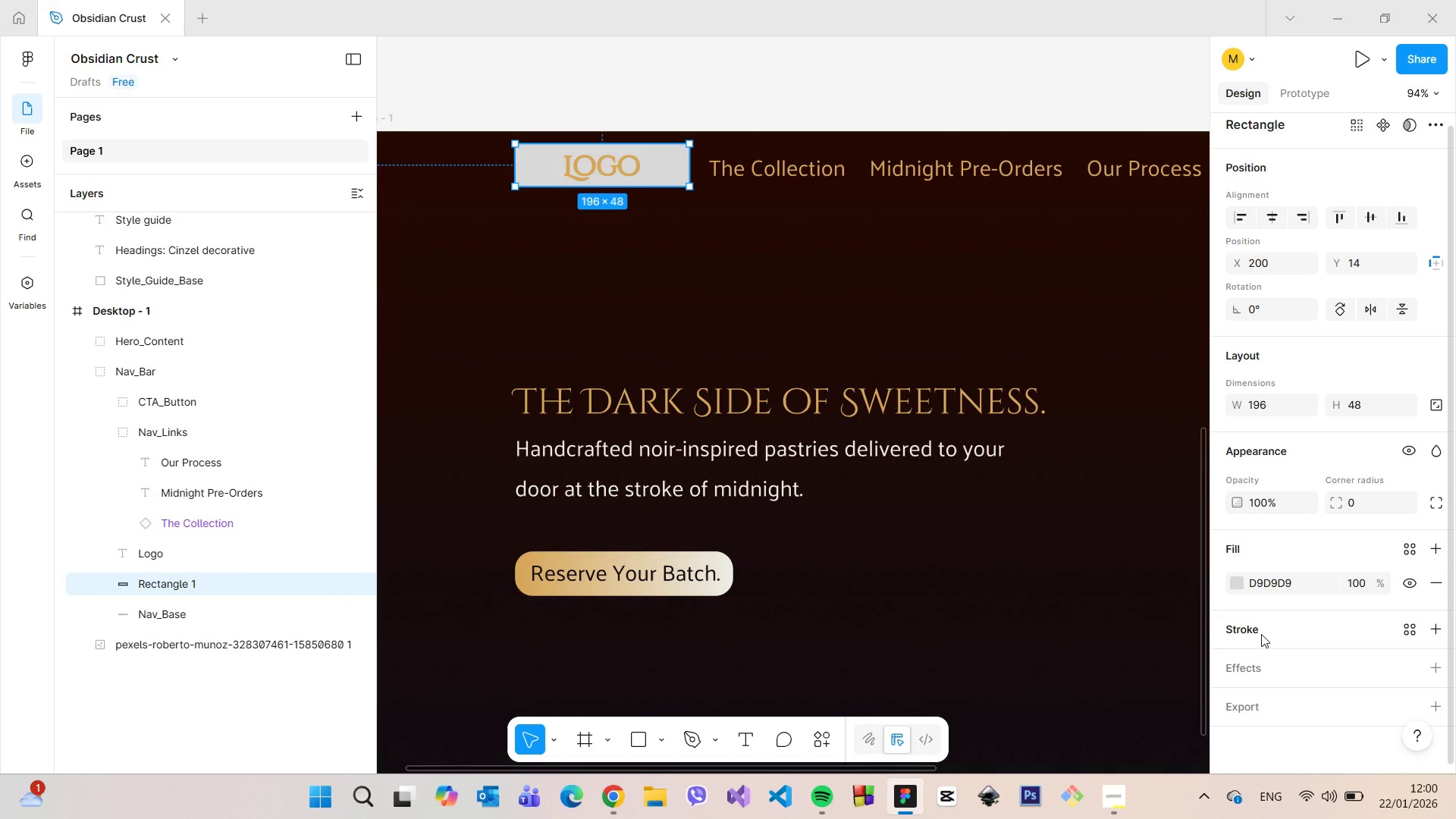 
left_click([1261, 634])
 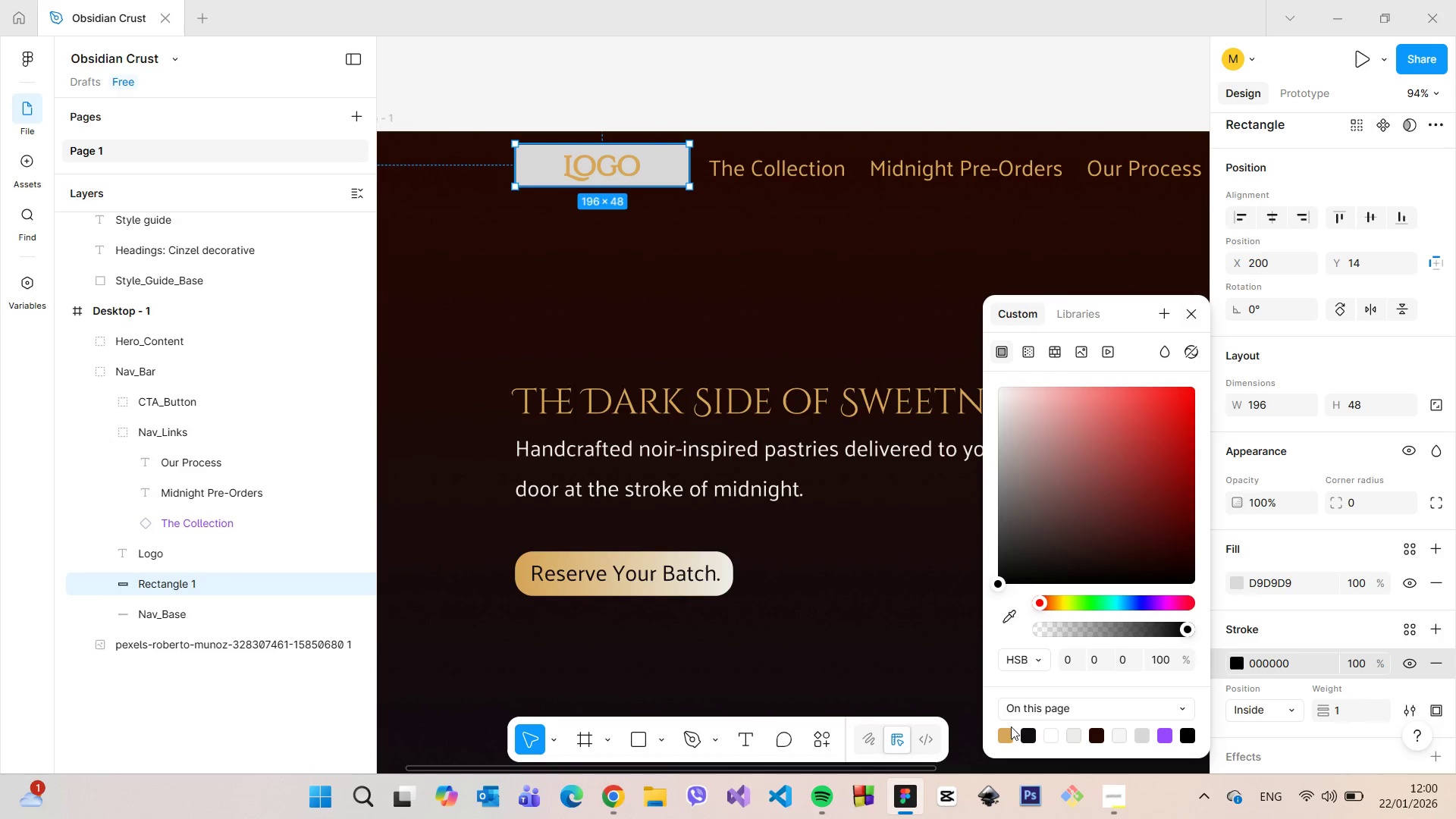 
left_click([1008, 728])
 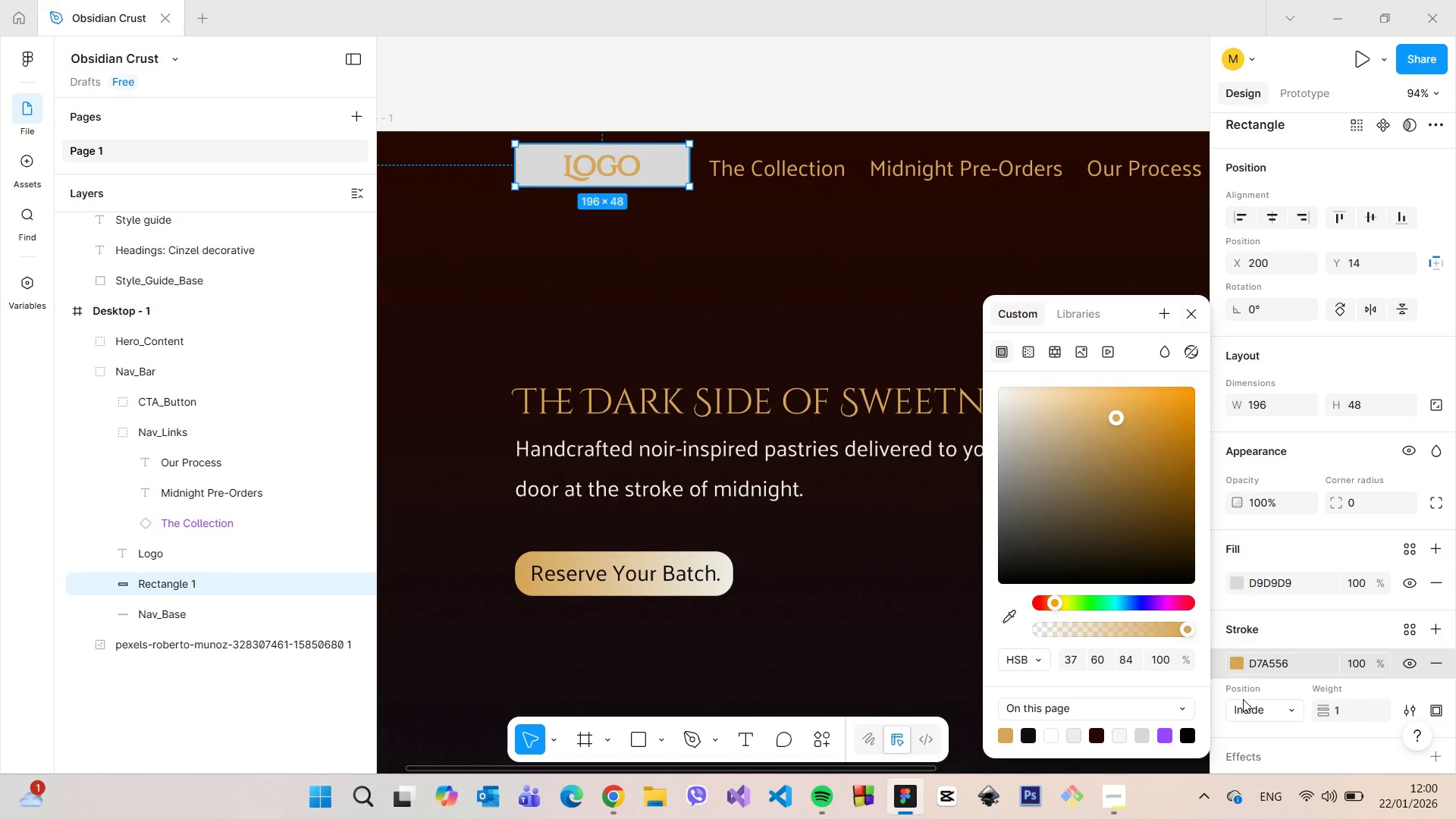 
left_click([1257, 702])
 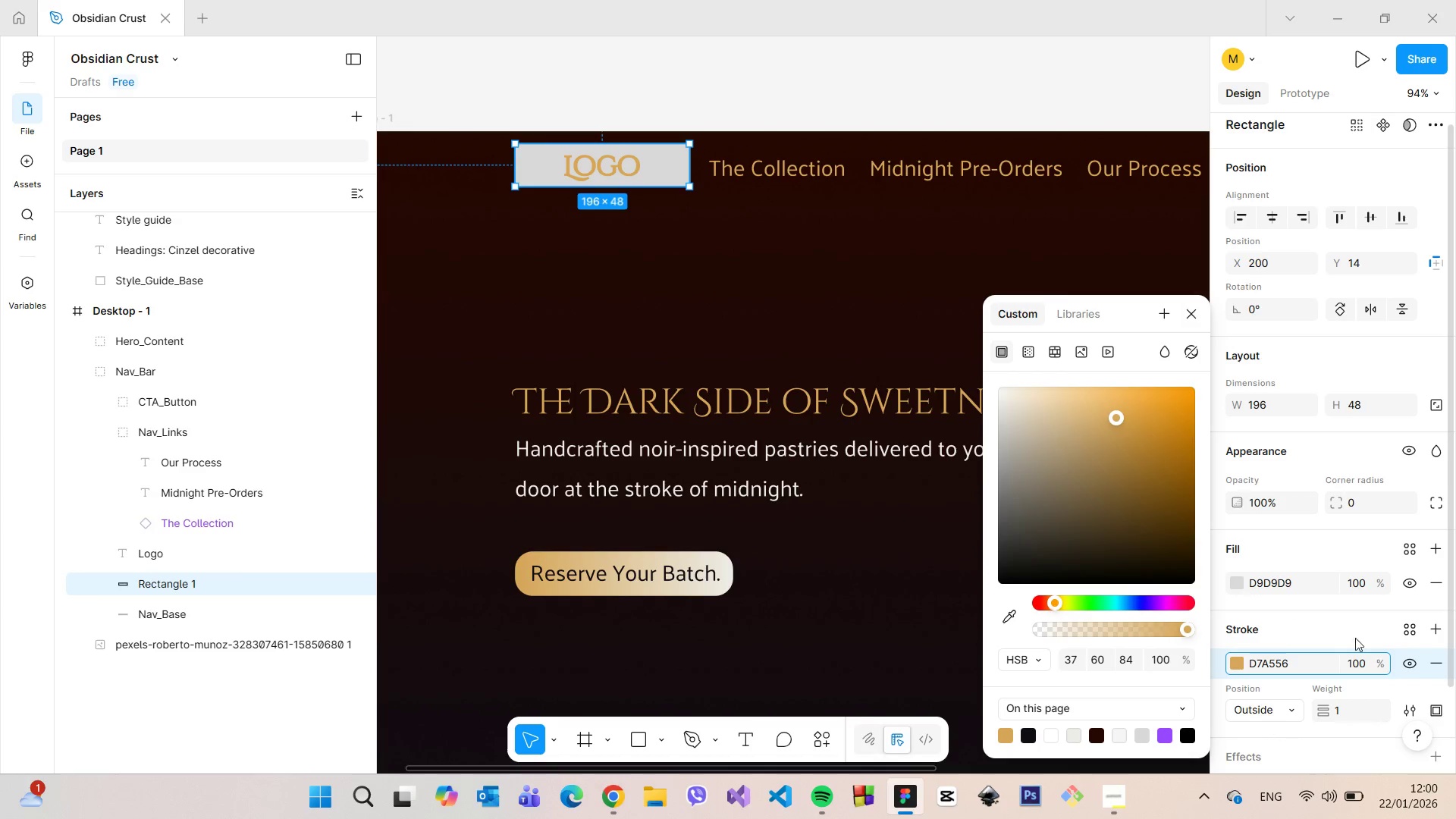 
left_click([1437, 573])
 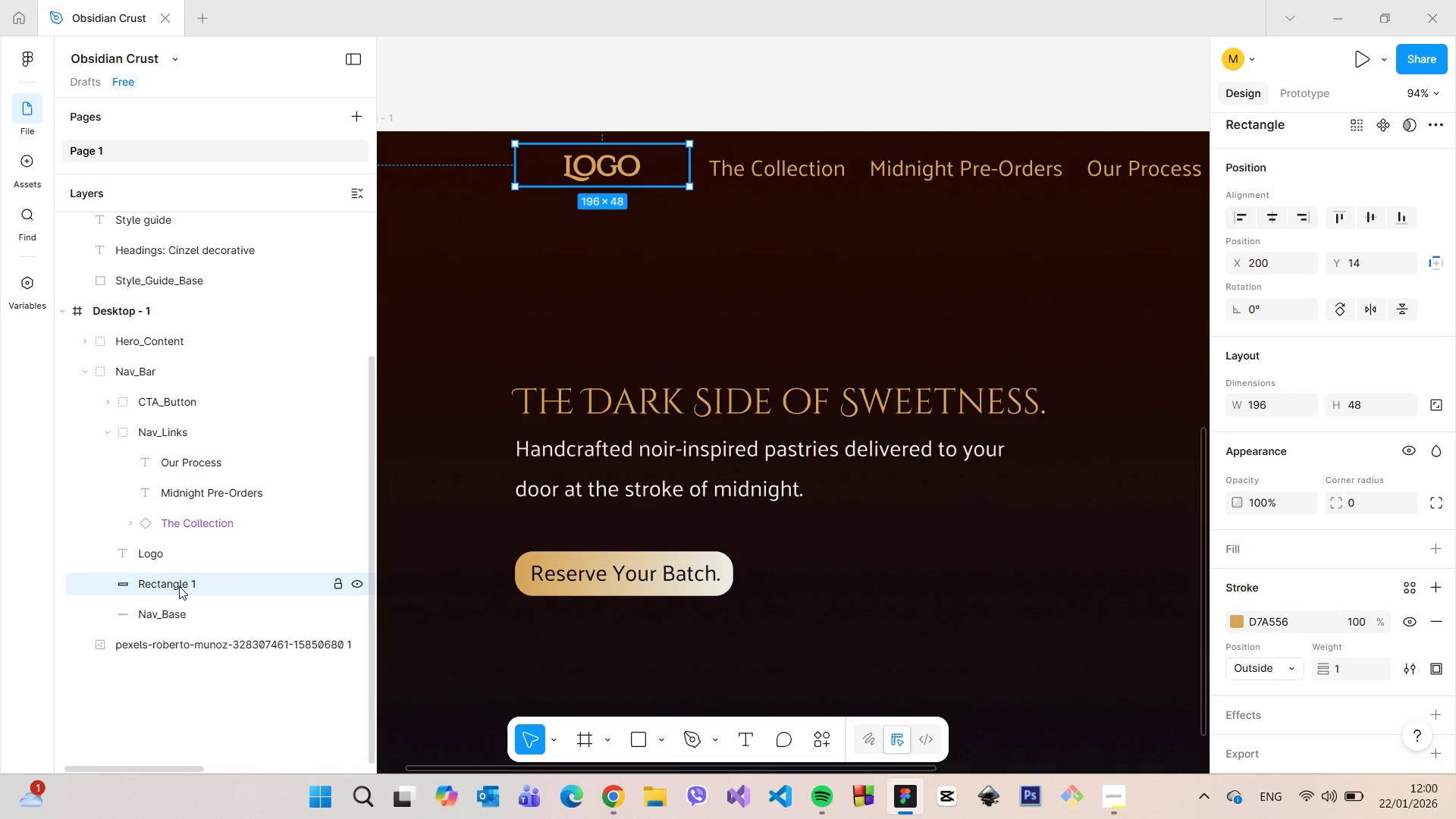 
left_click([187, 599])
 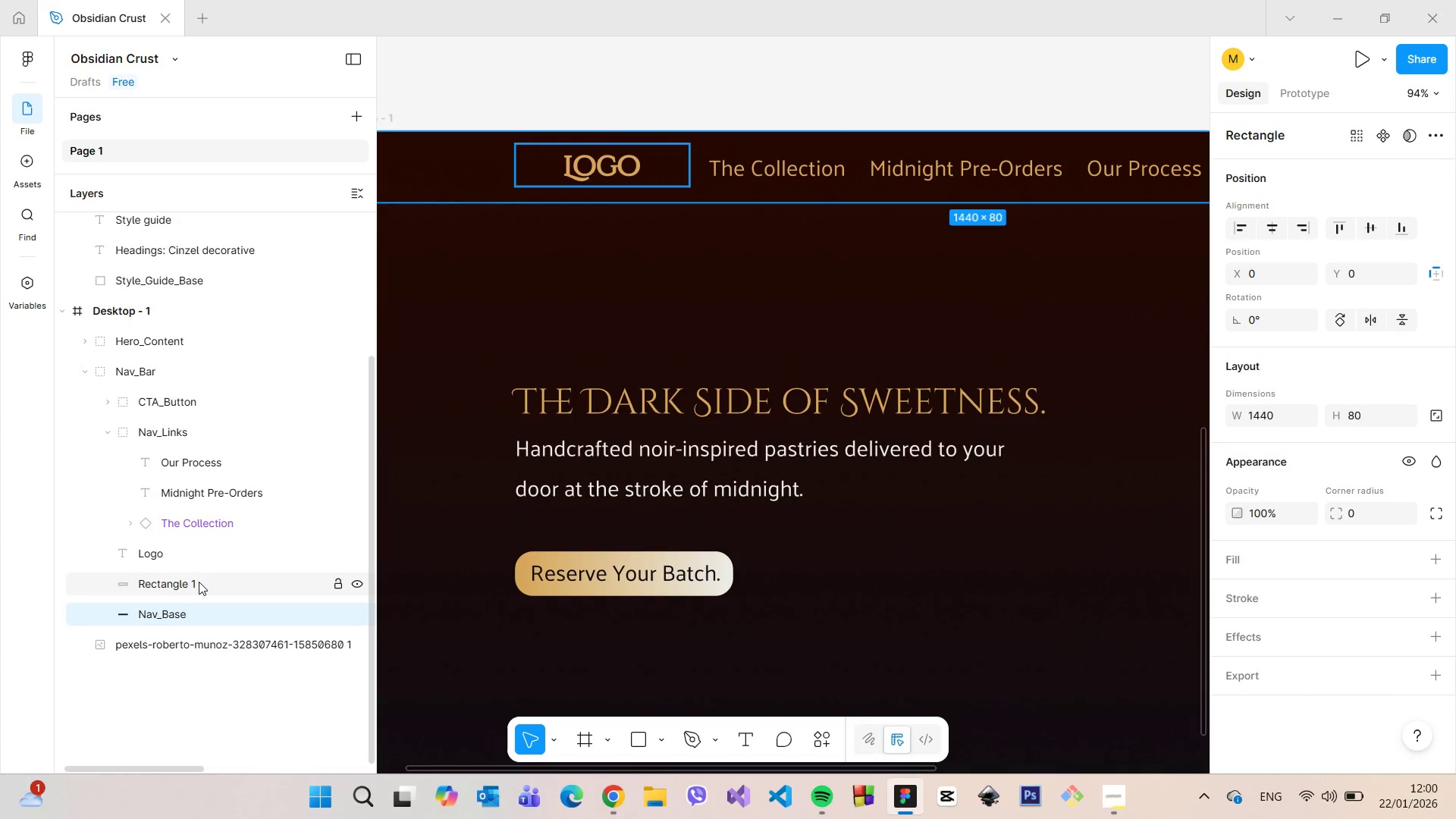 
left_click([199, 582])
 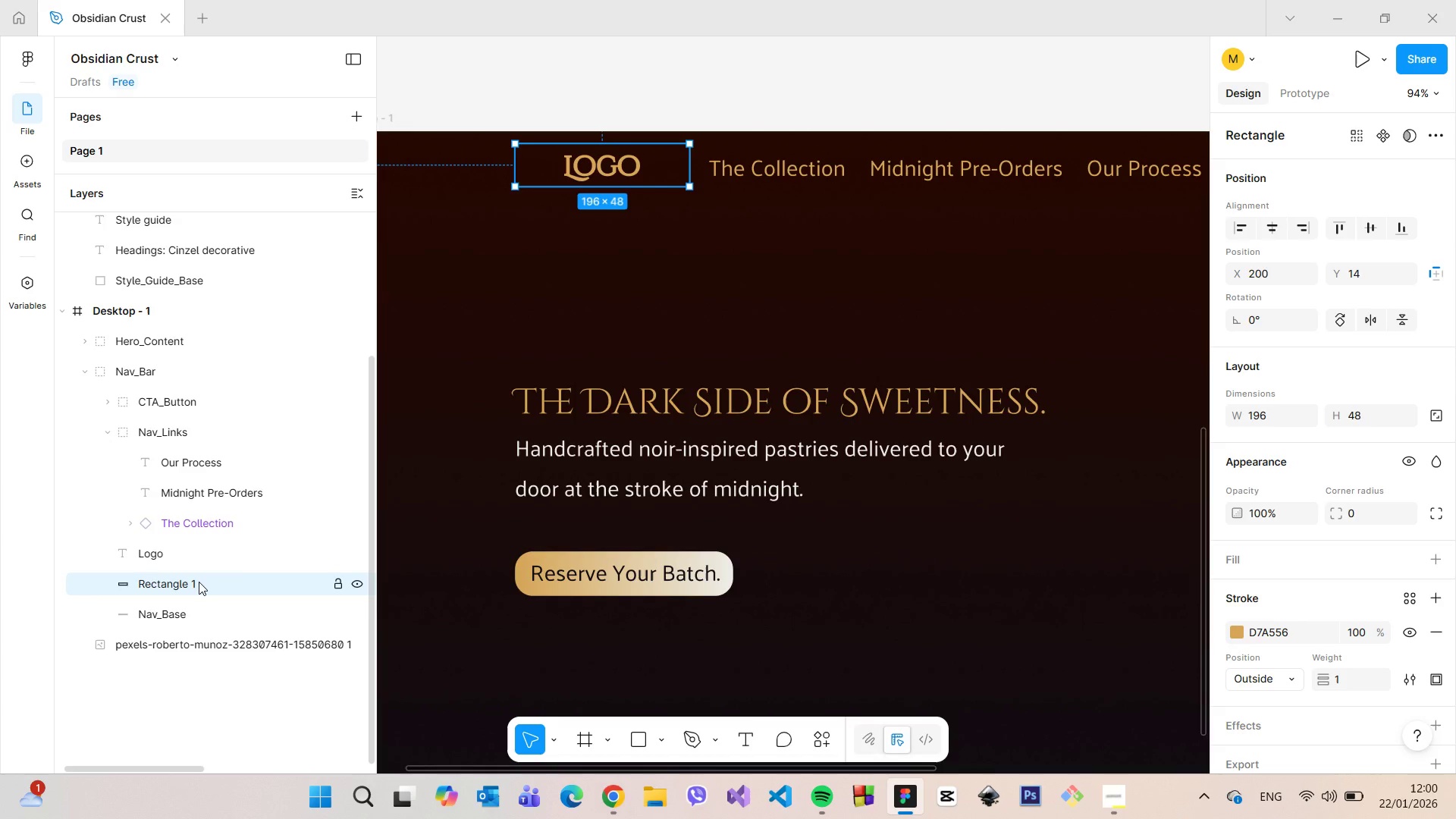 
double_click([199, 582])
 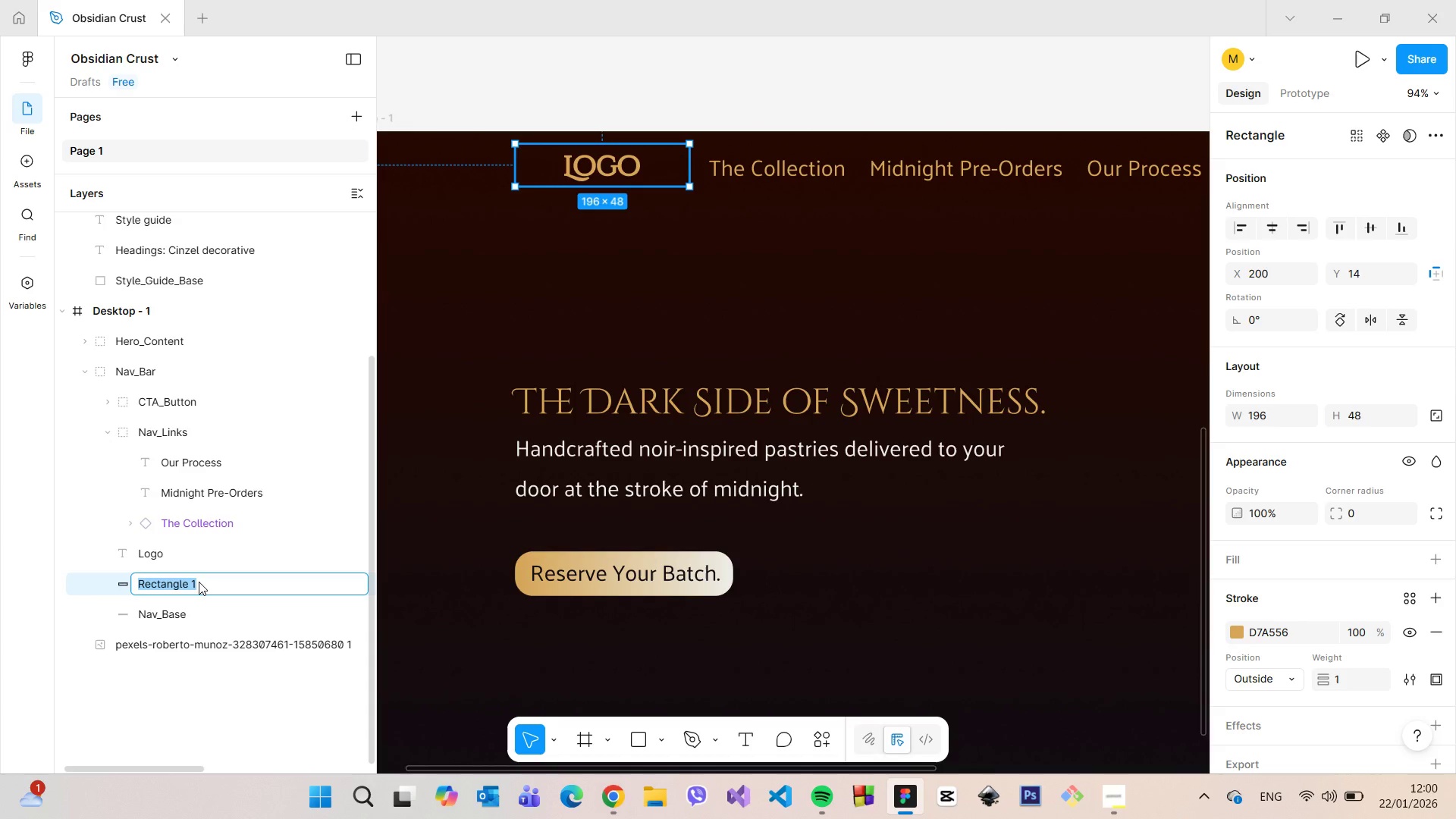 
type(Logo_Holder)
 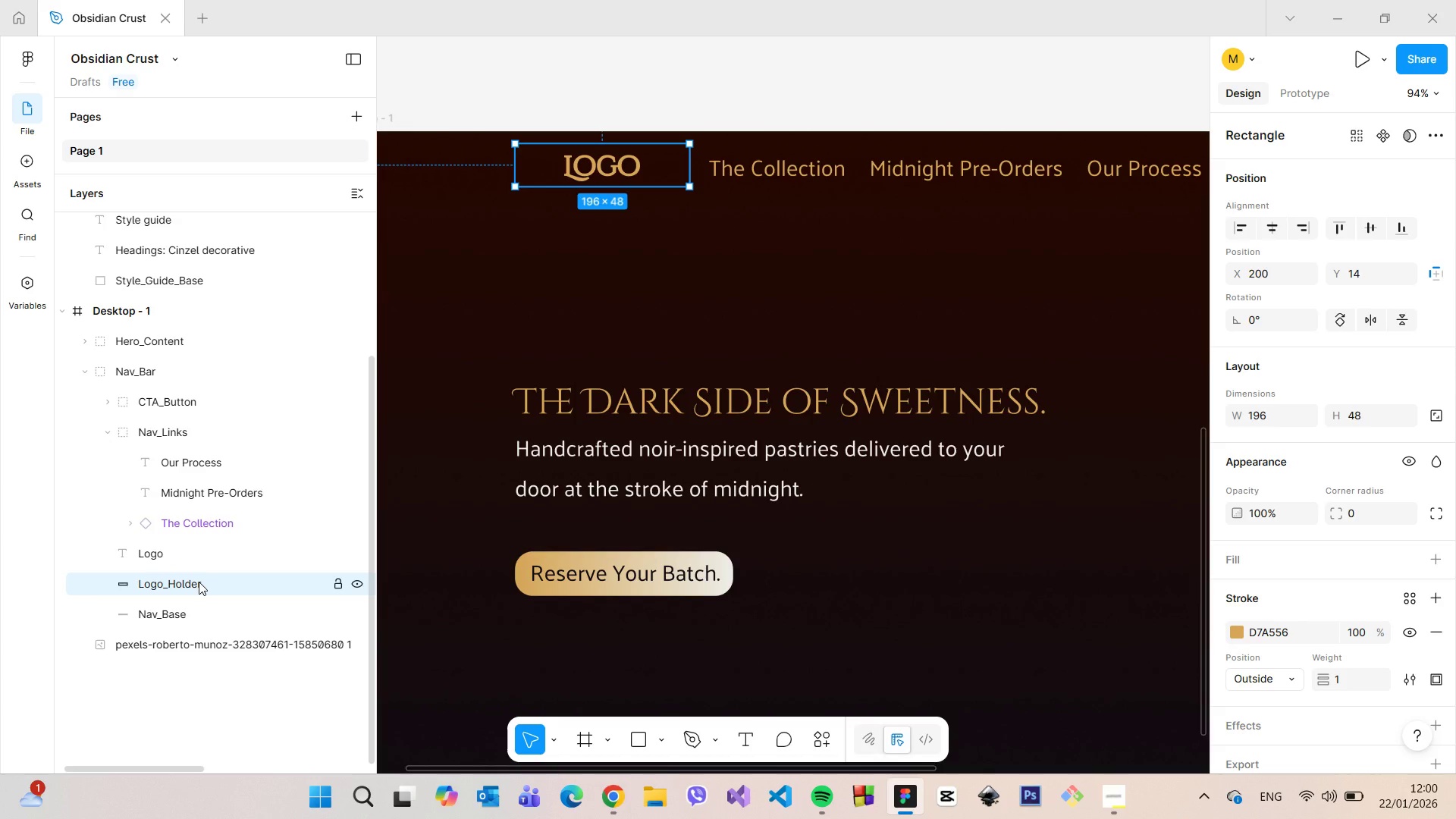 
 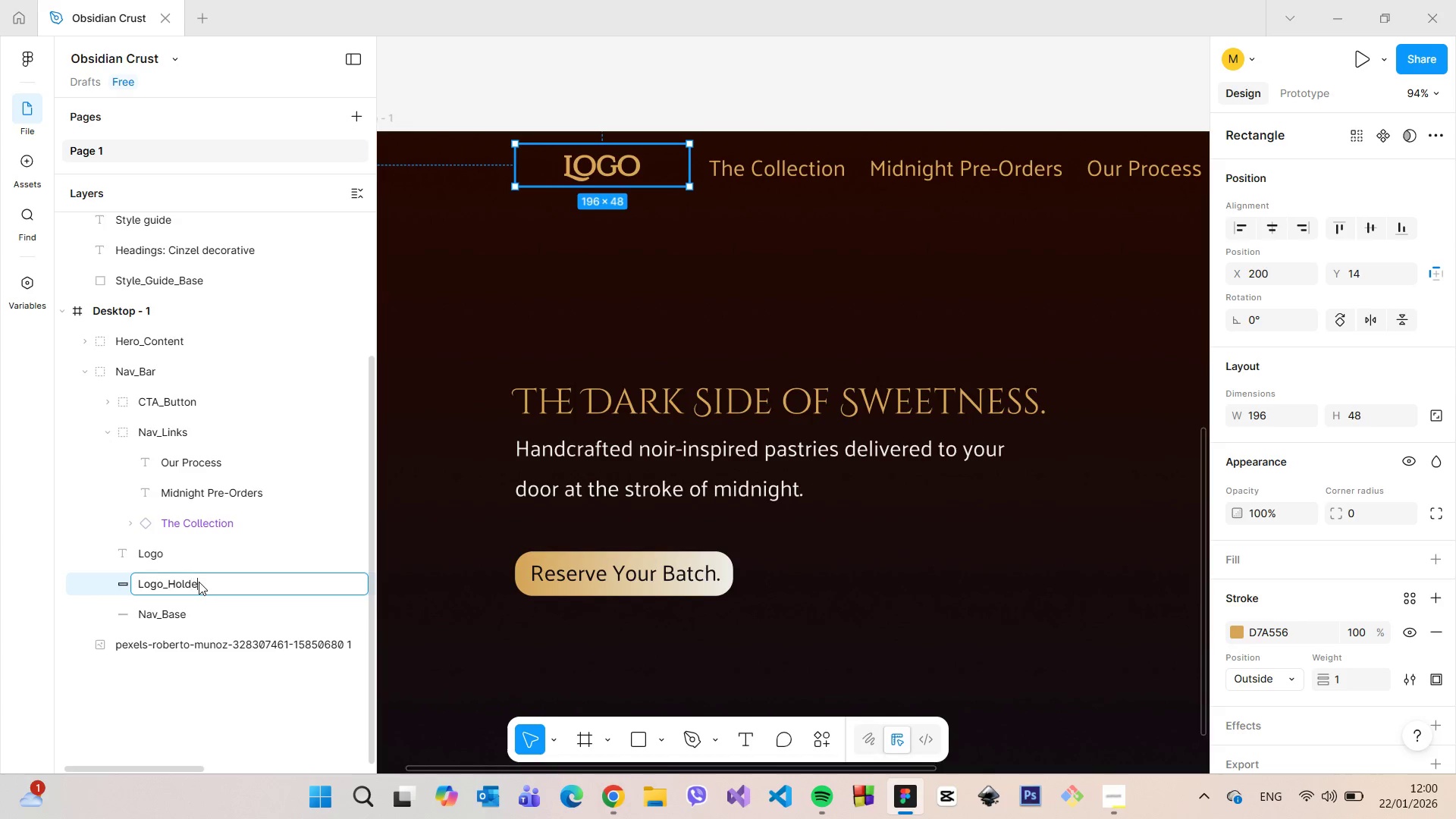 
key(Enter)
 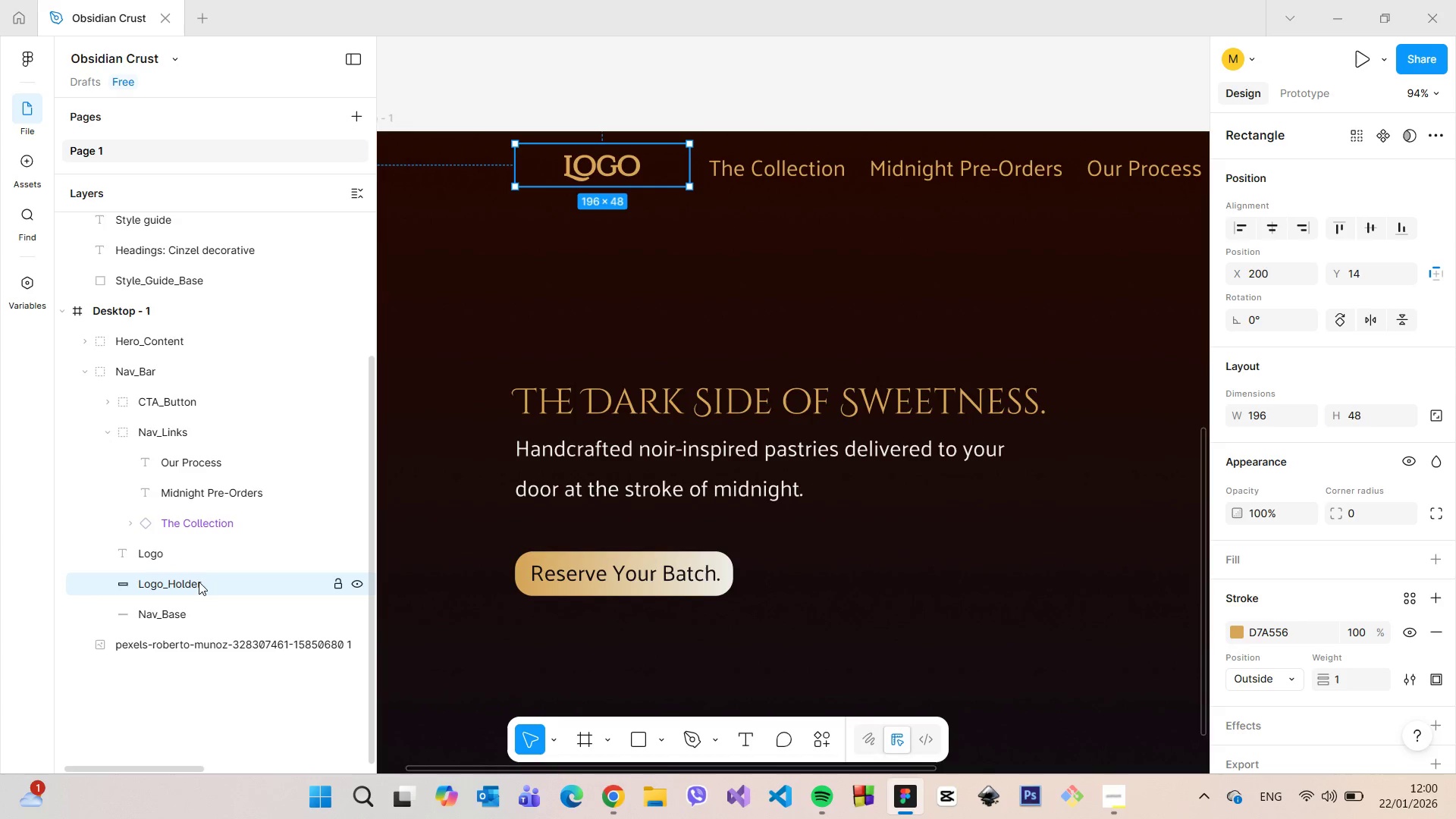 
hold_key(key=ShiftLeft, duration=0.8)
left_click([185, 558])
 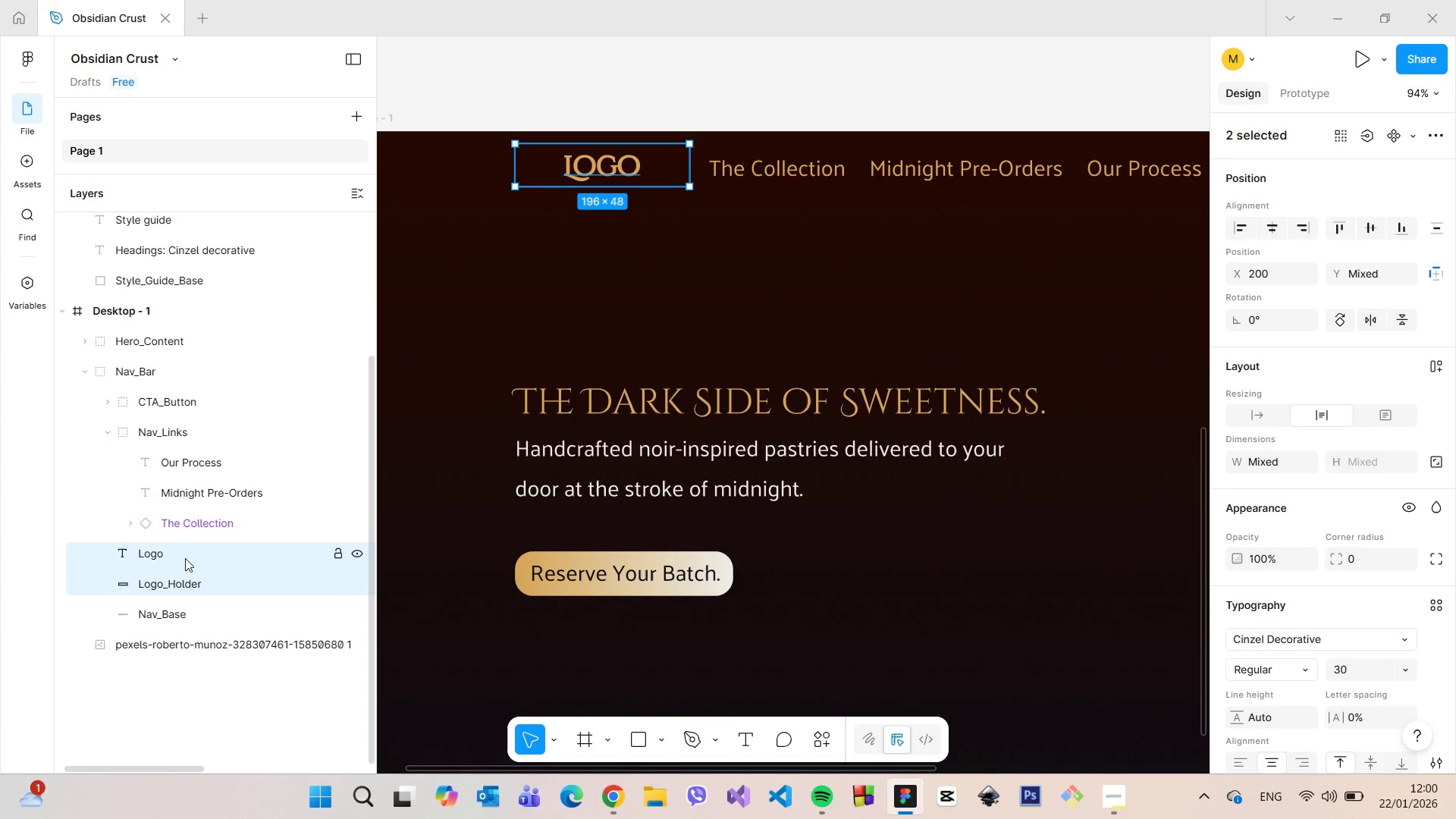 
right_click([185, 558])
 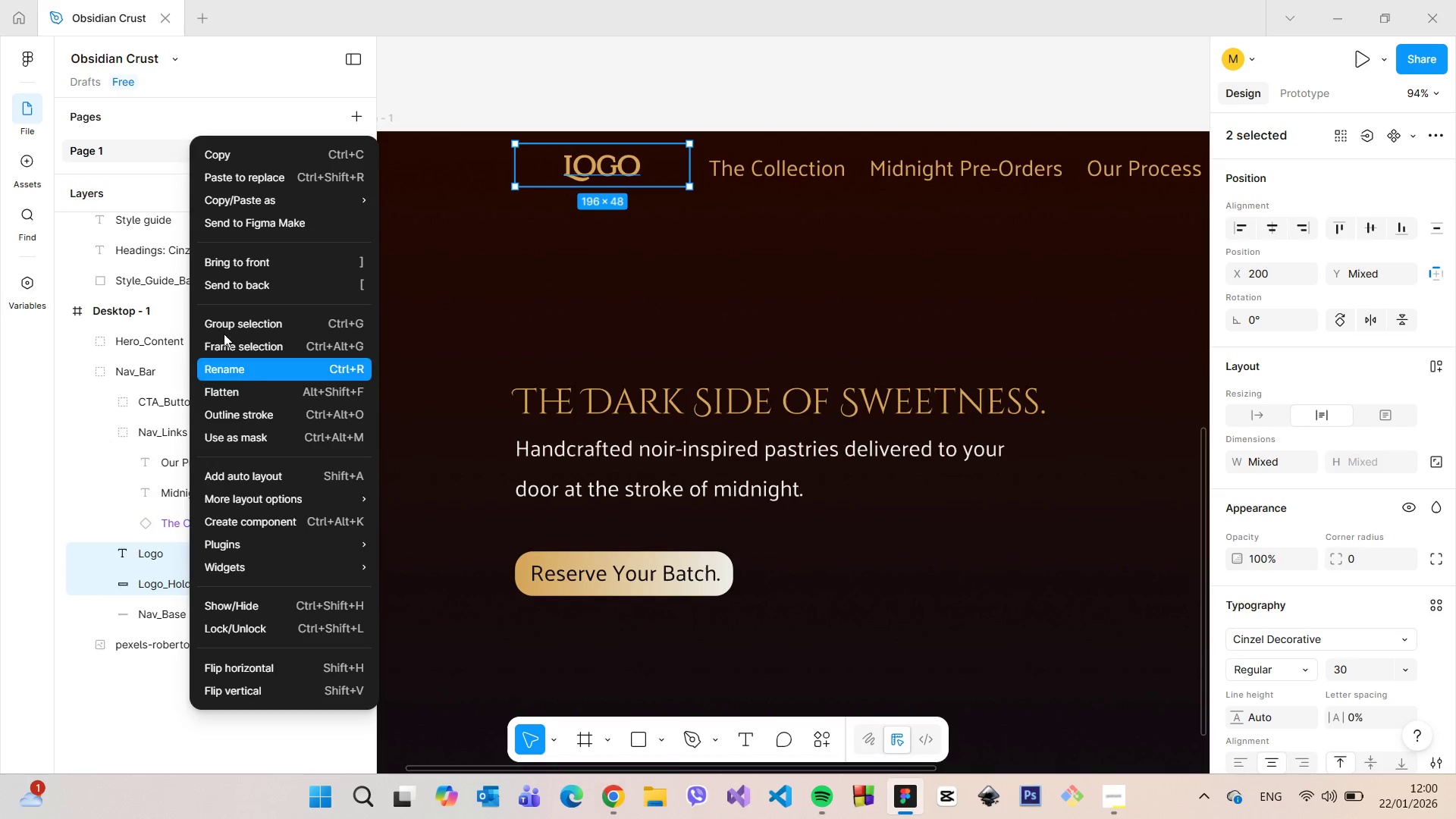 
left_click([224, 331])
 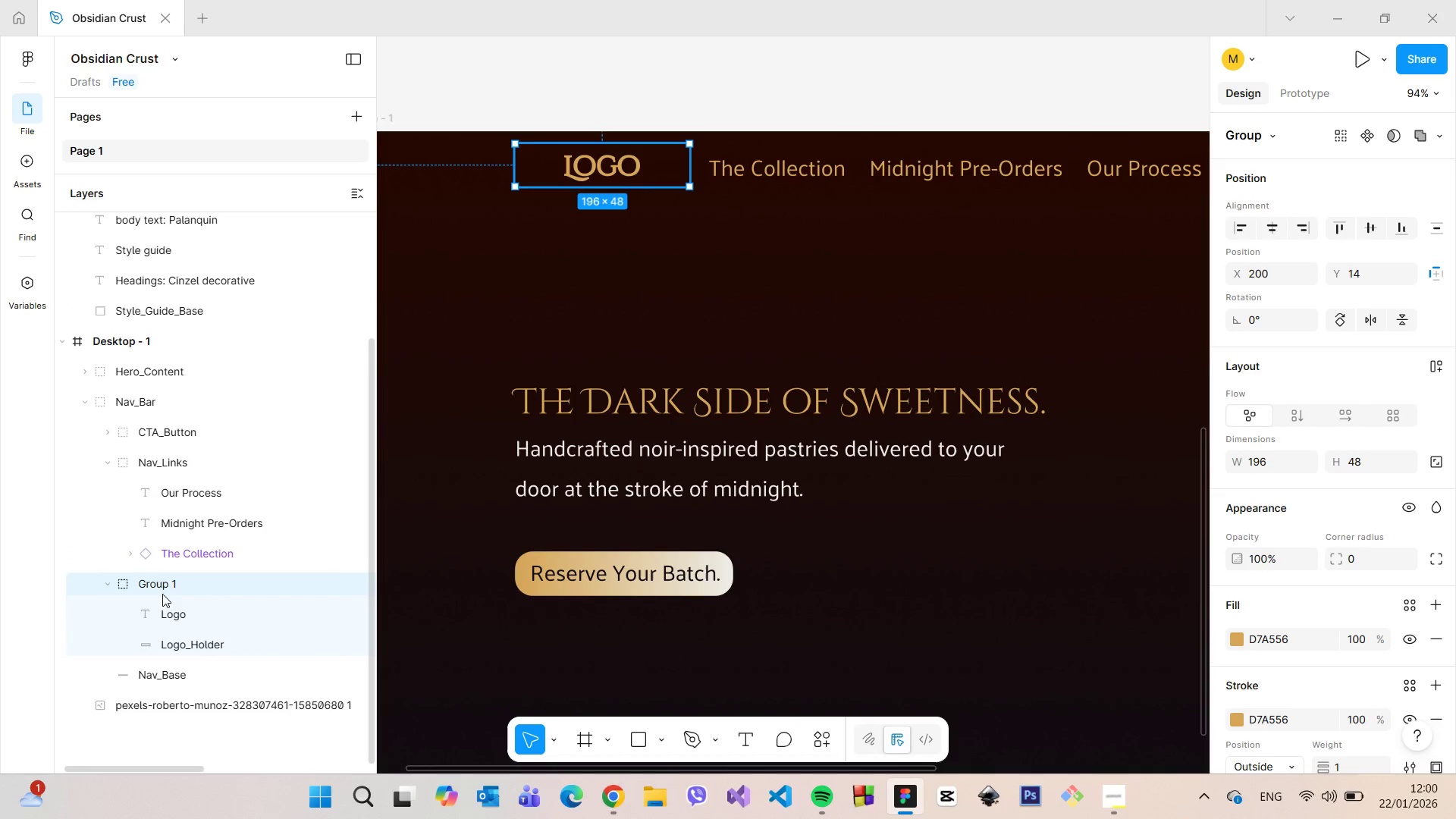 
double_click([162, 594])
 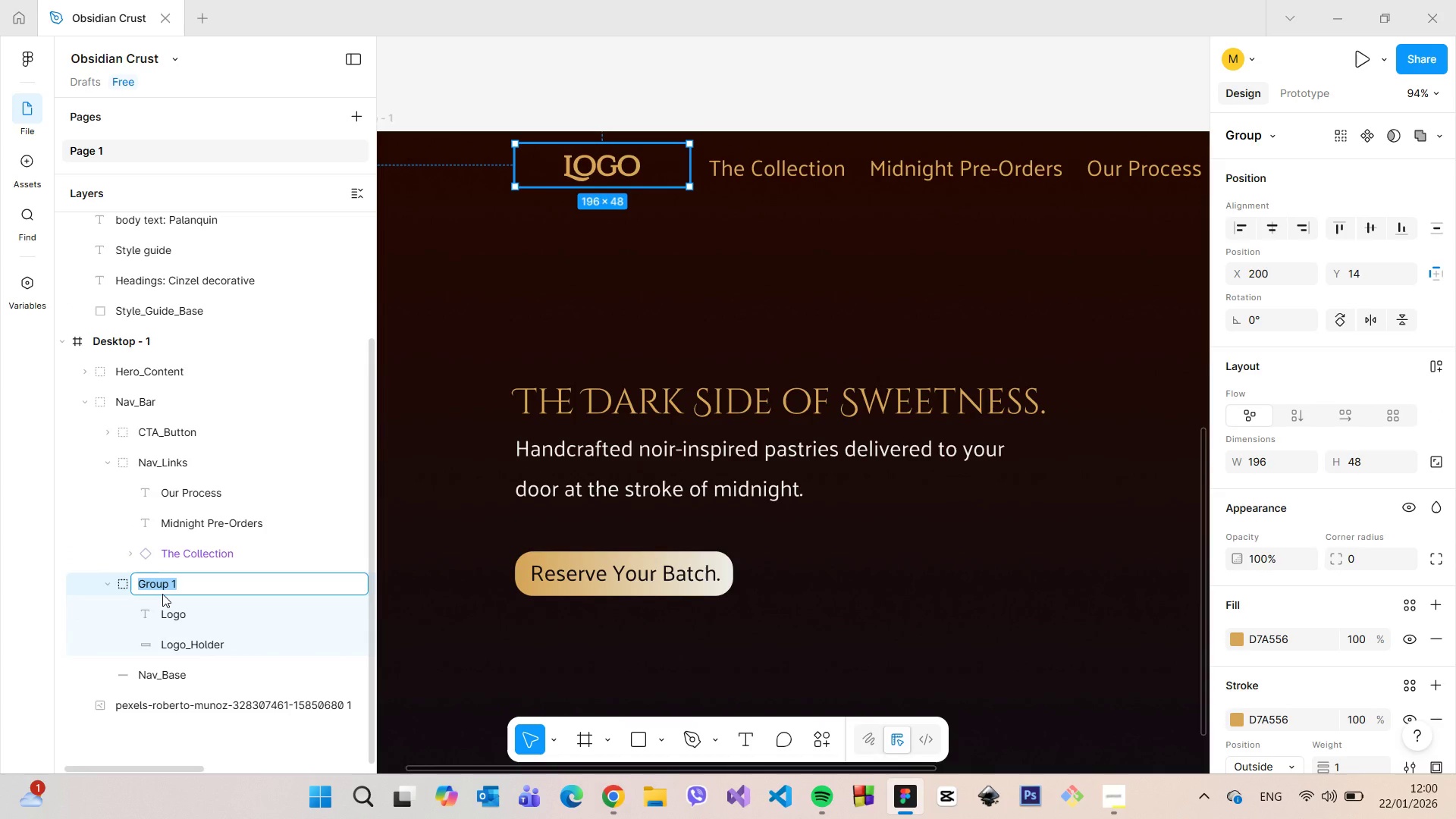 
type(Logo)
 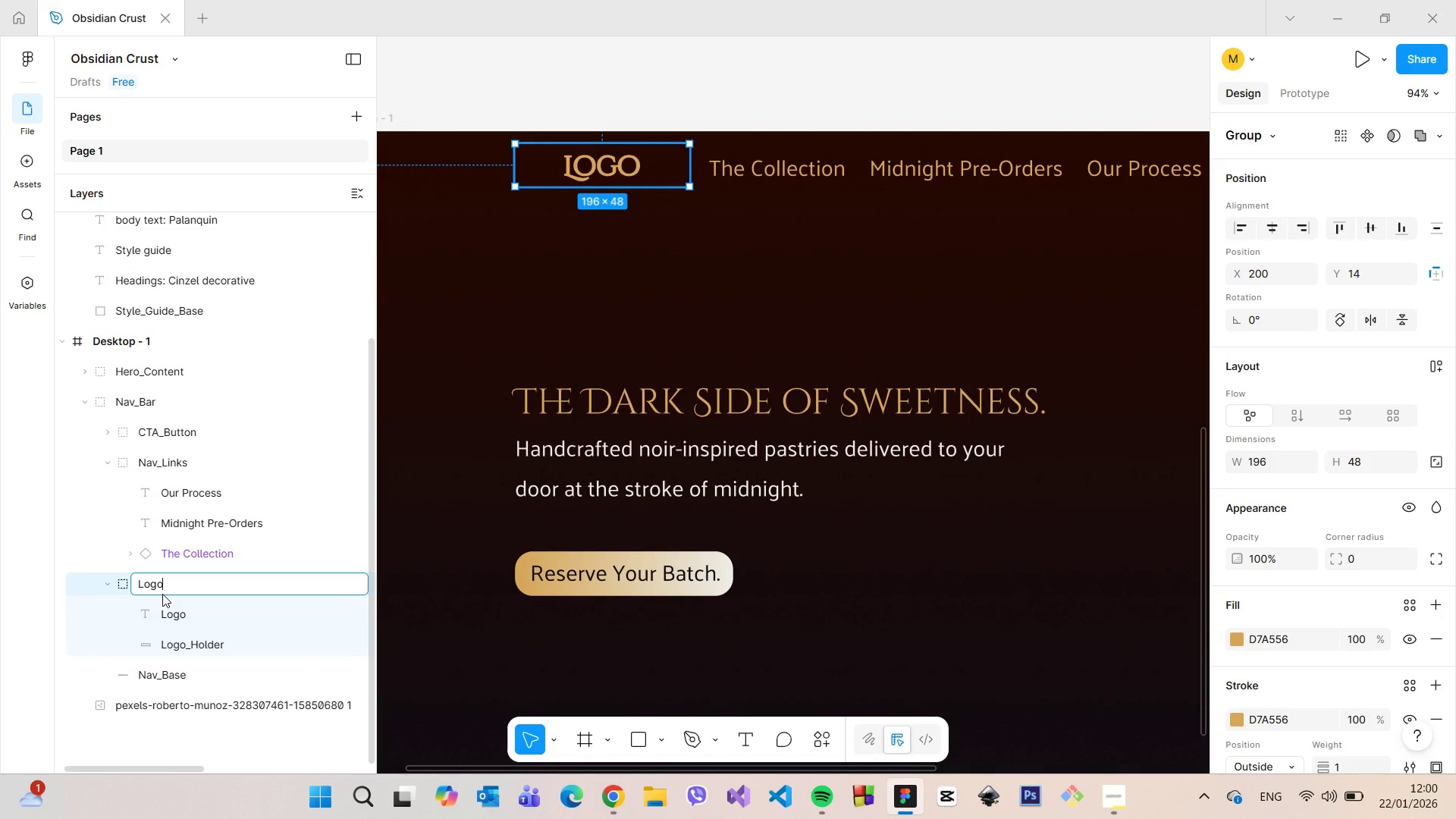 
key(Enter)
 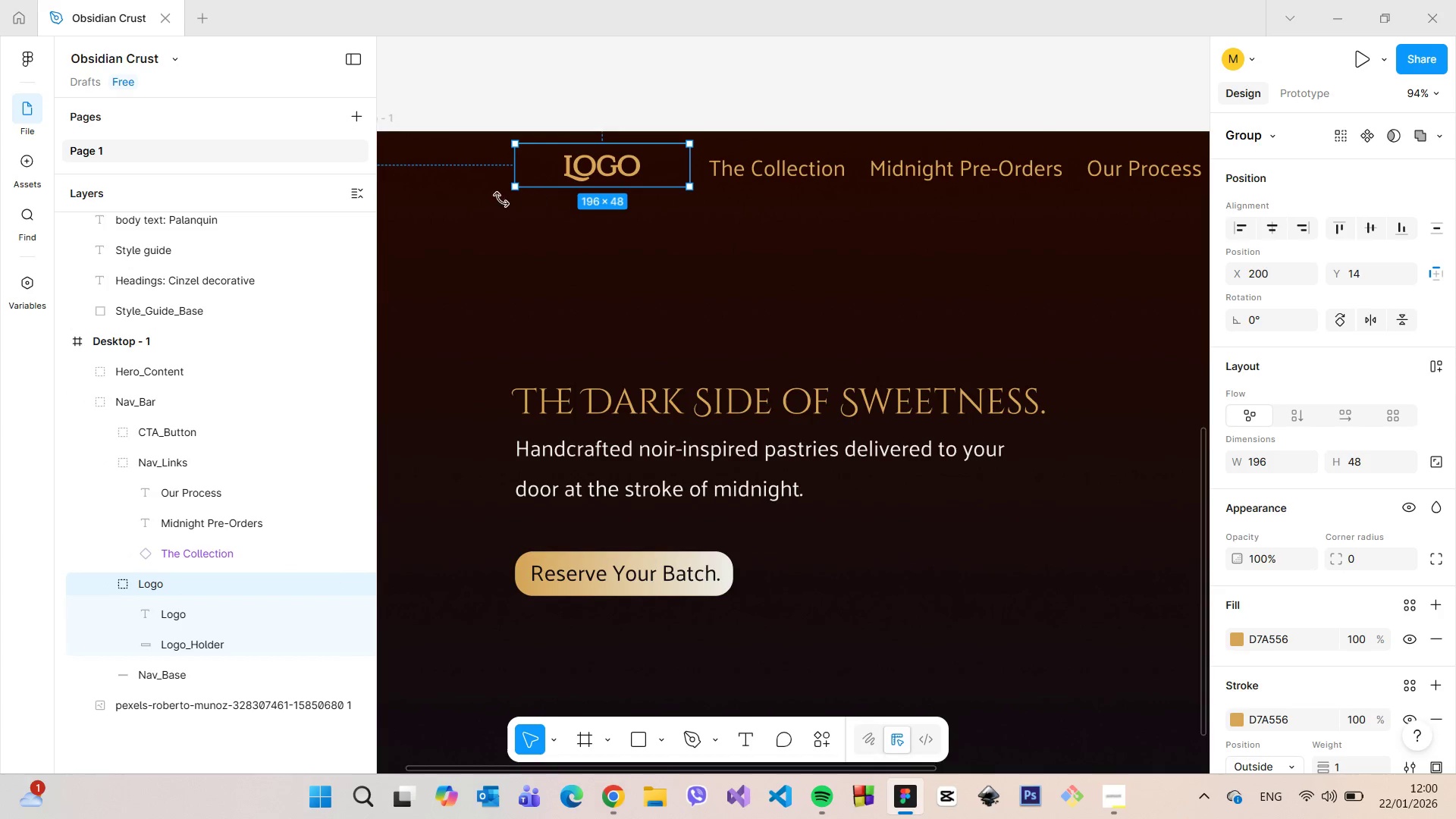 
left_click([479, 228])
 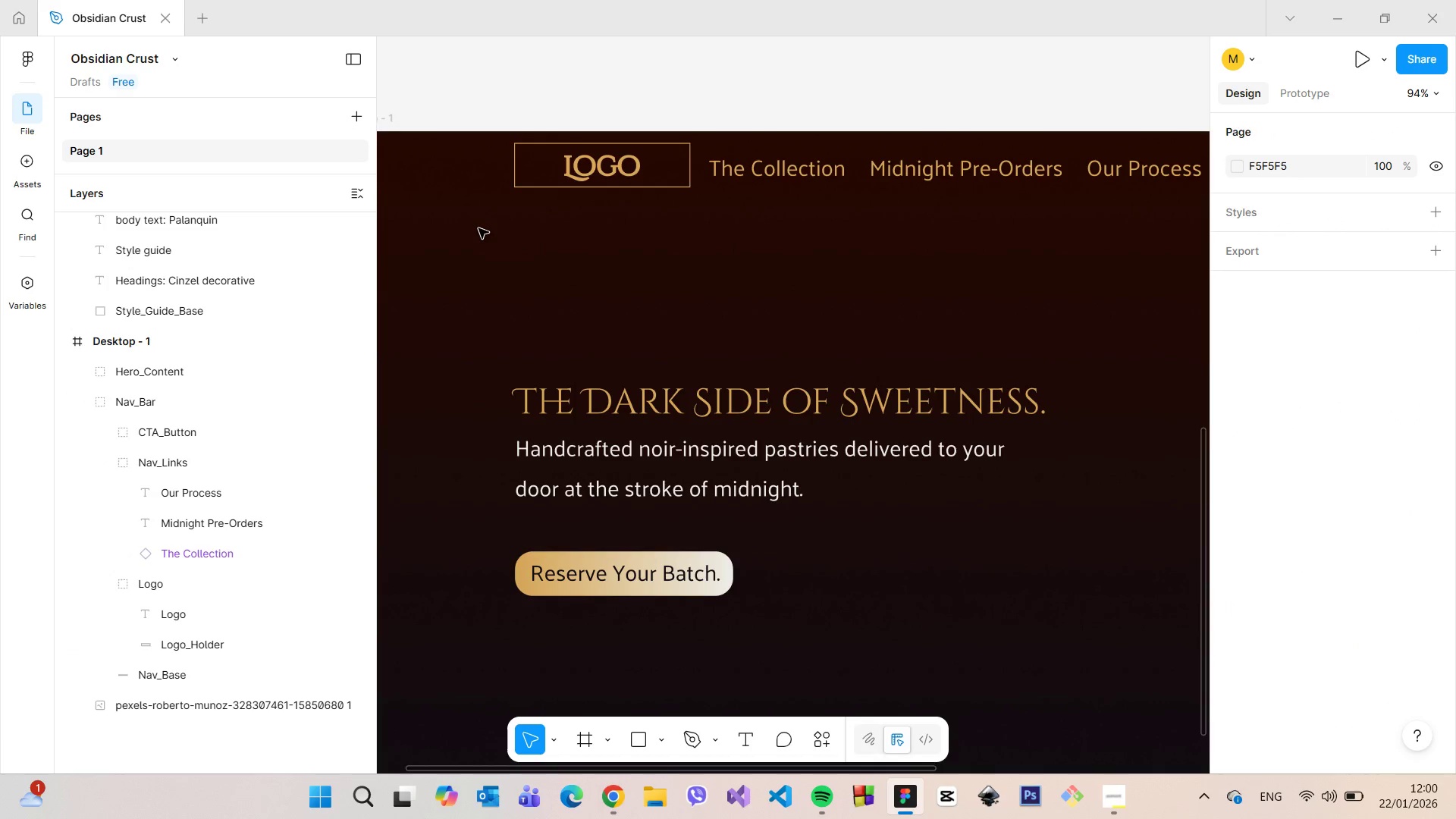 
scroll: coordinate [479, 228], scroll_direction: down, amount: 4.0
 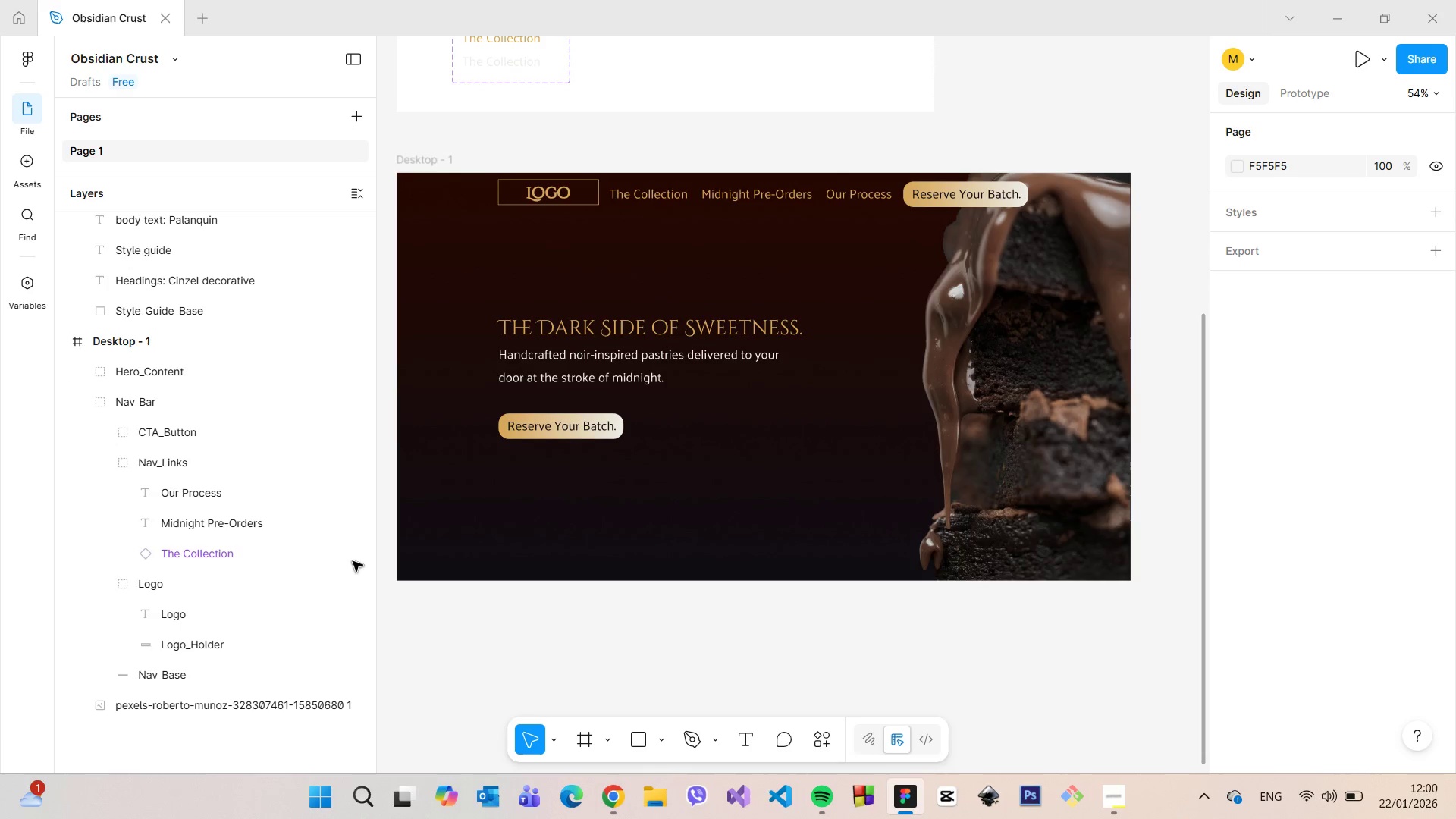 
left_click([202, 608])
 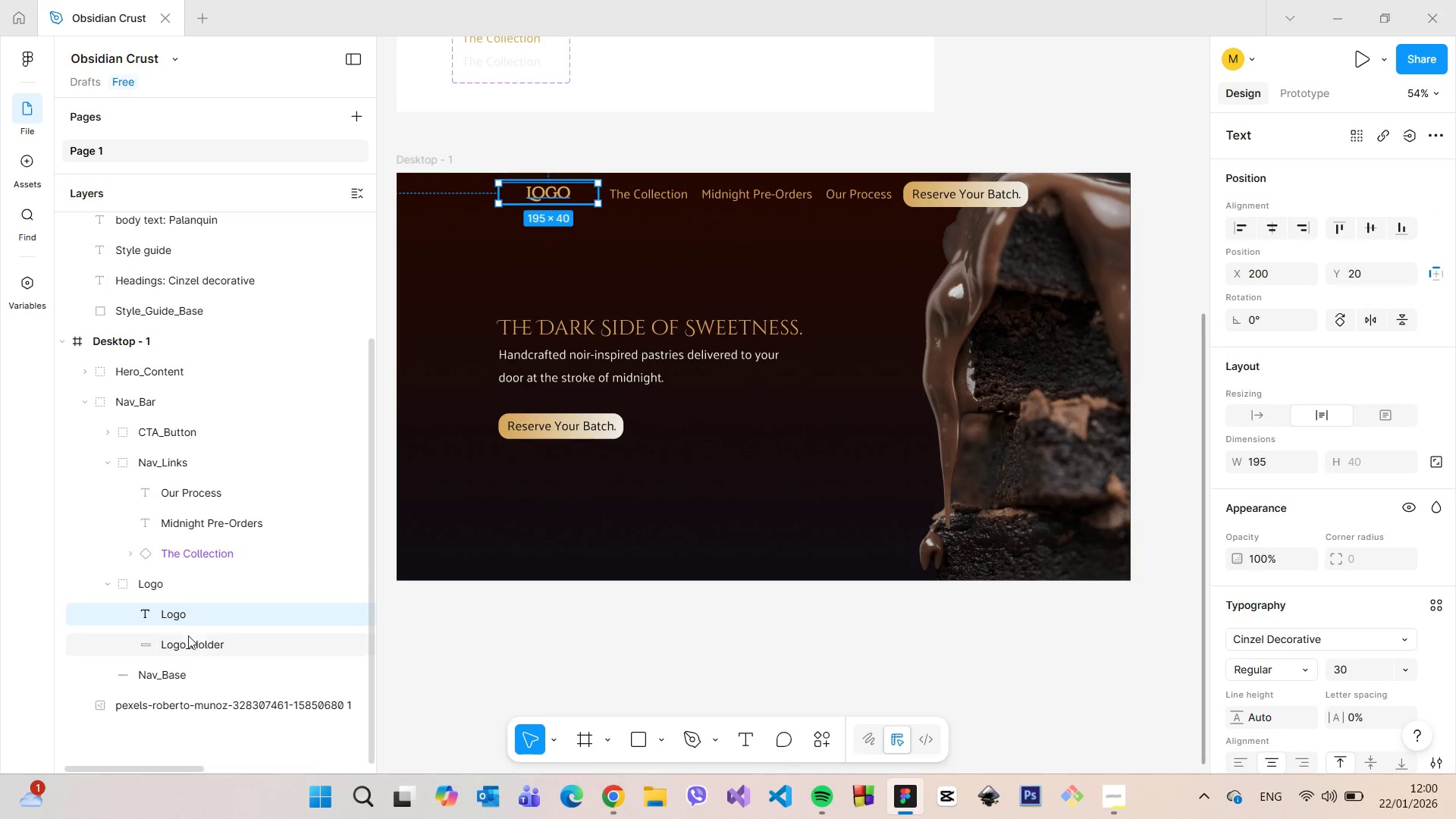 
left_click([190, 643])
 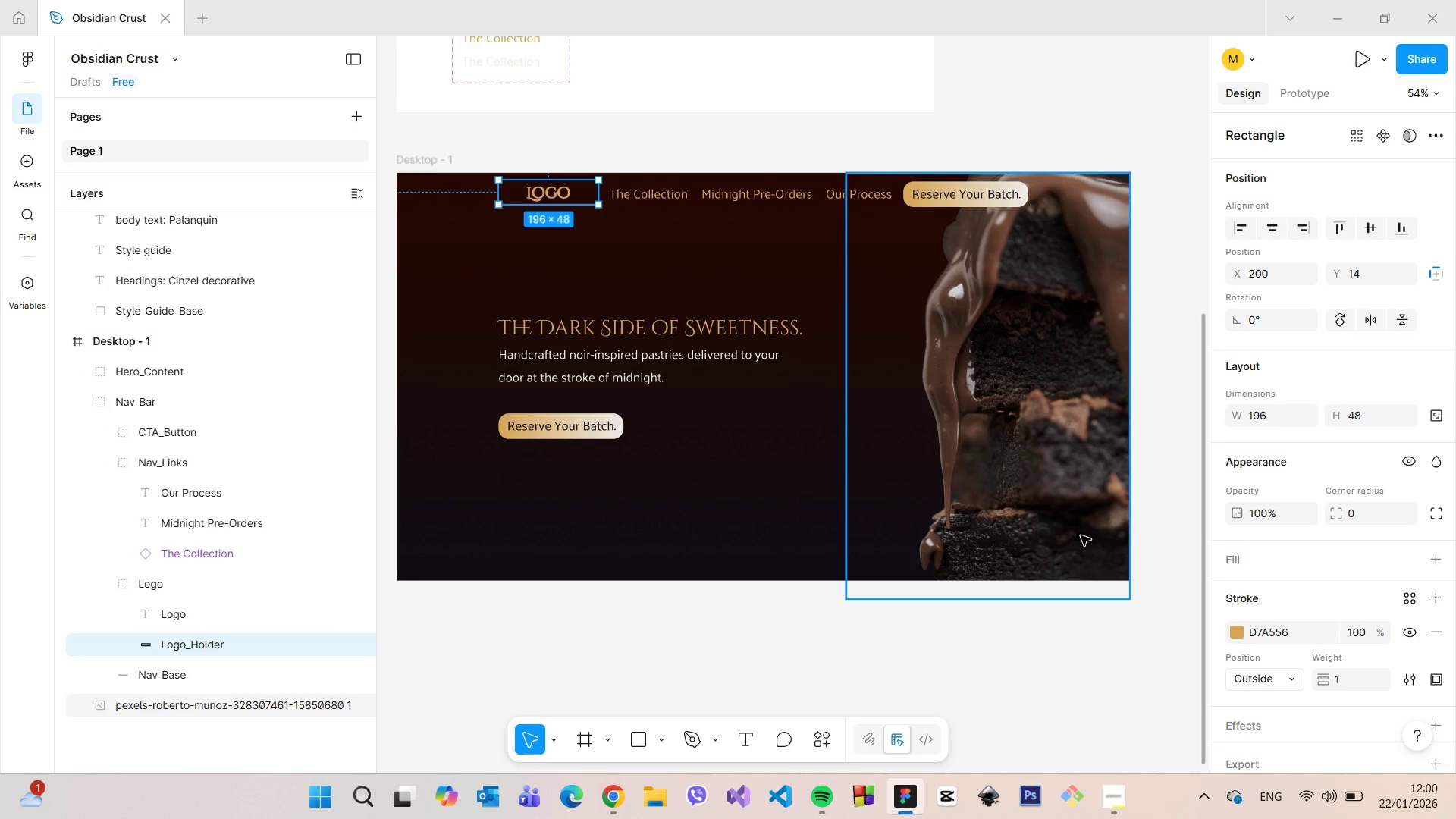 
scroll: coordinate [1328, 502], scroll_direction: down, amount: 5.0
 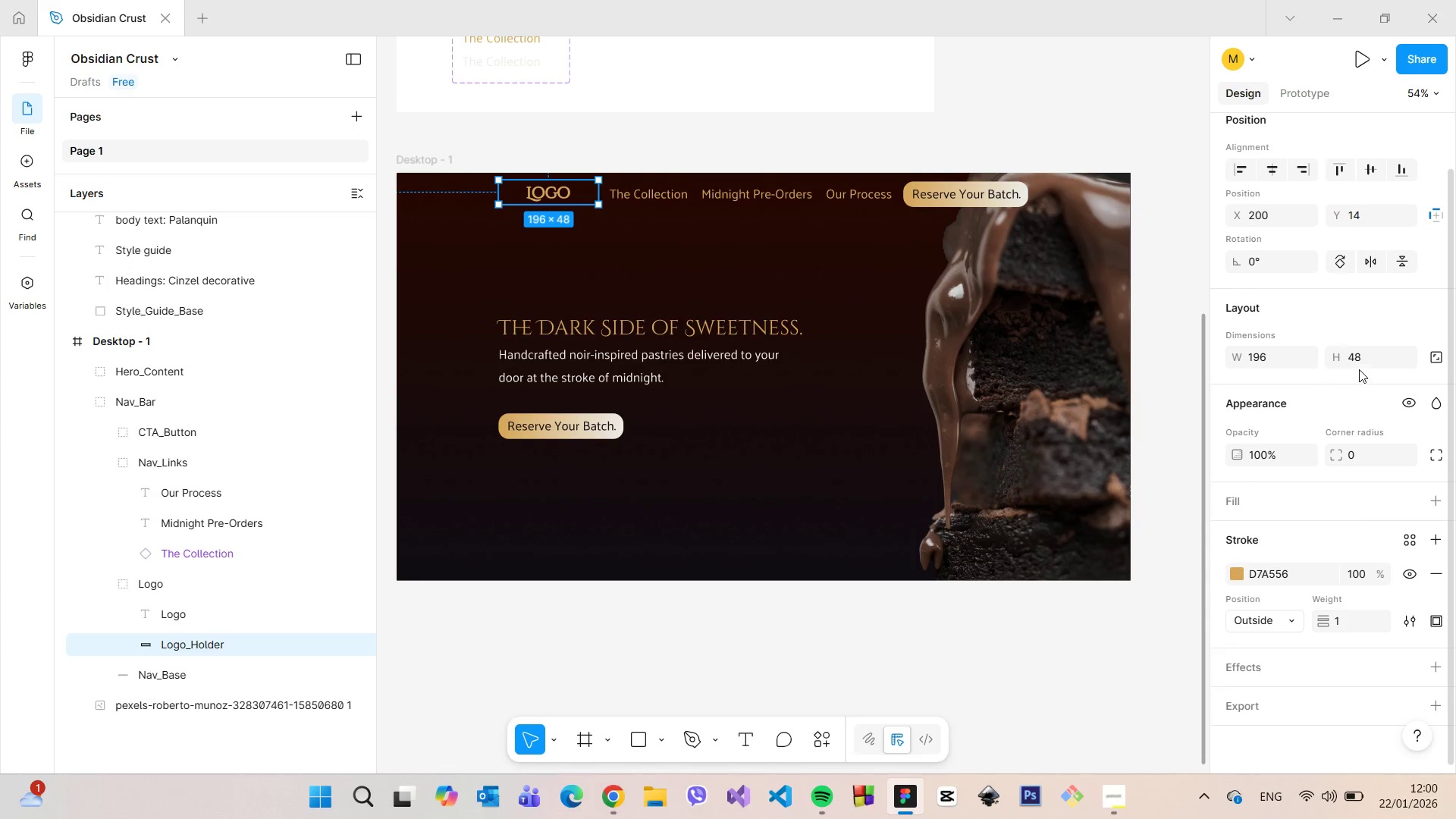 
left_click([1357, 460])
 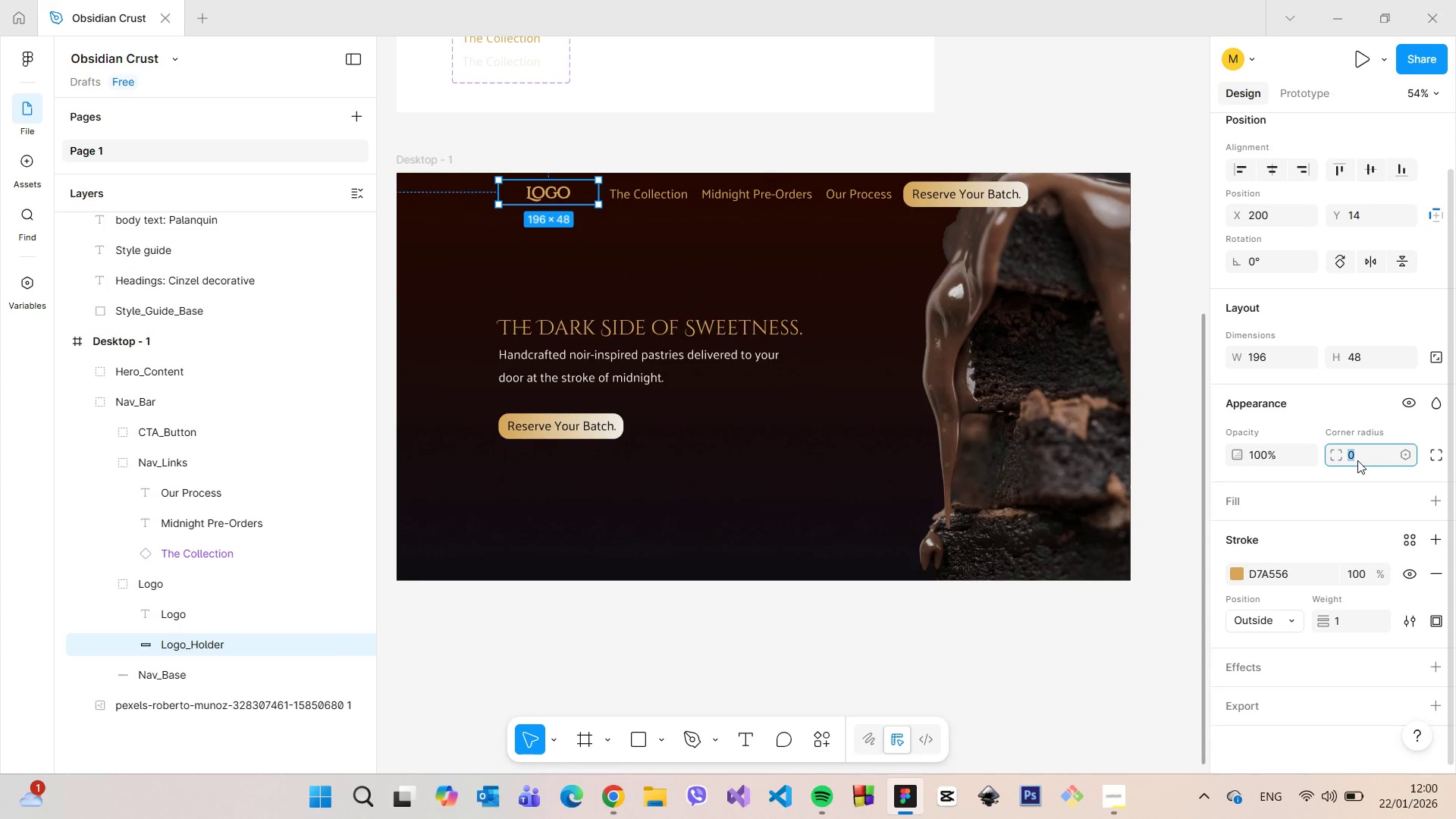 
type(10)
 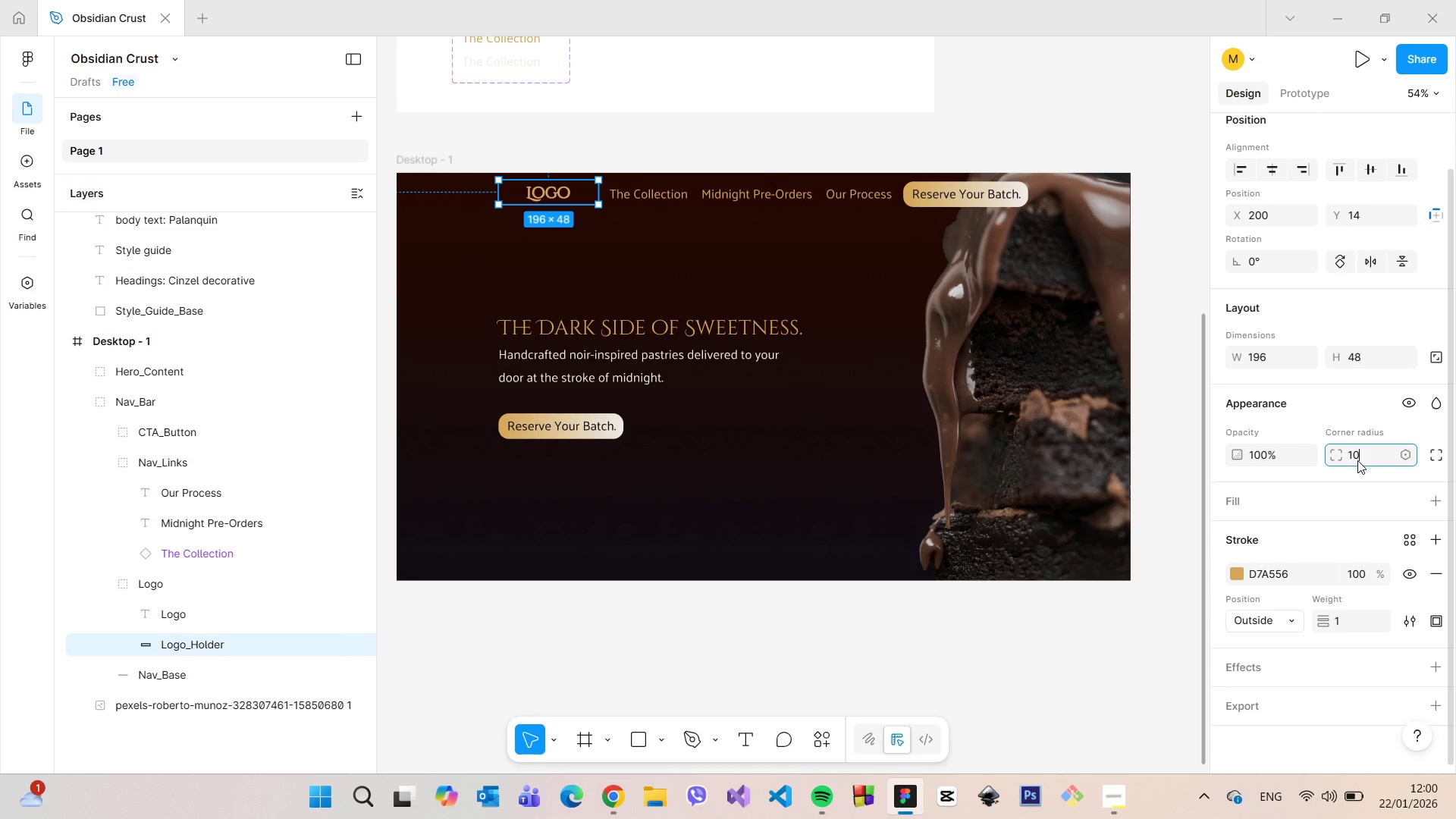 
key(Enter)
 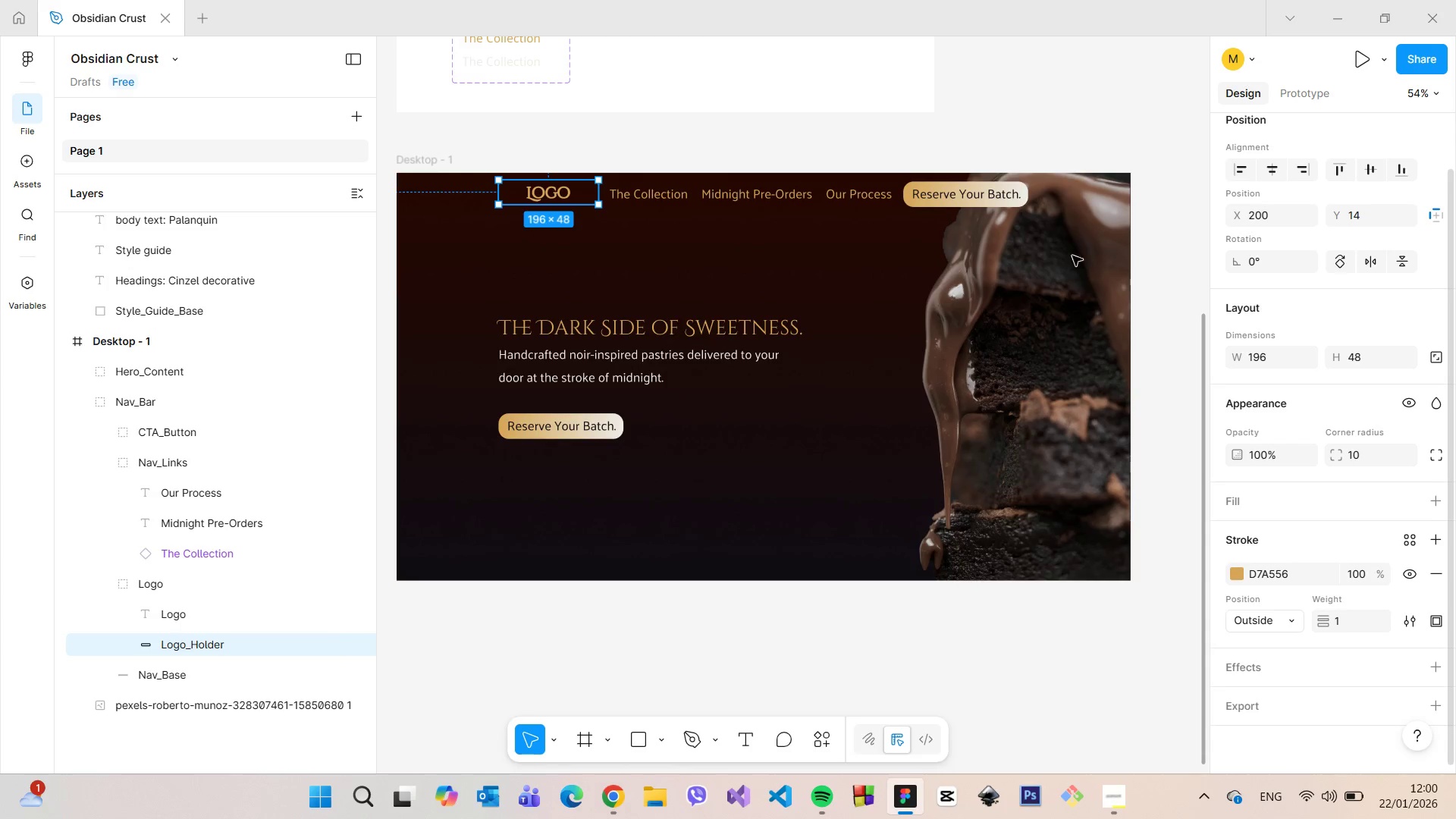 
left_click([1009, 138])
 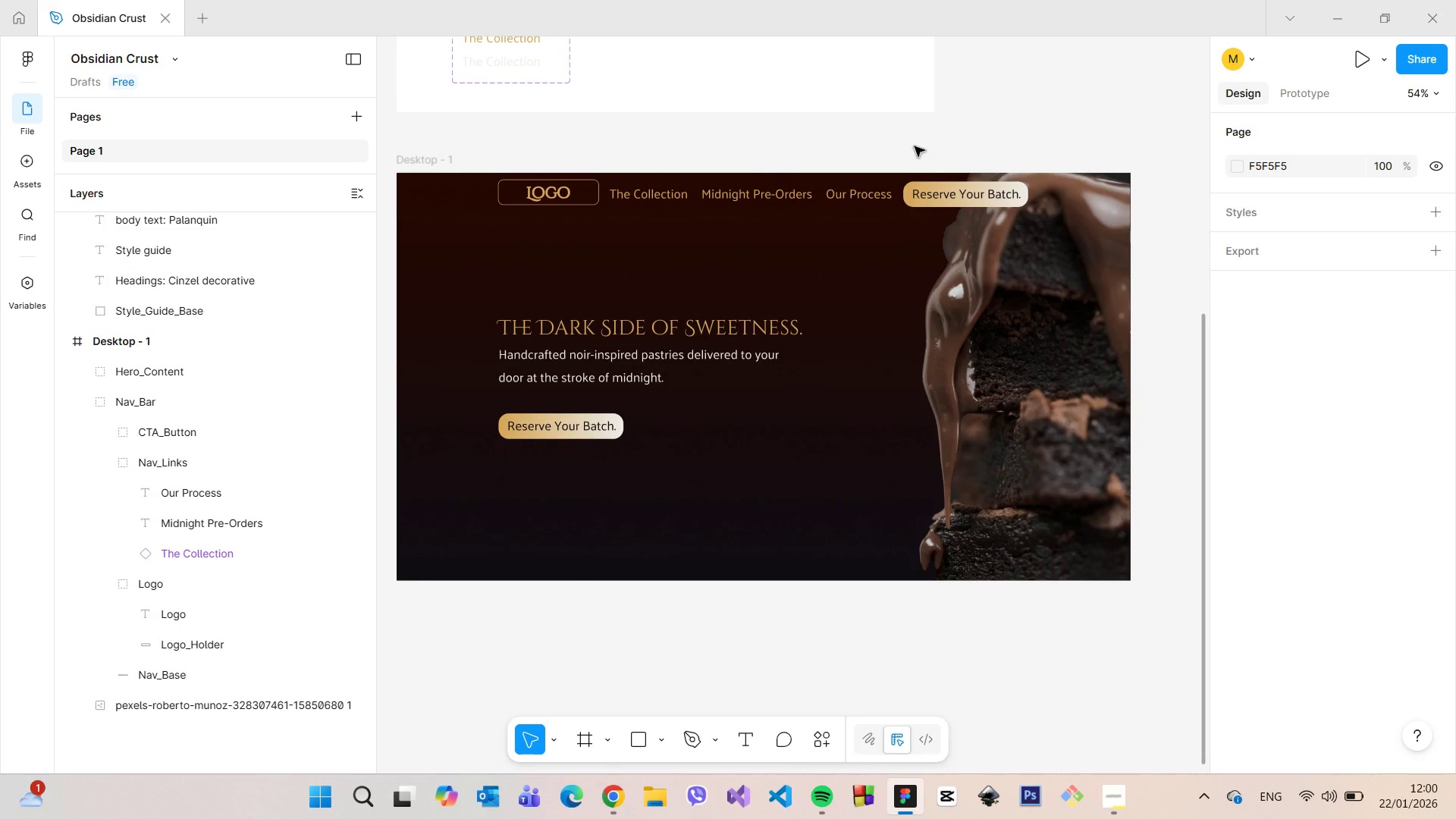 
hold_key(key=ControlLeft, duration=1.52)
scroll: coordinate [574, 152], scroll_direction: up, amount: 7.0
 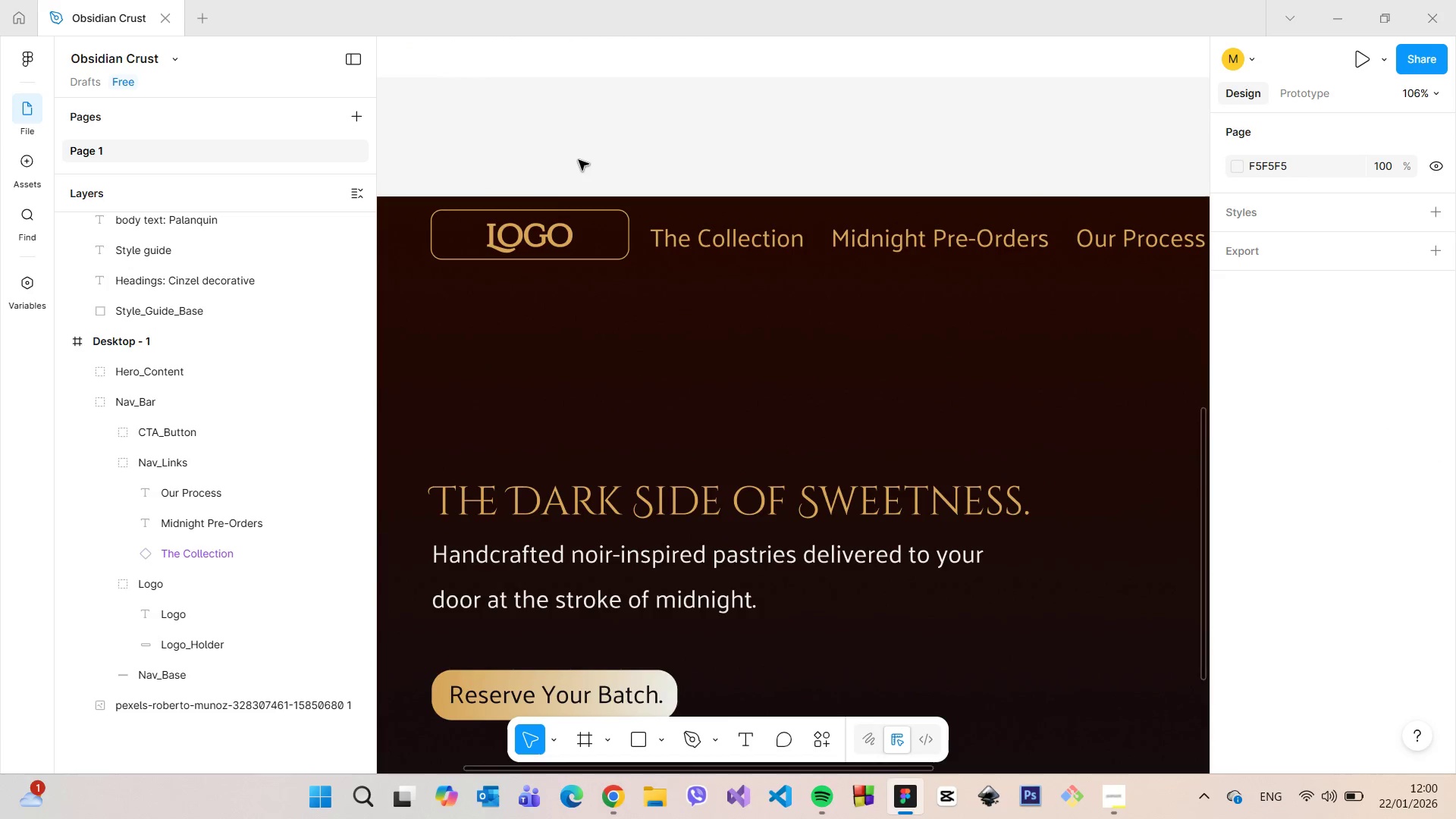 
hold_key(key=ControlLeft, duration=0.42)
 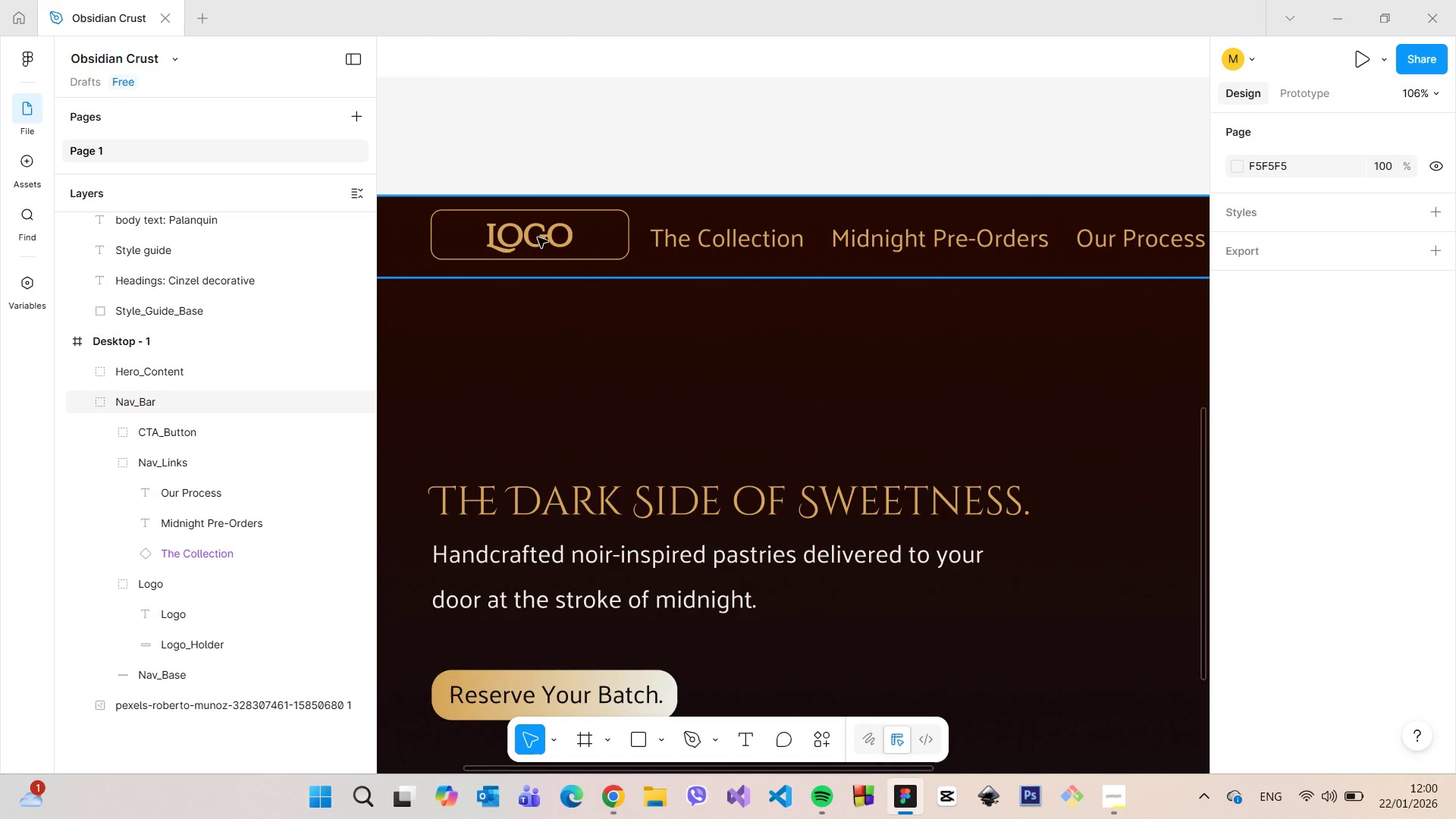 
double_click([538, 237])
 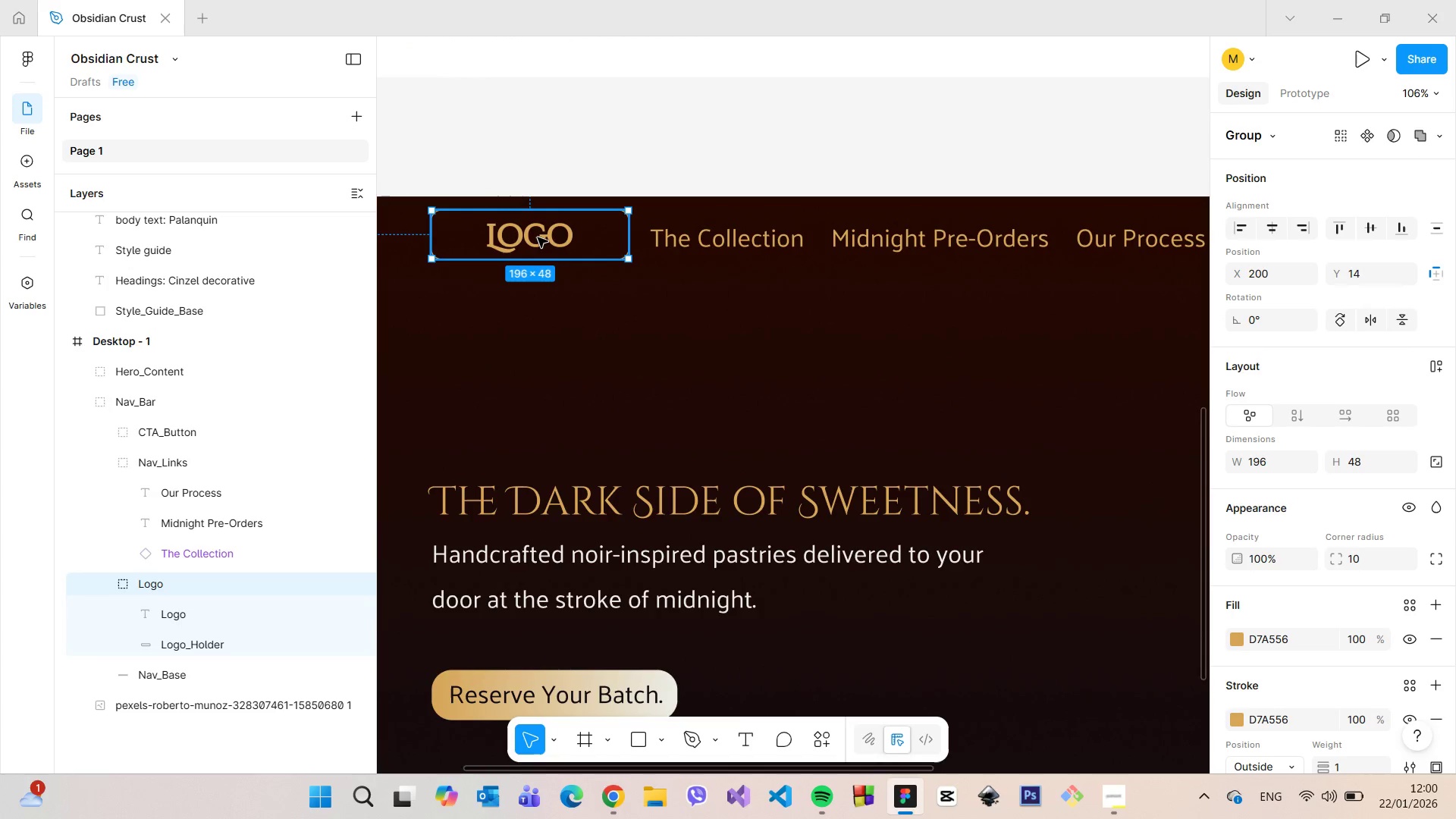 
double_click([538, 237])
 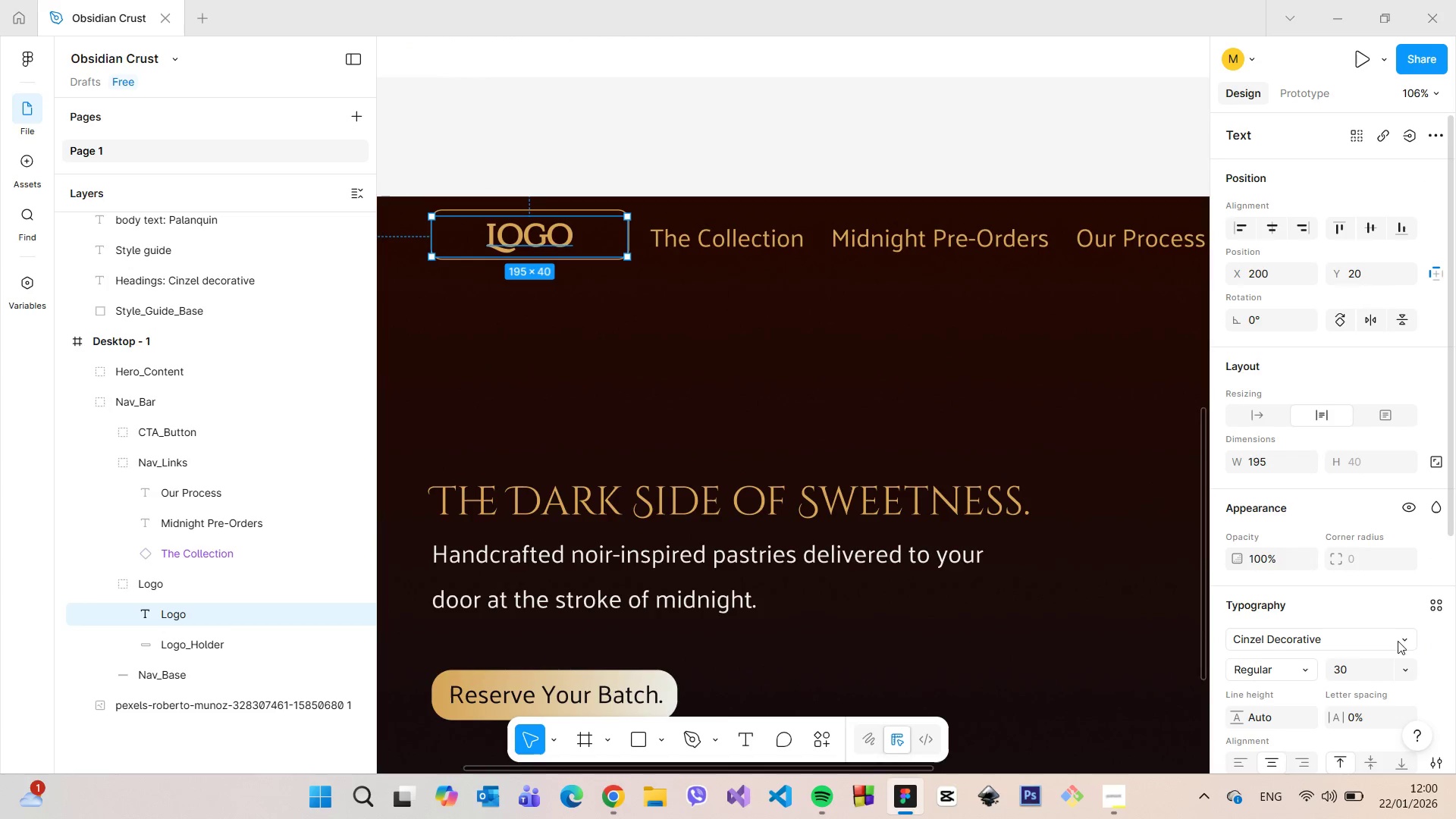 
scroll: coordinate [1376, 628], scroll_direction: down, amount: 5.0
 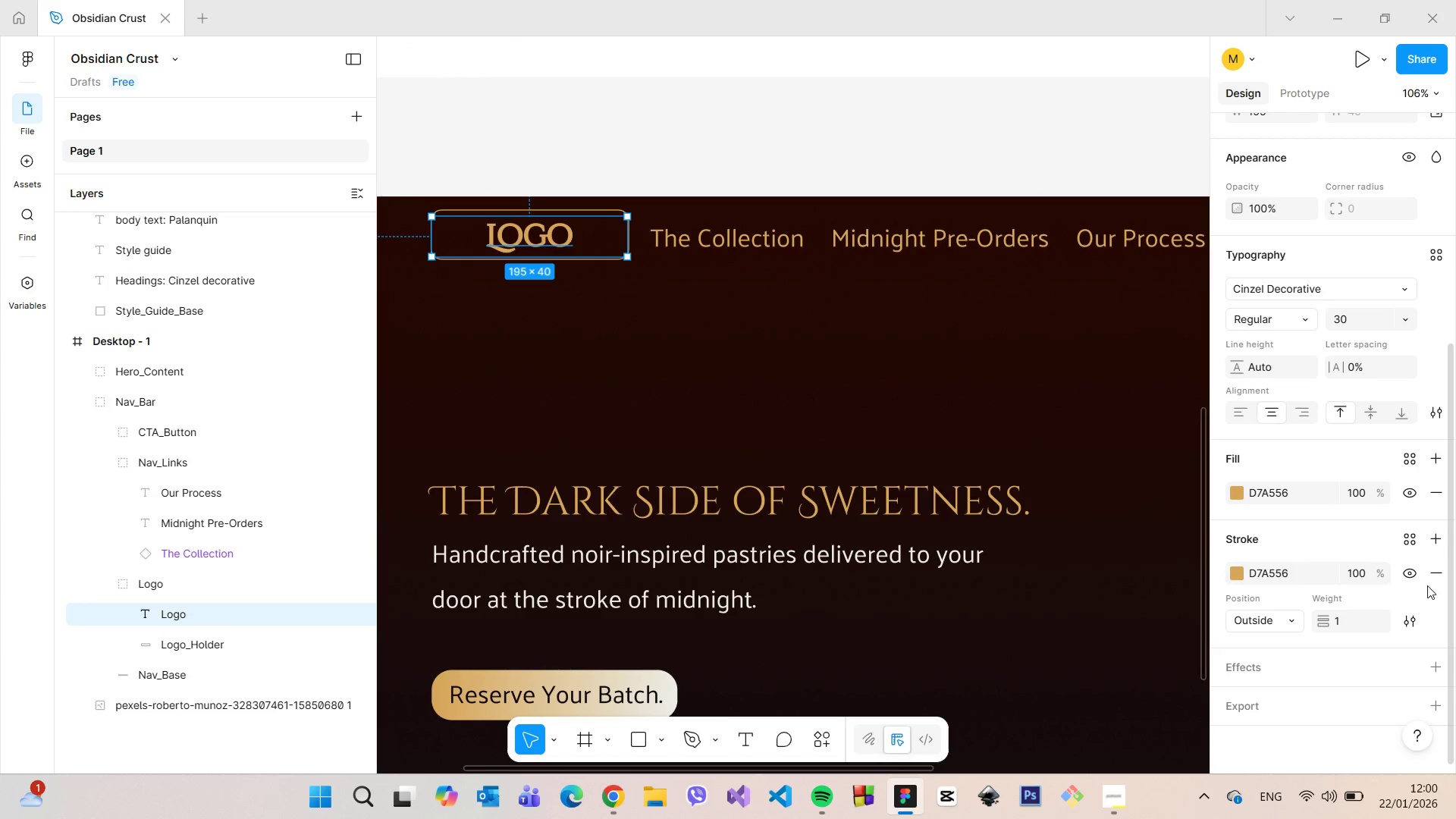 
left_click([1435, 576])
 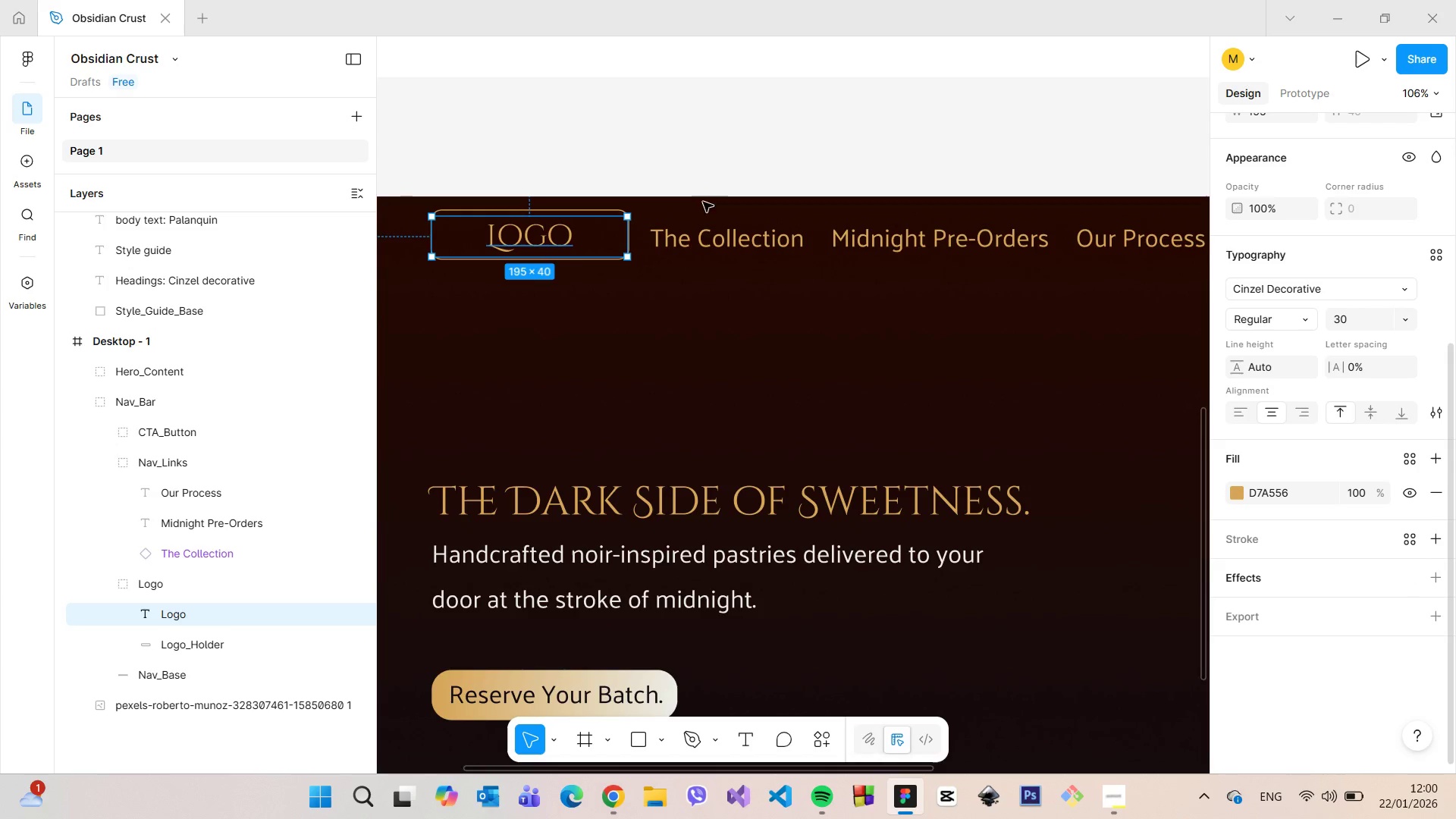 
left_click([696, 131])
 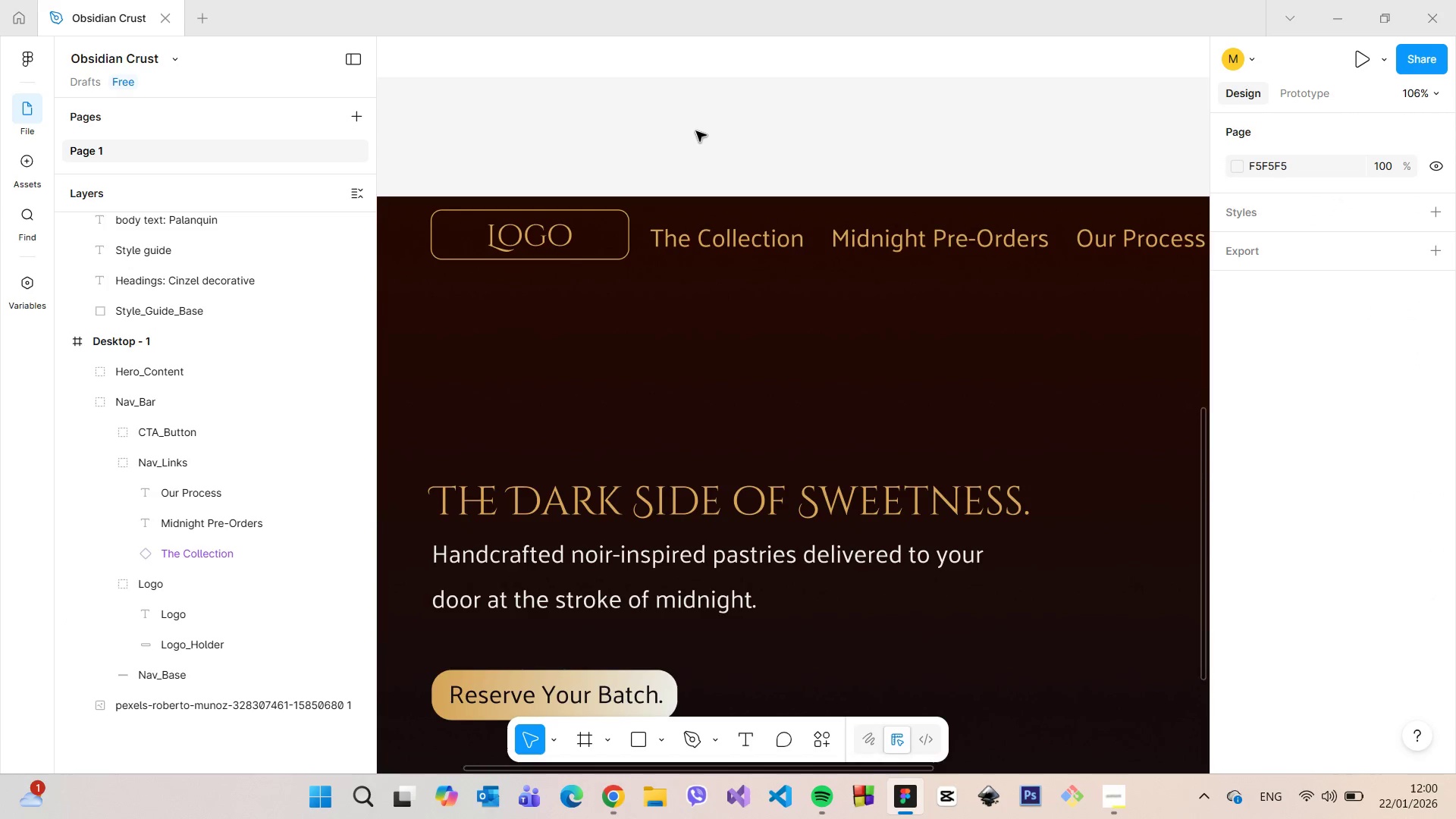 
hold_key(key=ControlLeft, duration=1.42)
scroll: coordinate [696, 131], scroll_direction: down, amount: 6.0
 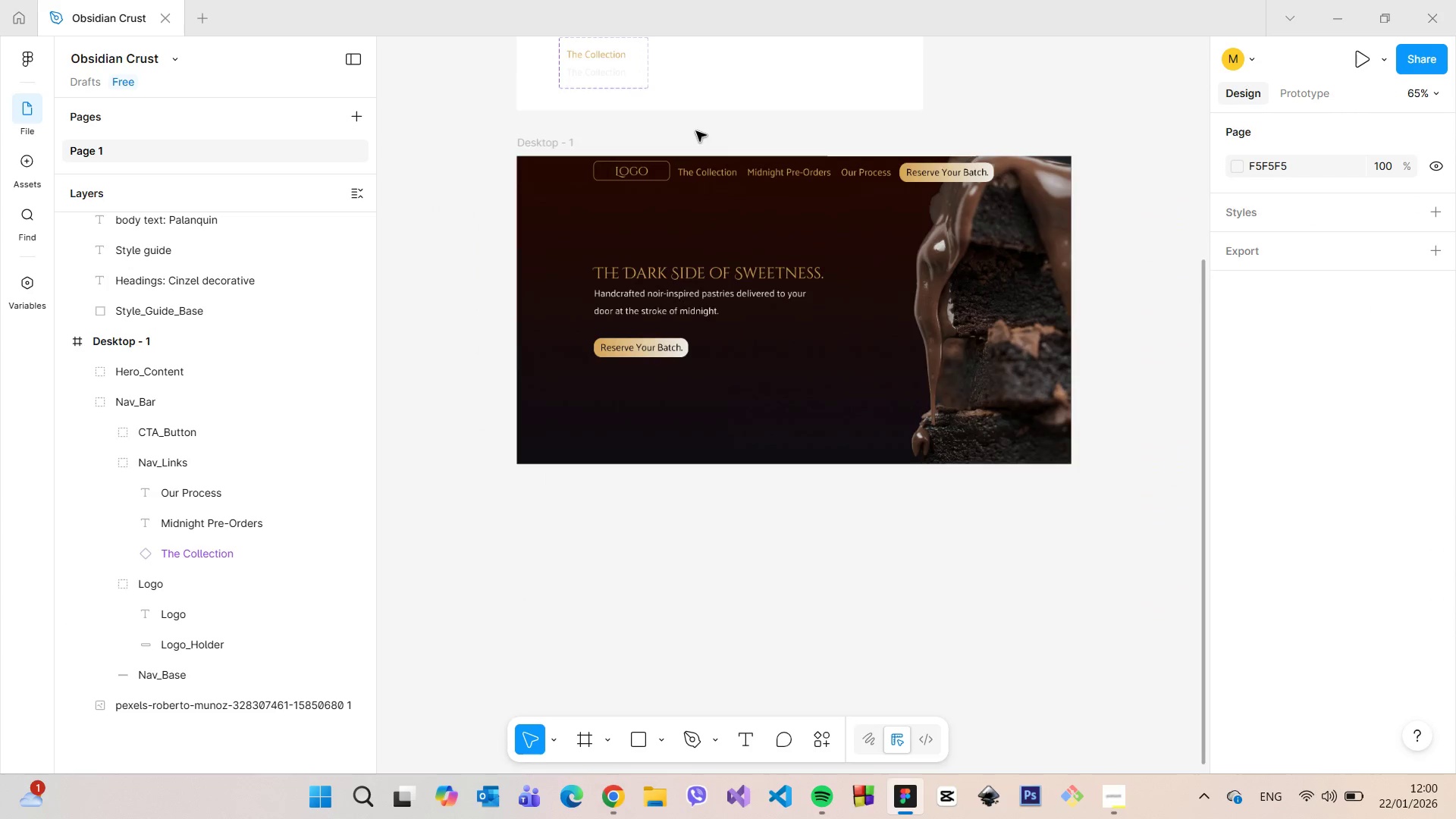 
scroll: coordinate [979, 184], scroll_direction: up, amount: 2.0
 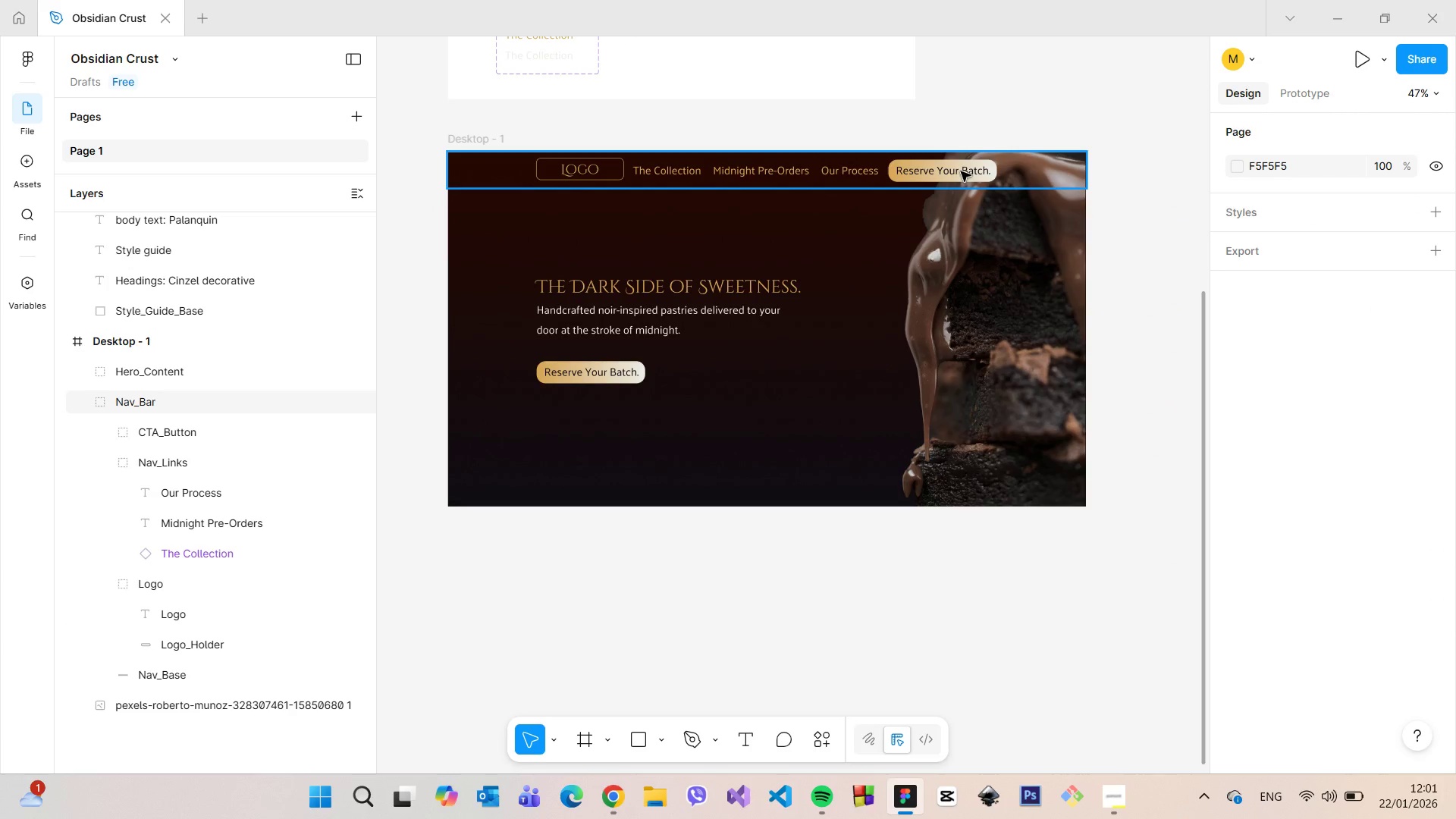 
double_click([961, 171])
 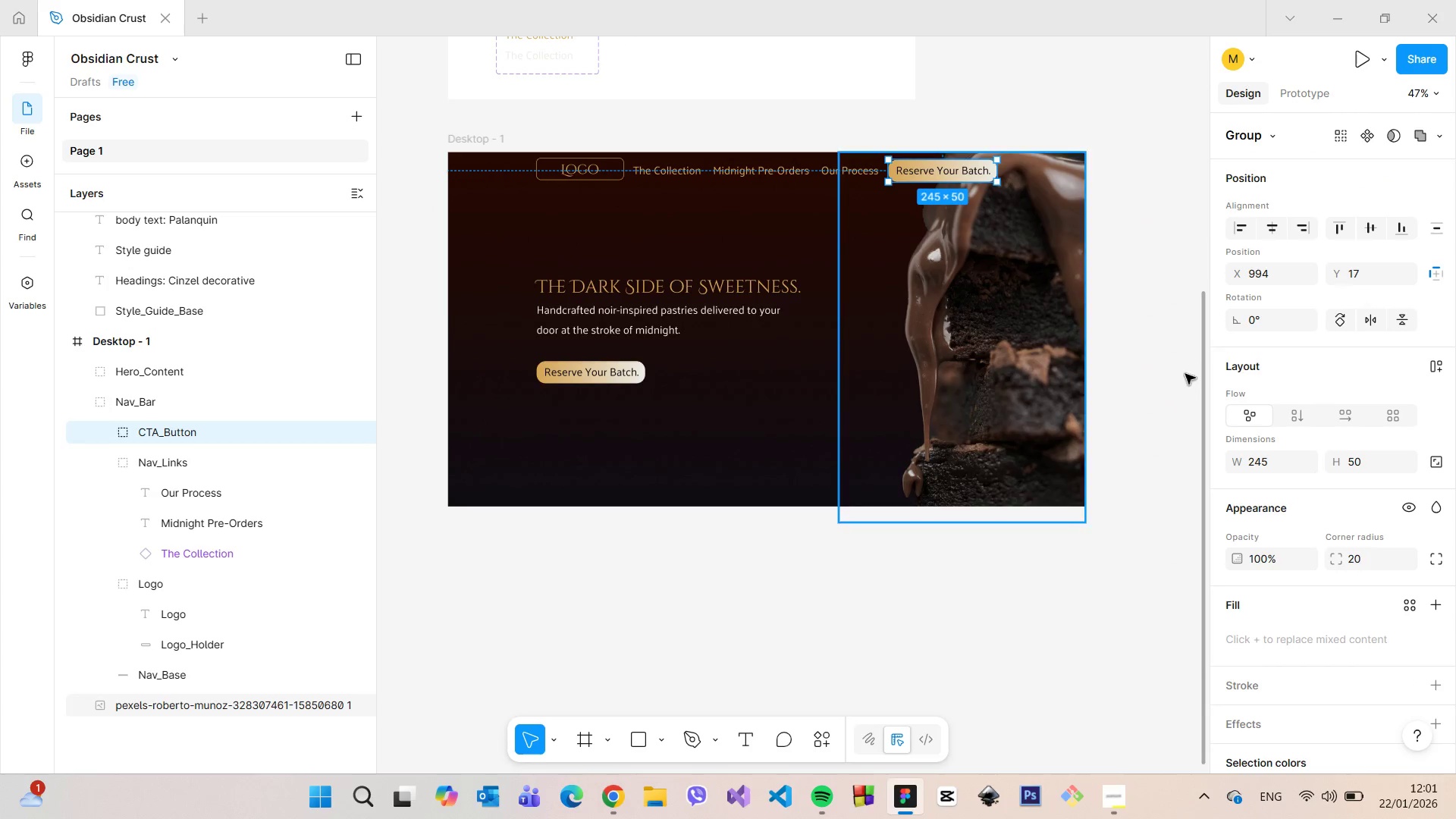 
scroll: coordinate [1346, 470], scroll_direction: down, amount: 2.0
 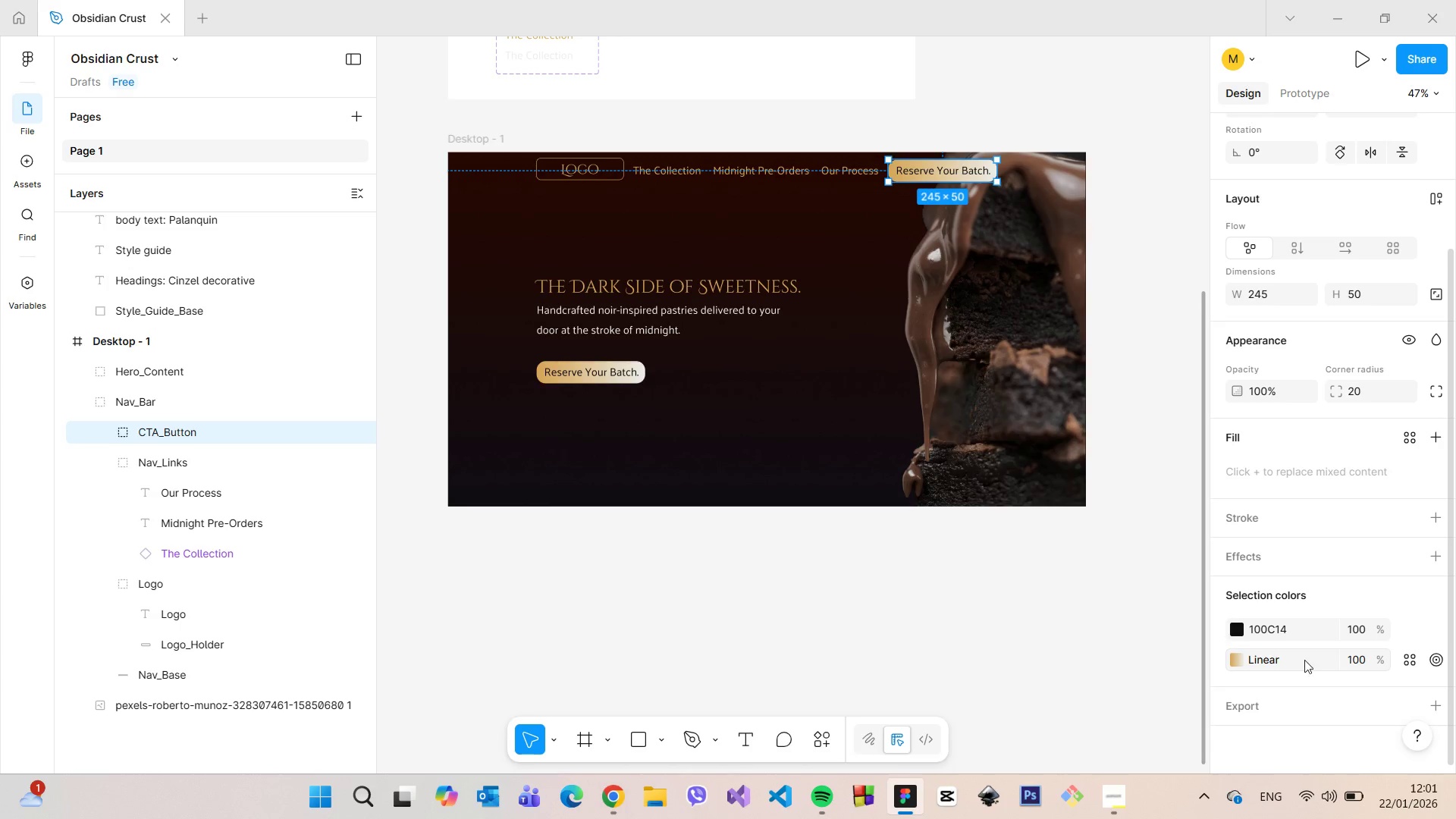 
left_click([1238, 662])
 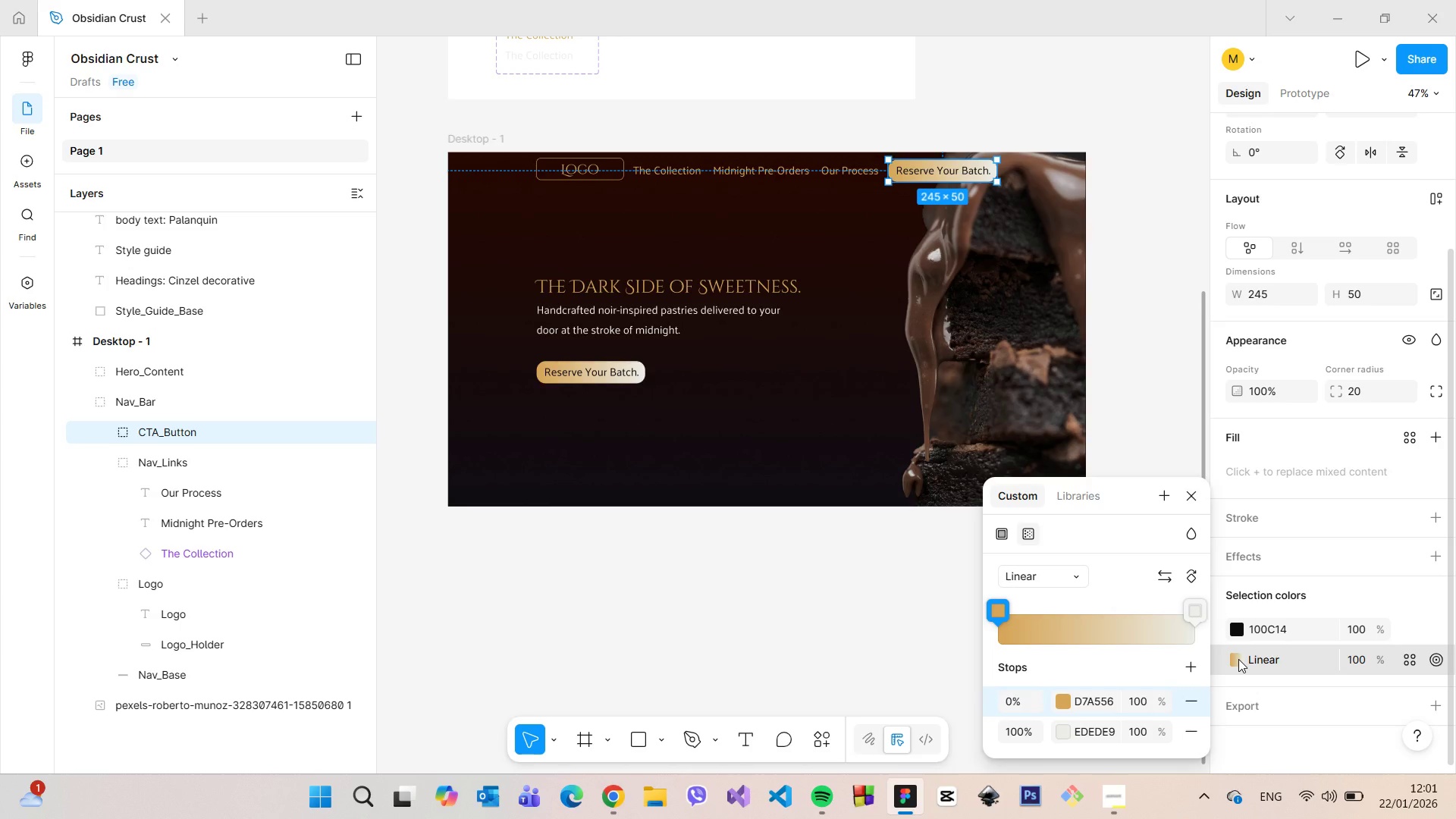 
wait(9.94)
 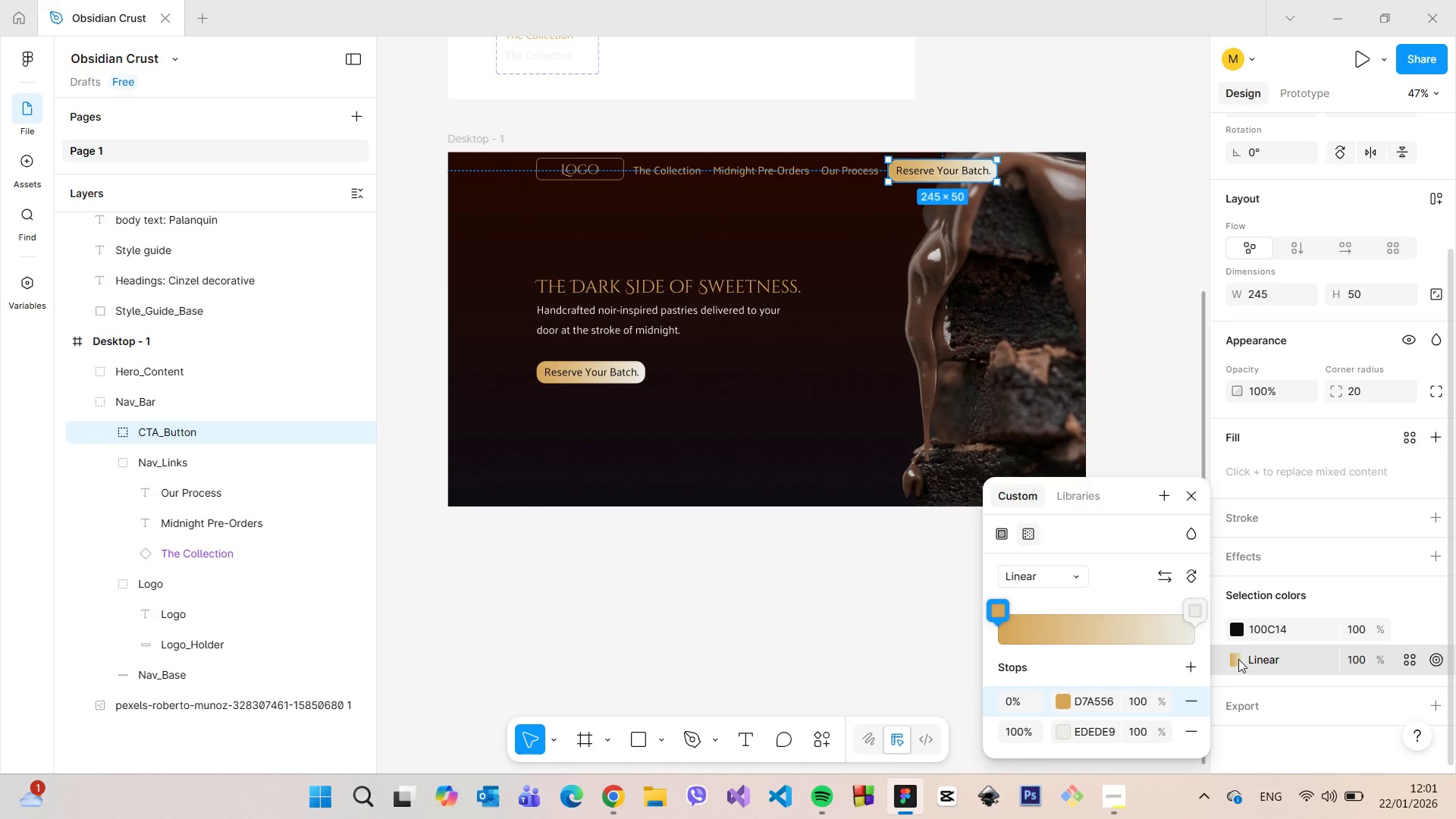 
left_click([1063, 704])
 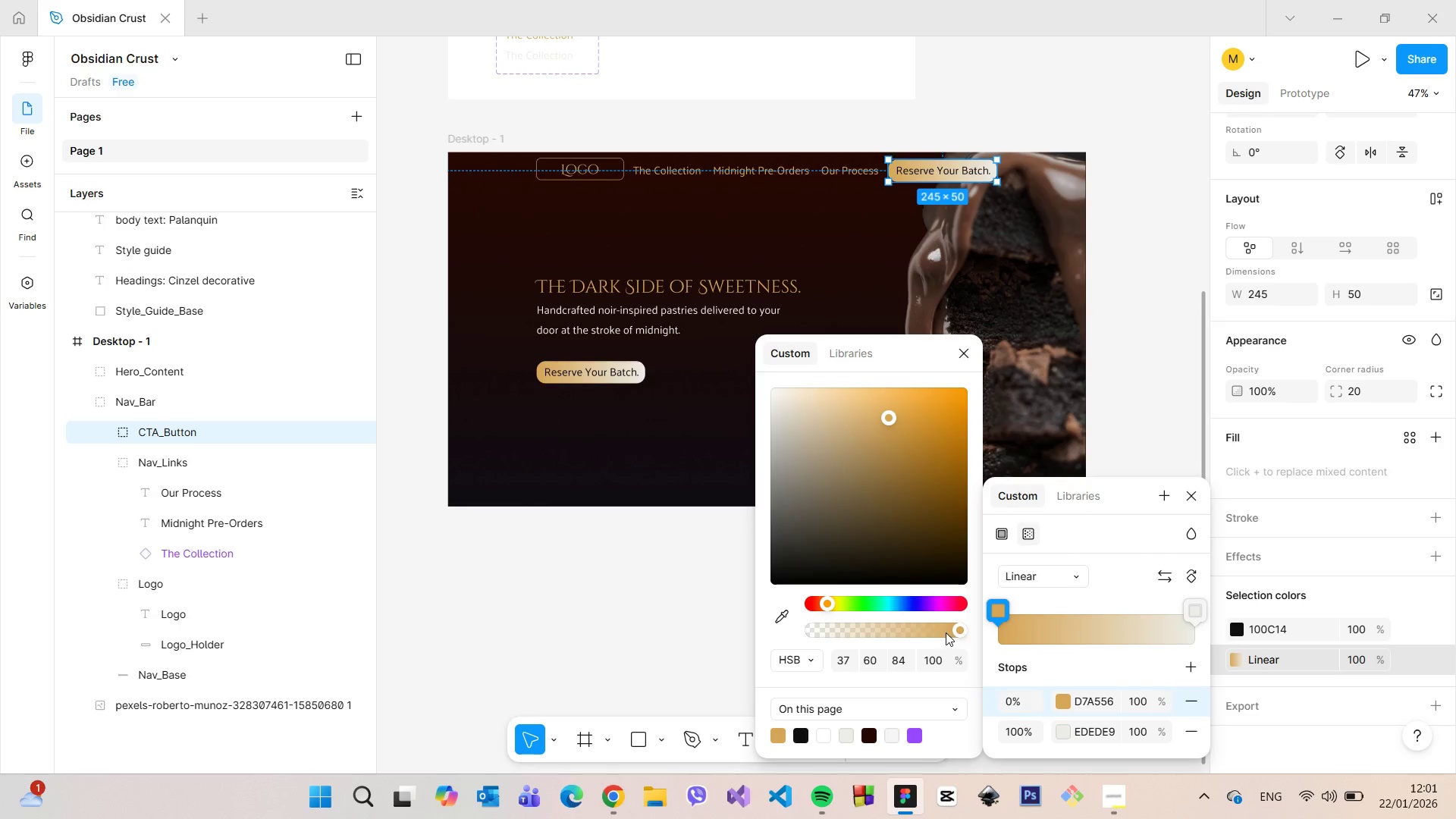 
left_click_drag(start_coordinate=[958, 629], to_coordinate=[869, 620])
 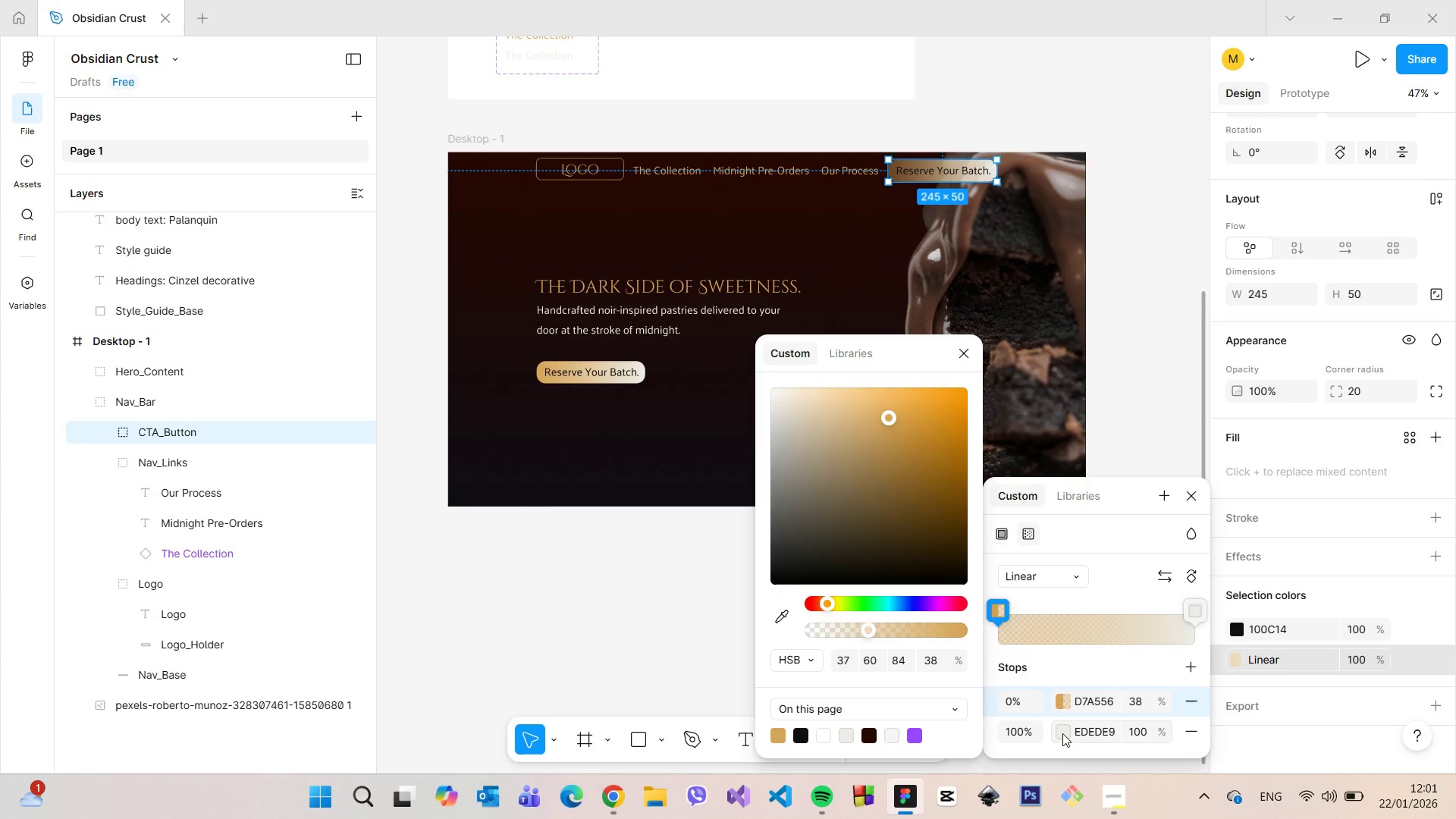 
left_click([1062, 733])
 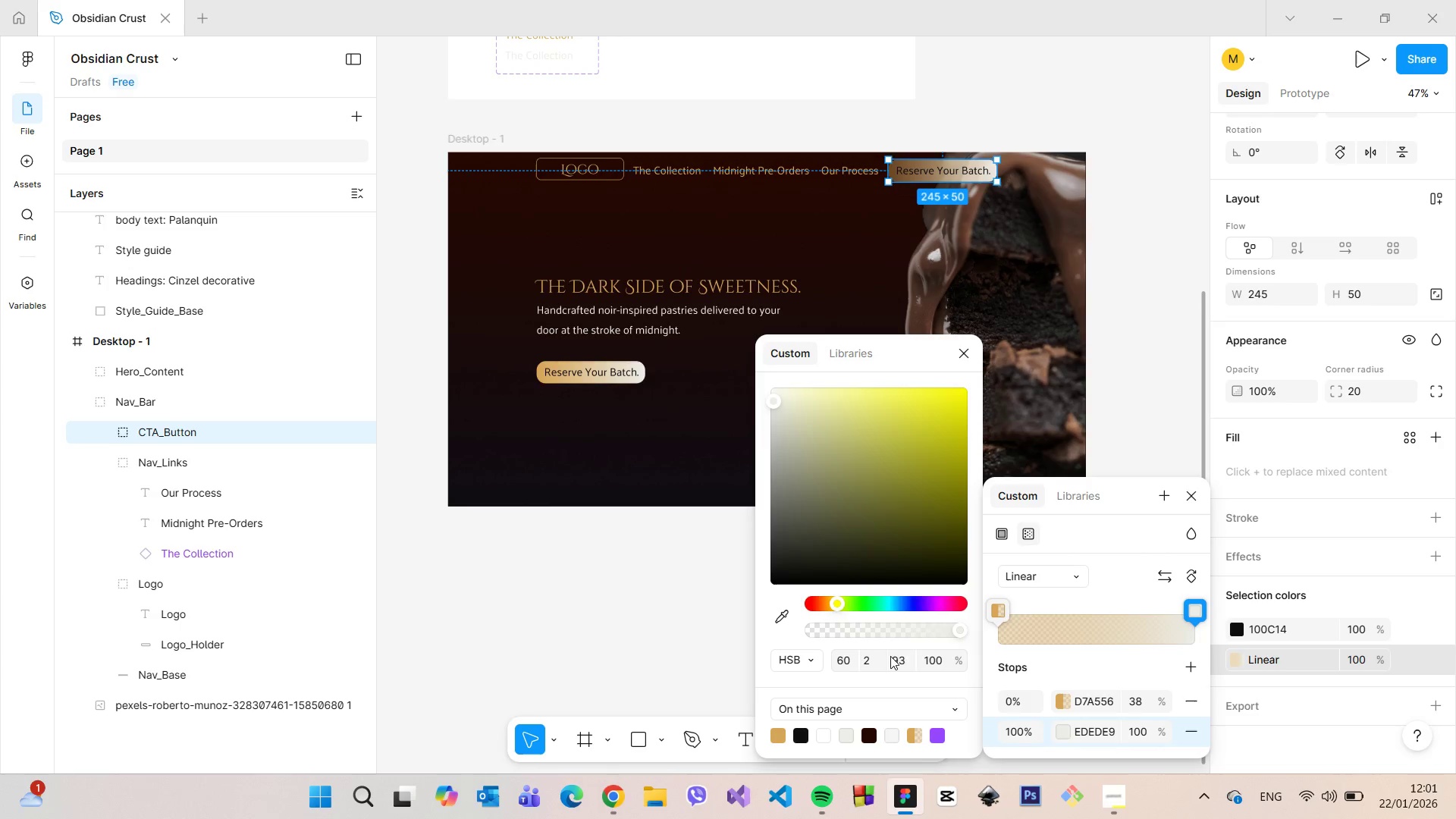 
left_click([930, 667])
 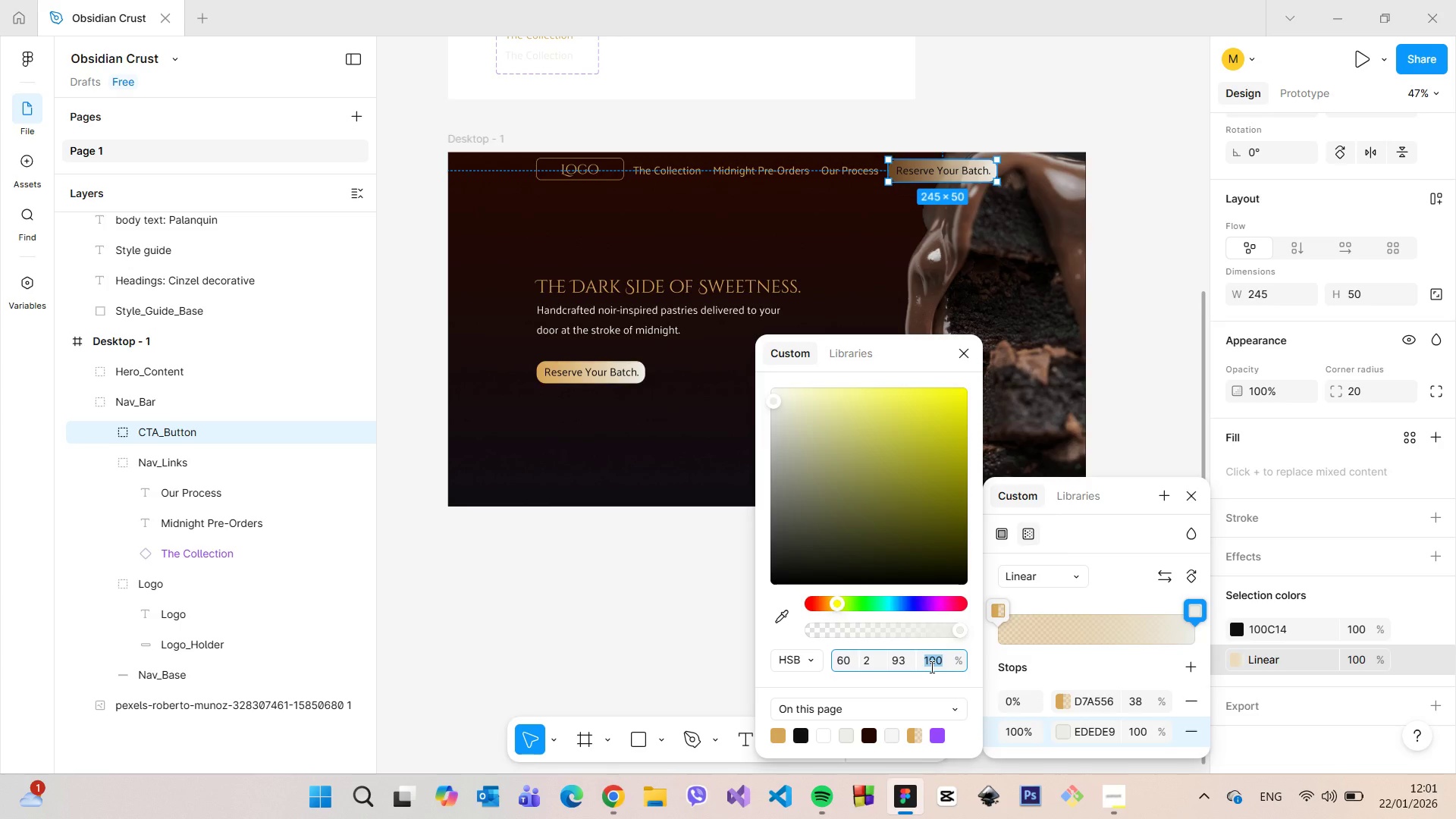 
type(38)
 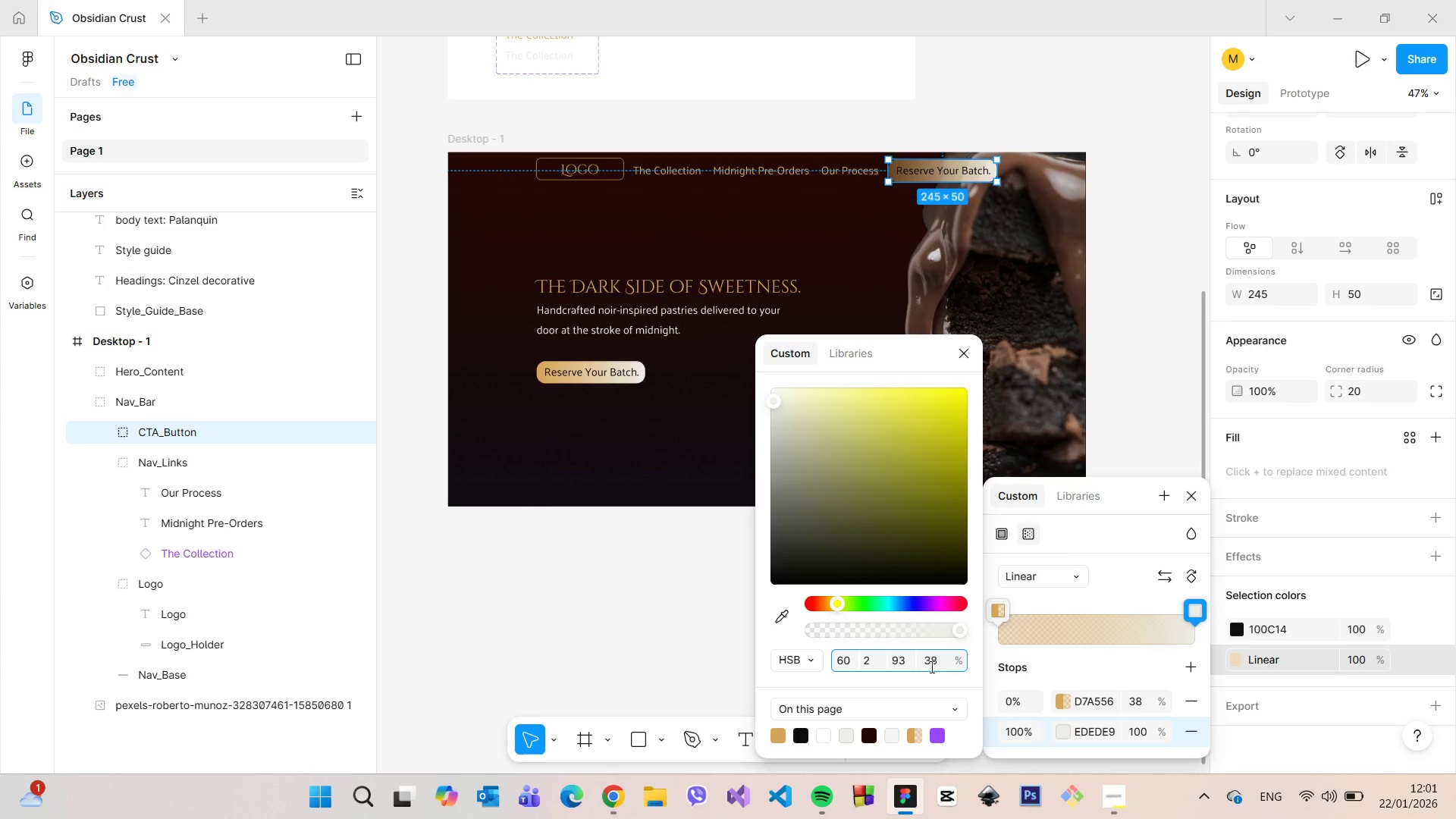 
key(Enter)
 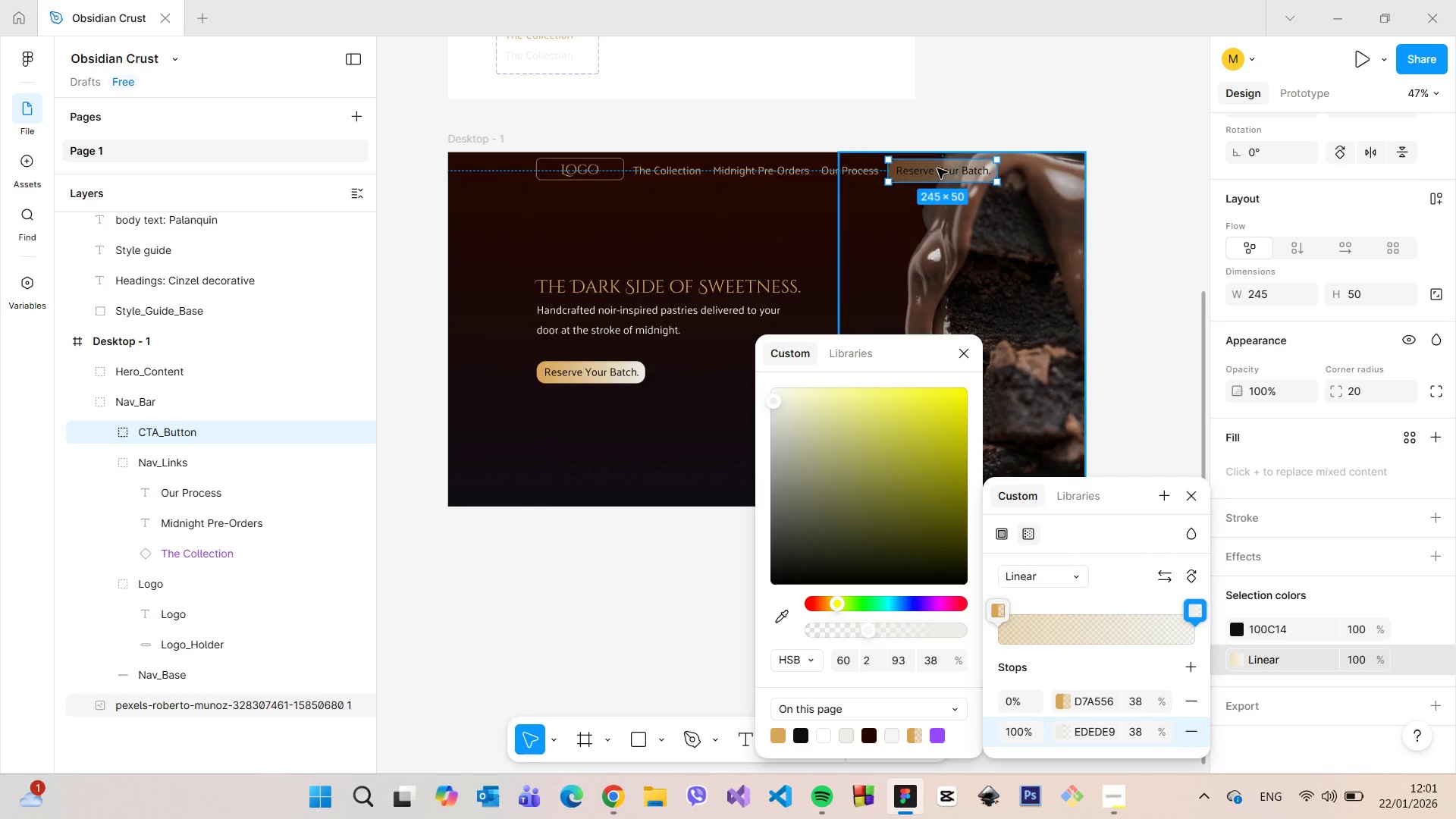 
double_click([944, 171])
 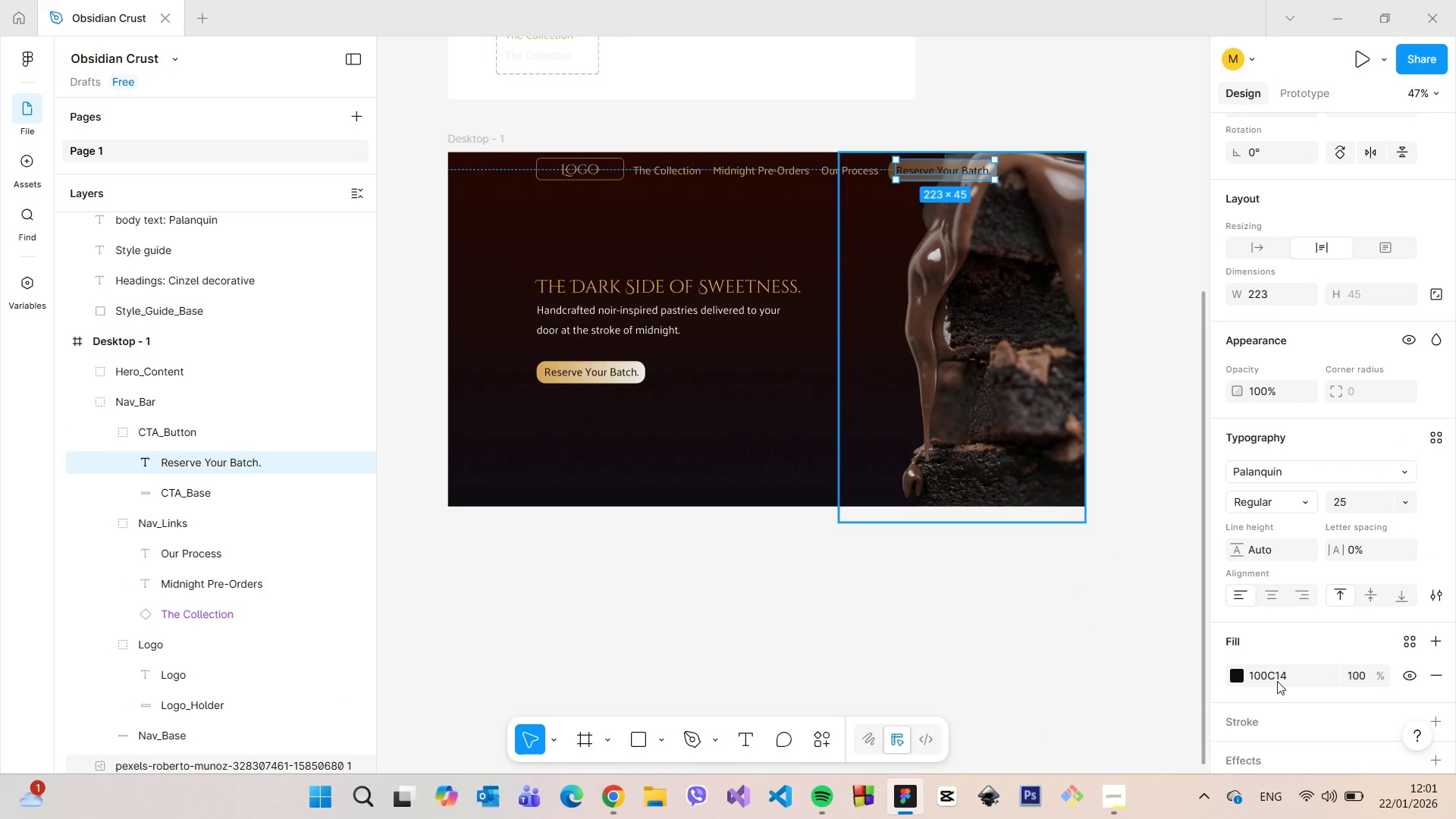 
left_click([1237, 667])
 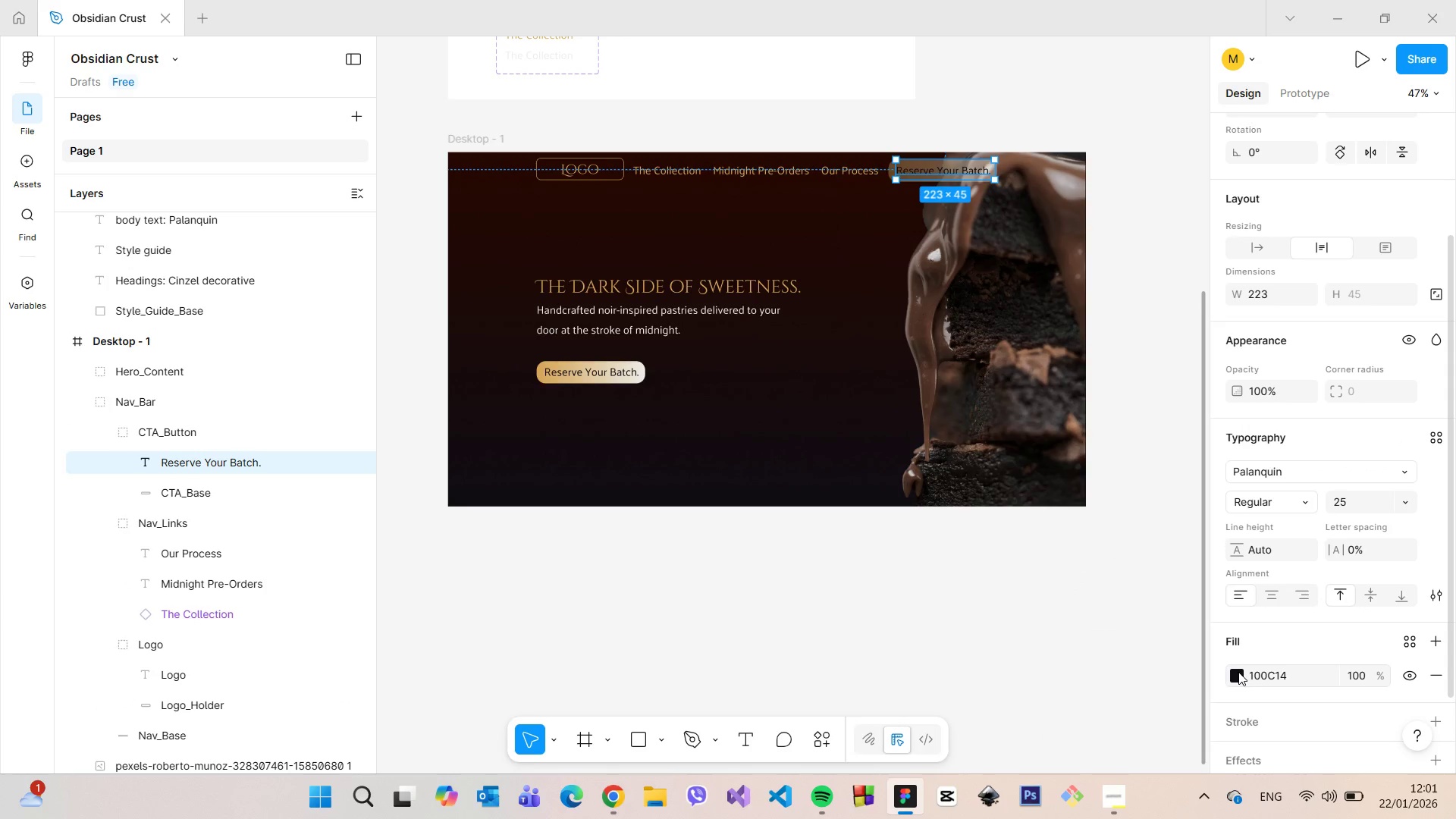 
left_click([1238, 672])
 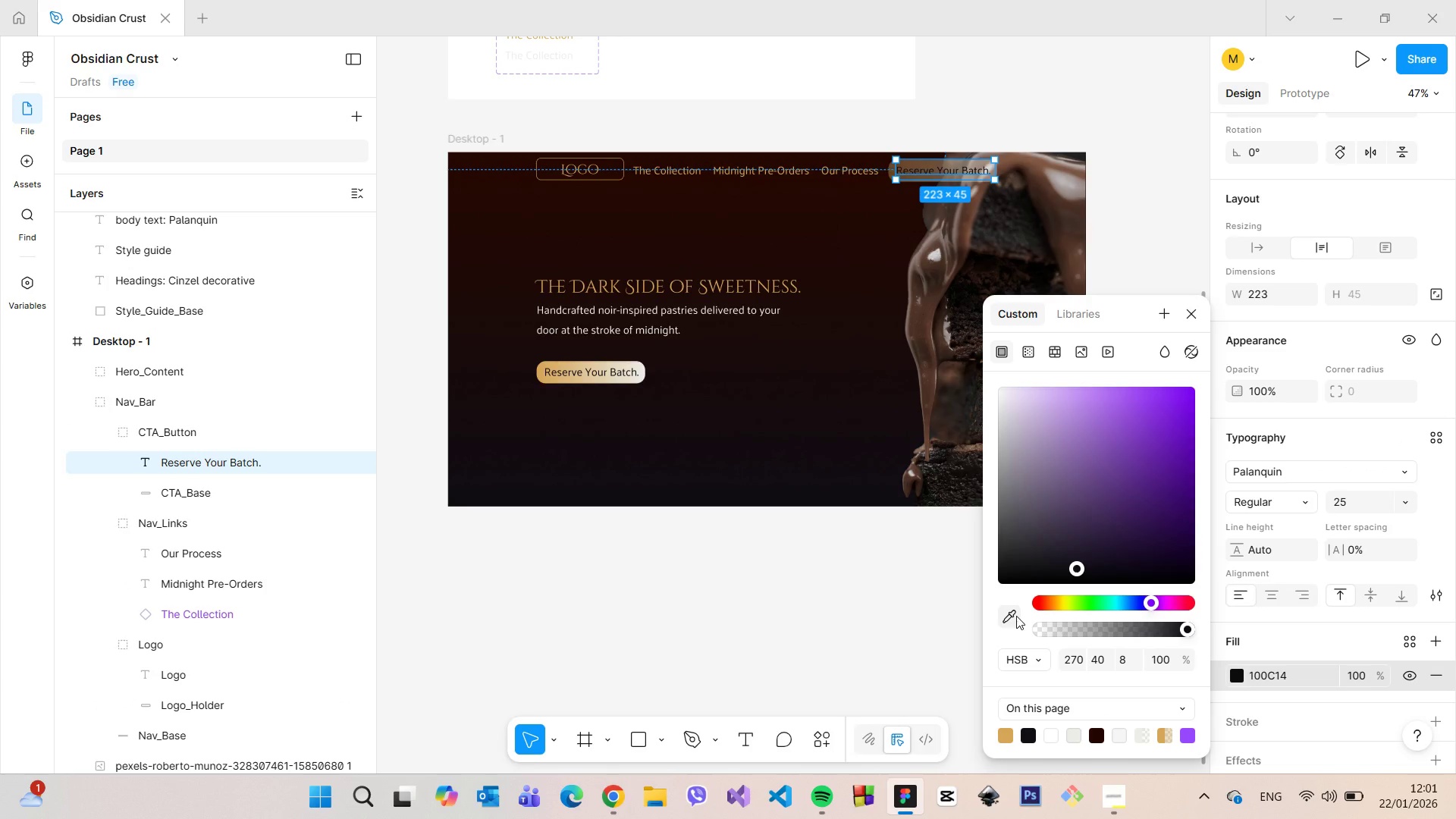 
left_click([1016, 616])
 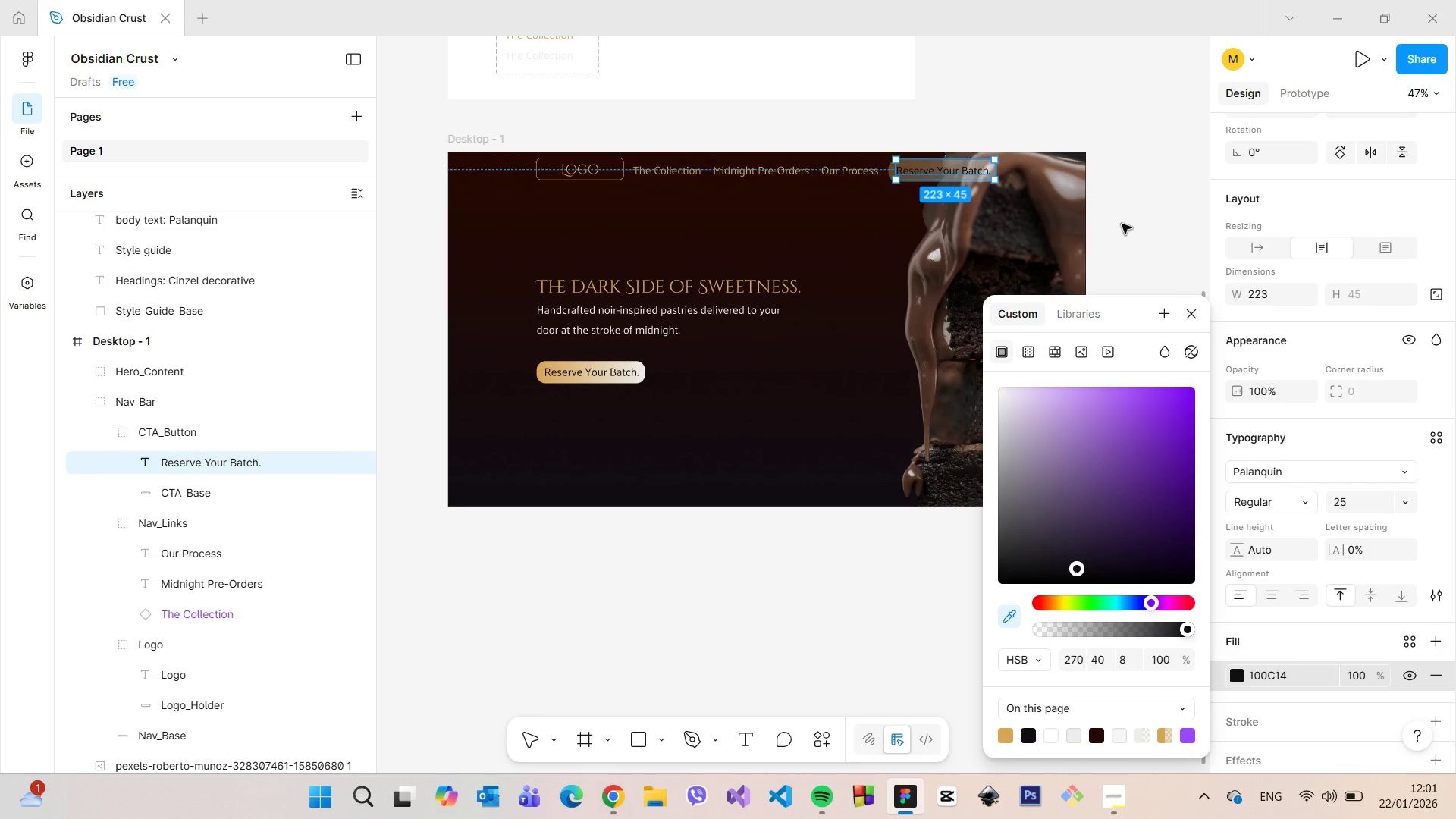 
scroll: coordinate [960, 108], scroll_direction: down, amount: 5.0
 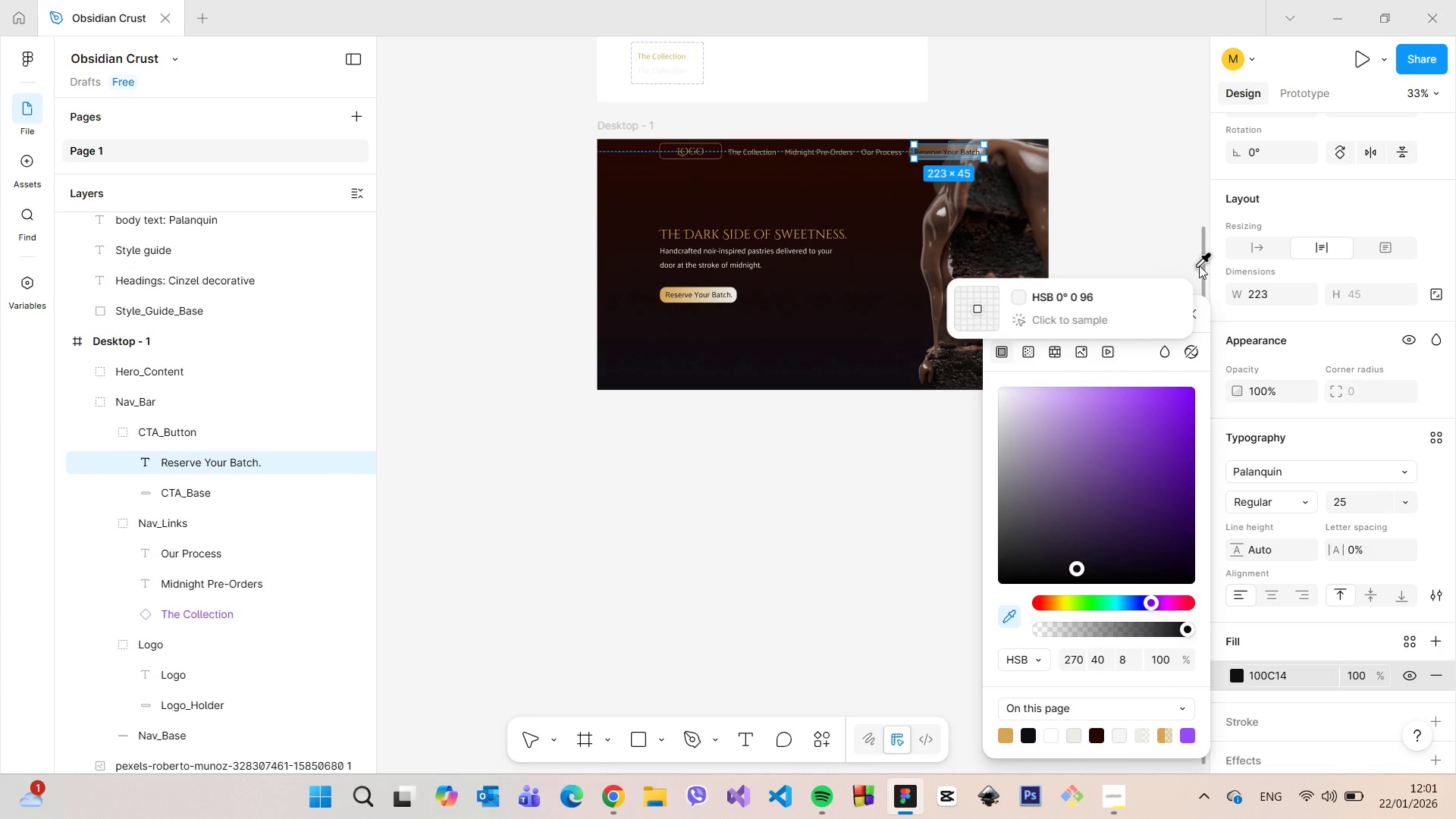 
left_click_drag(start_coordinate=[1207, 263], to_coordinate=[1206, 254])
 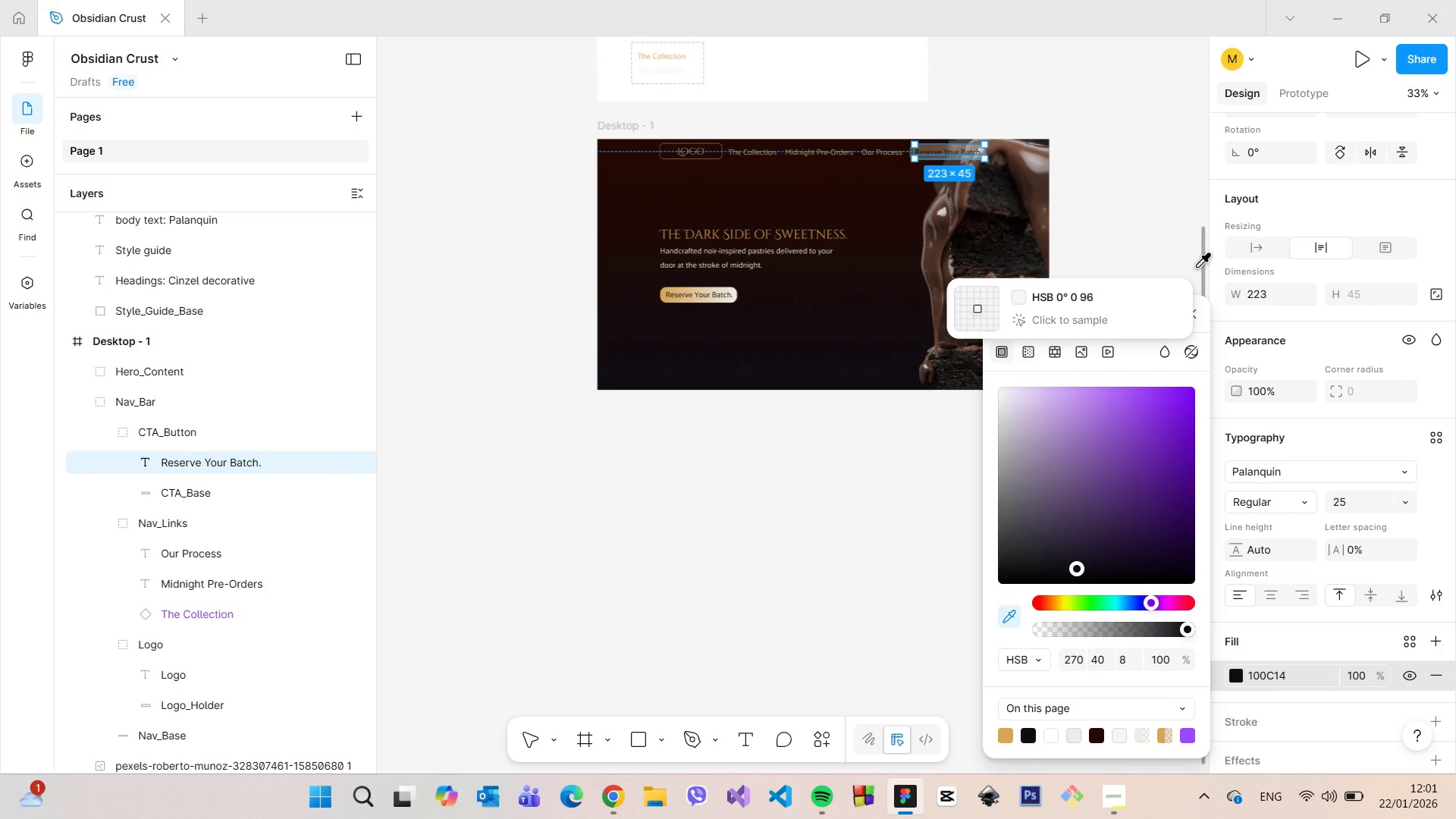 
left_click_drag(start_coordinate=[1199, 253], to_coordinate=[1188, 80])
 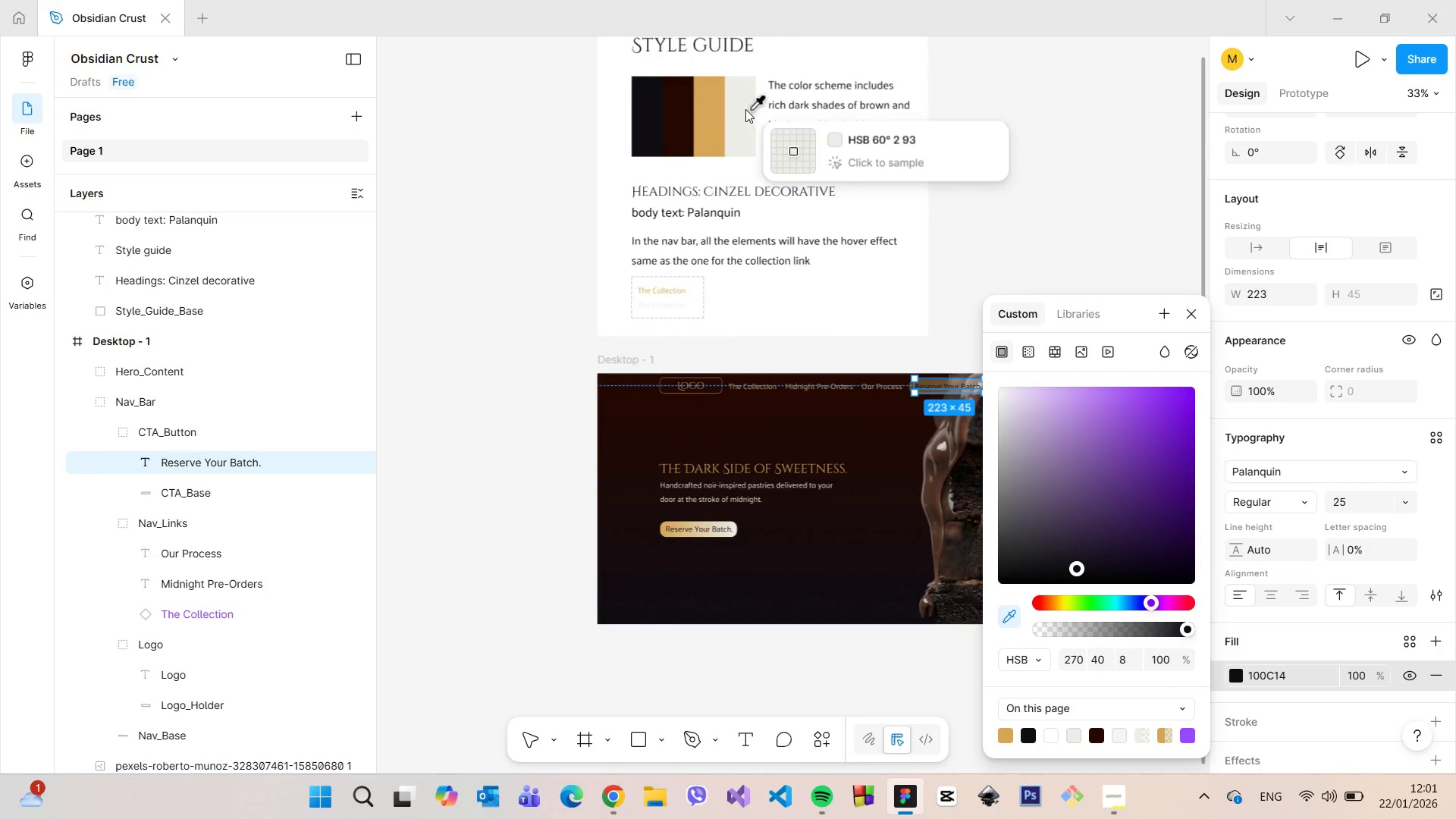 
left_click([744, 109])
 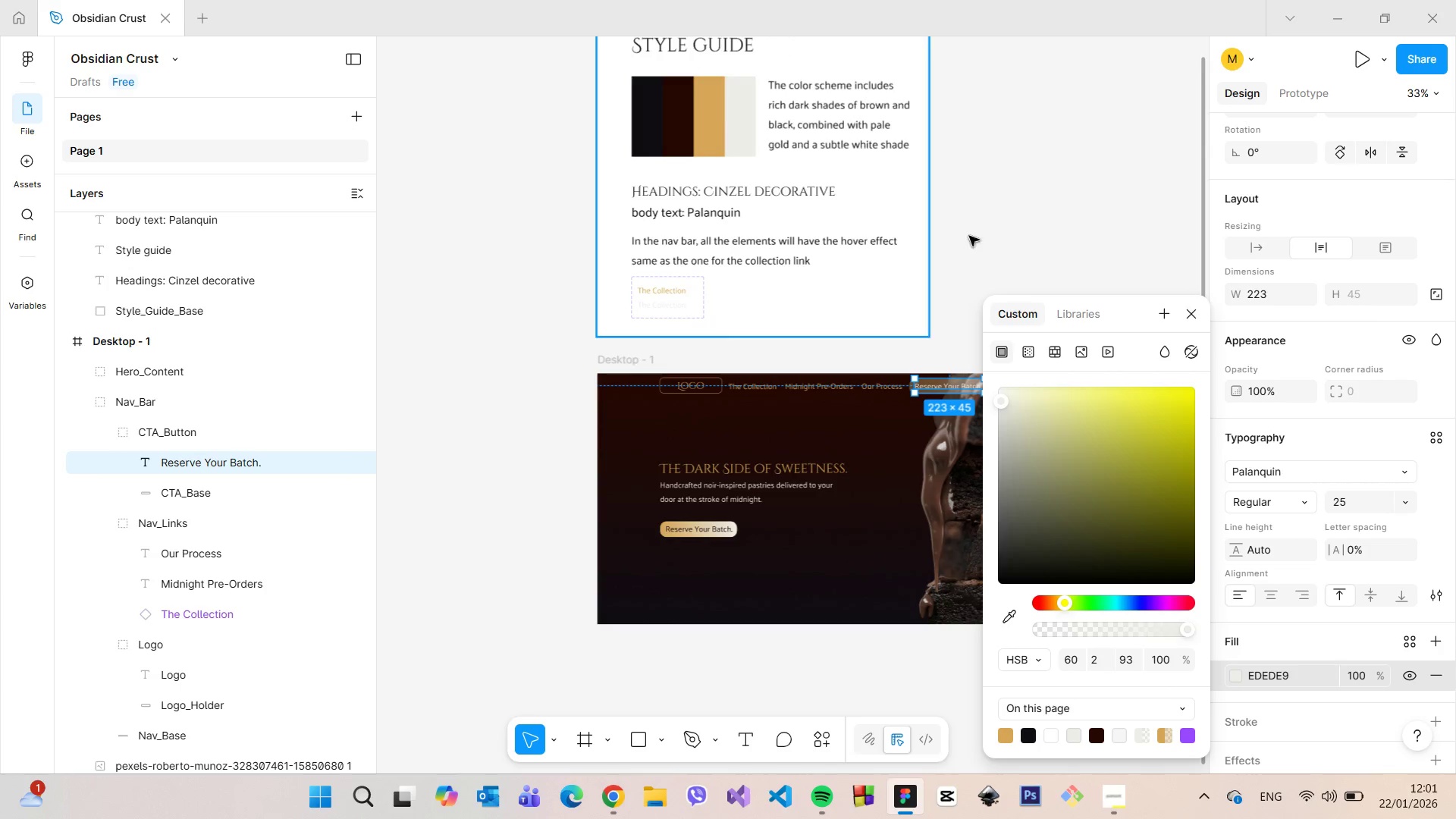 
left_click([992, 243])
 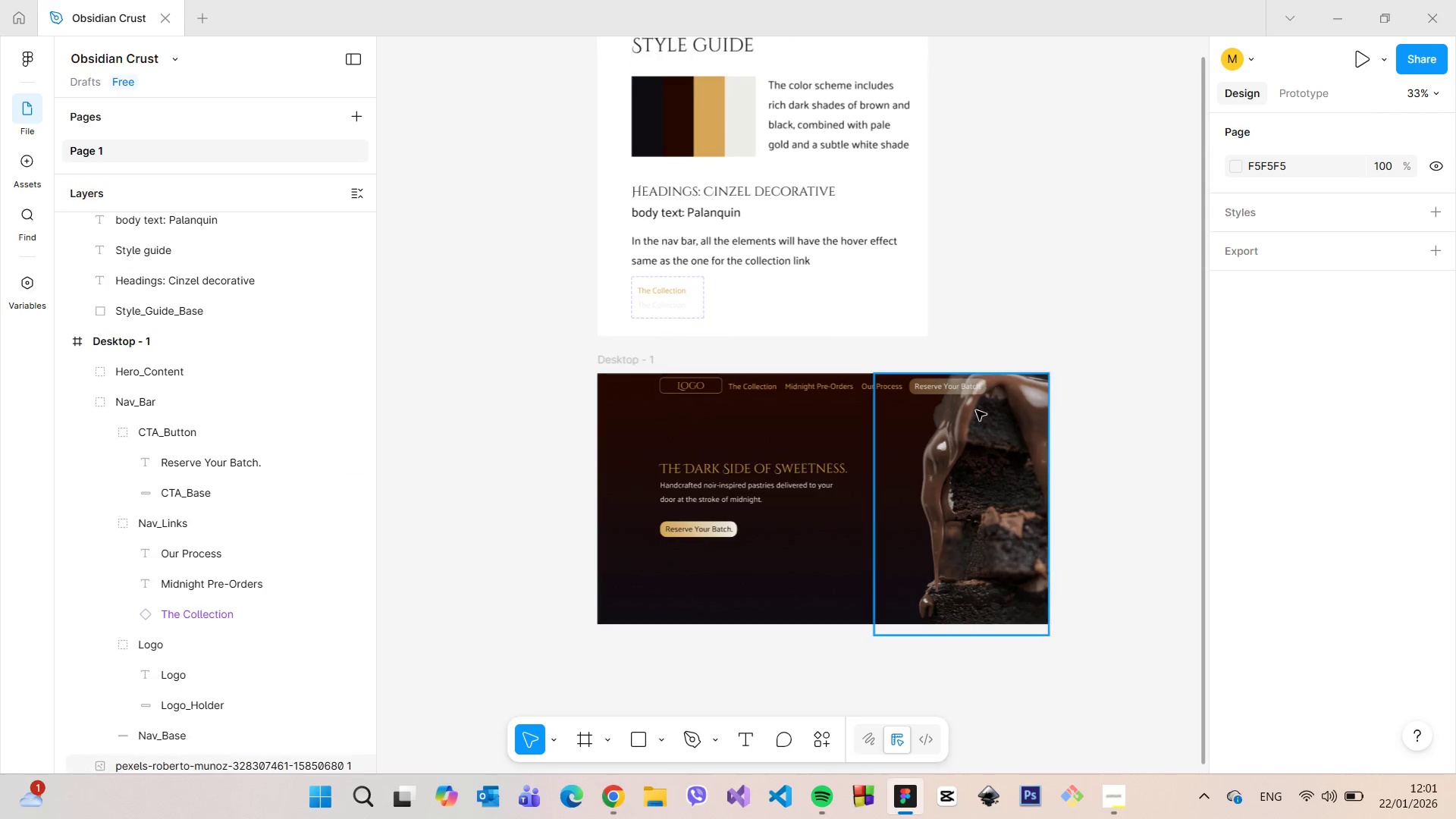 
scroll: coordinate [970, 419], scroll_direction: up, amount: 8.0
 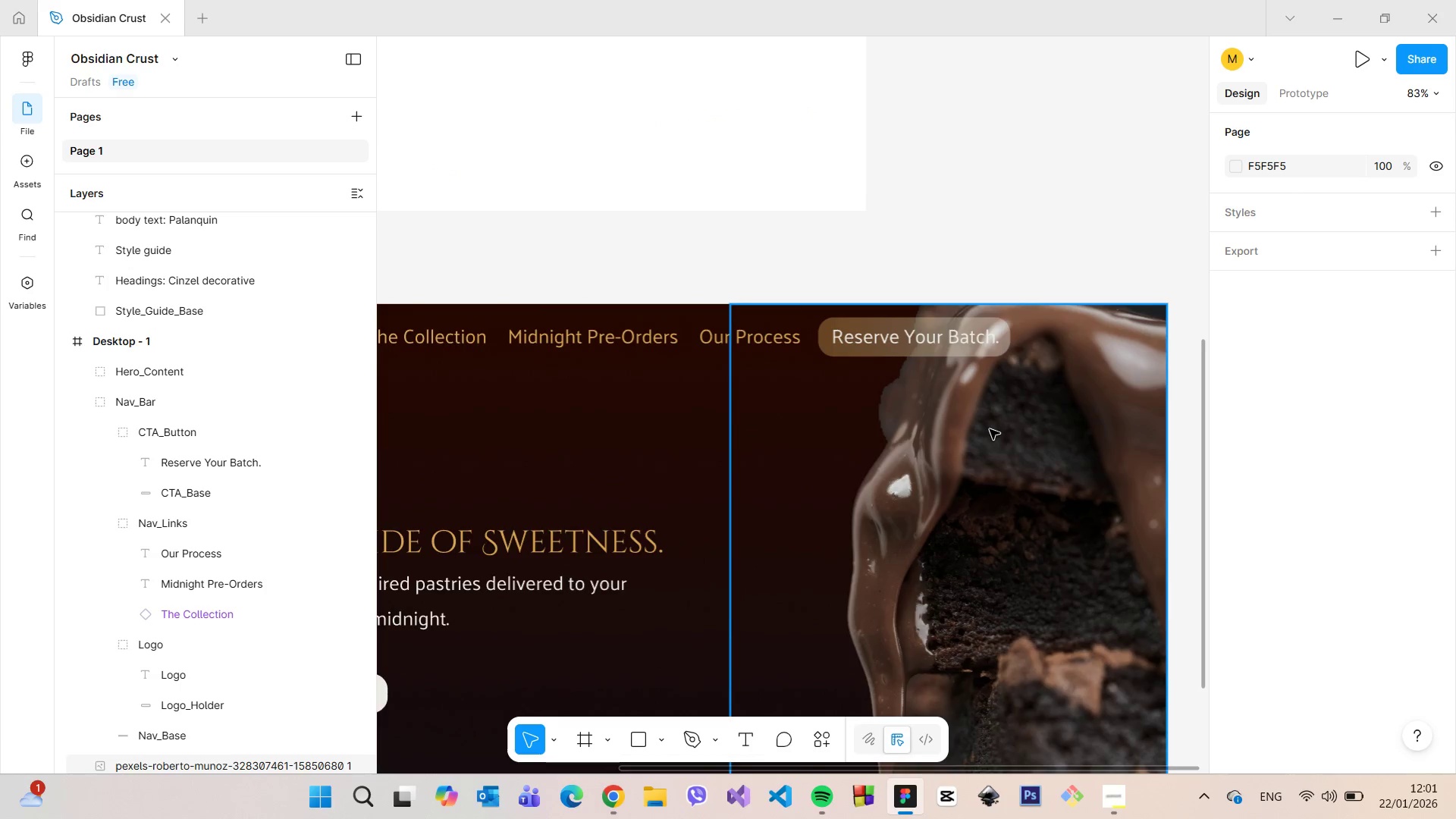 
scroll: coordinate [990, 429], scroll_direction: down, amount: 5.0
 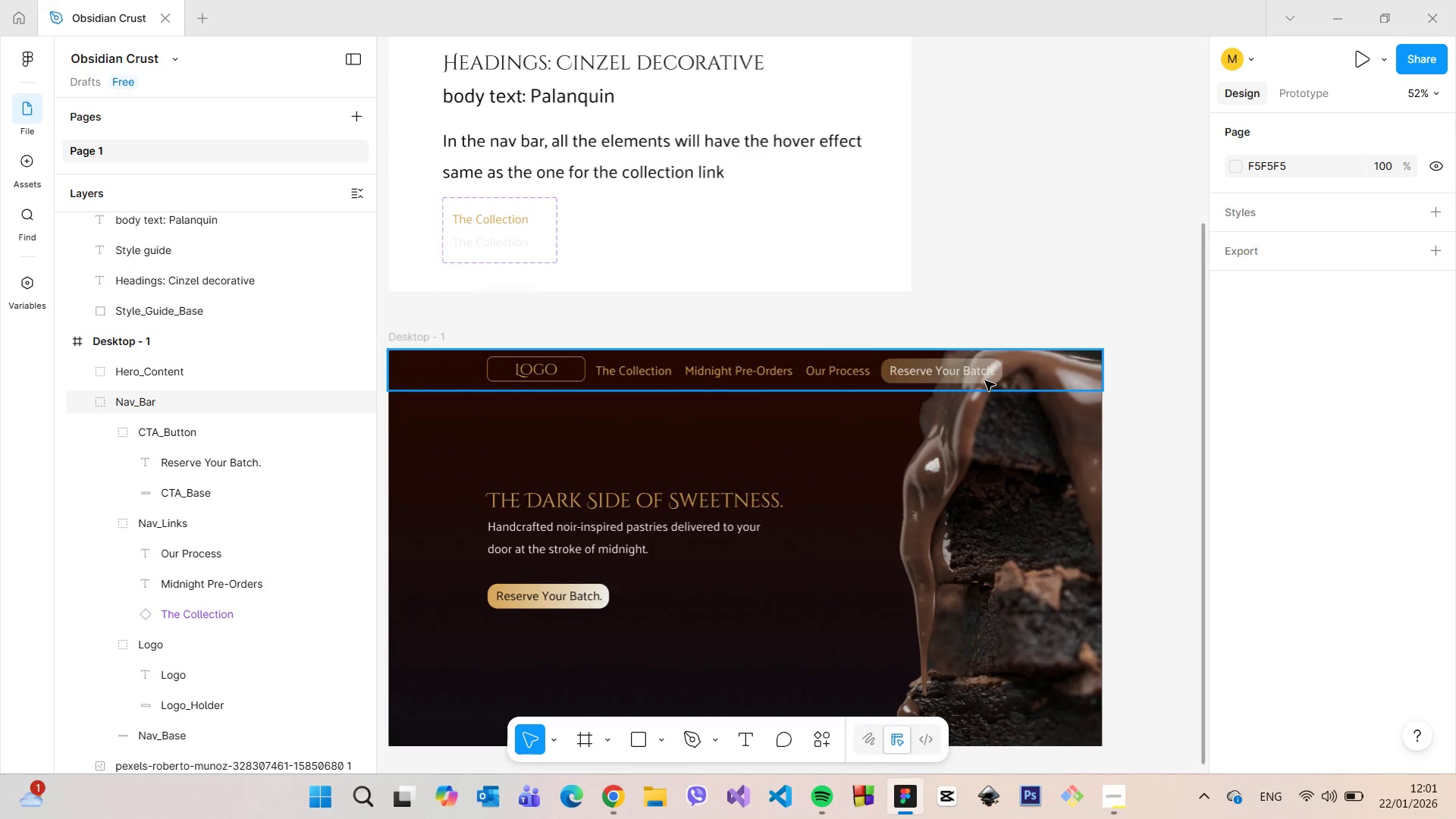 
double_click([985, 381])
 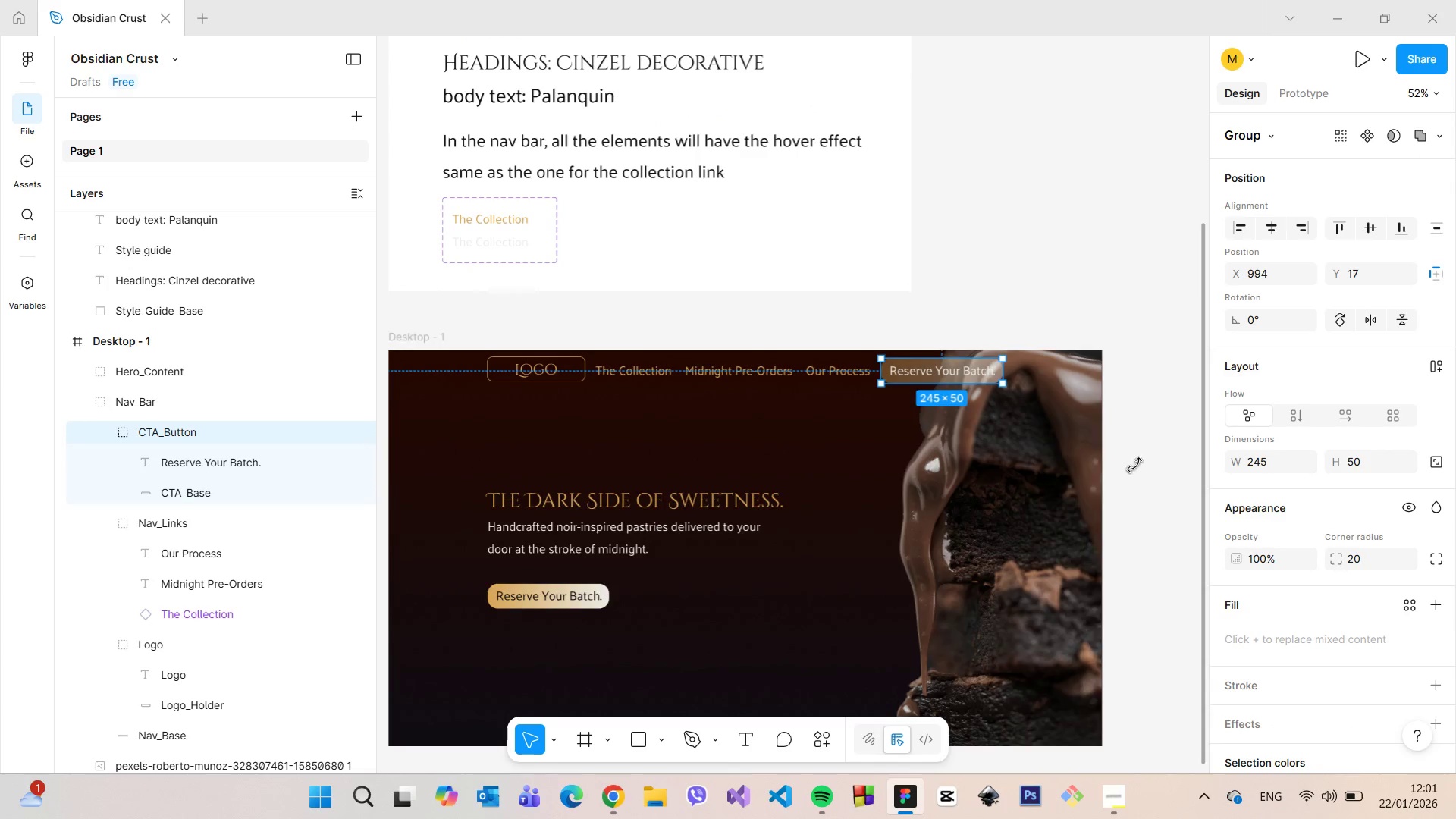 
scroll: coordinate [1238, 526], scroll_direction: down, amount: 4.0
 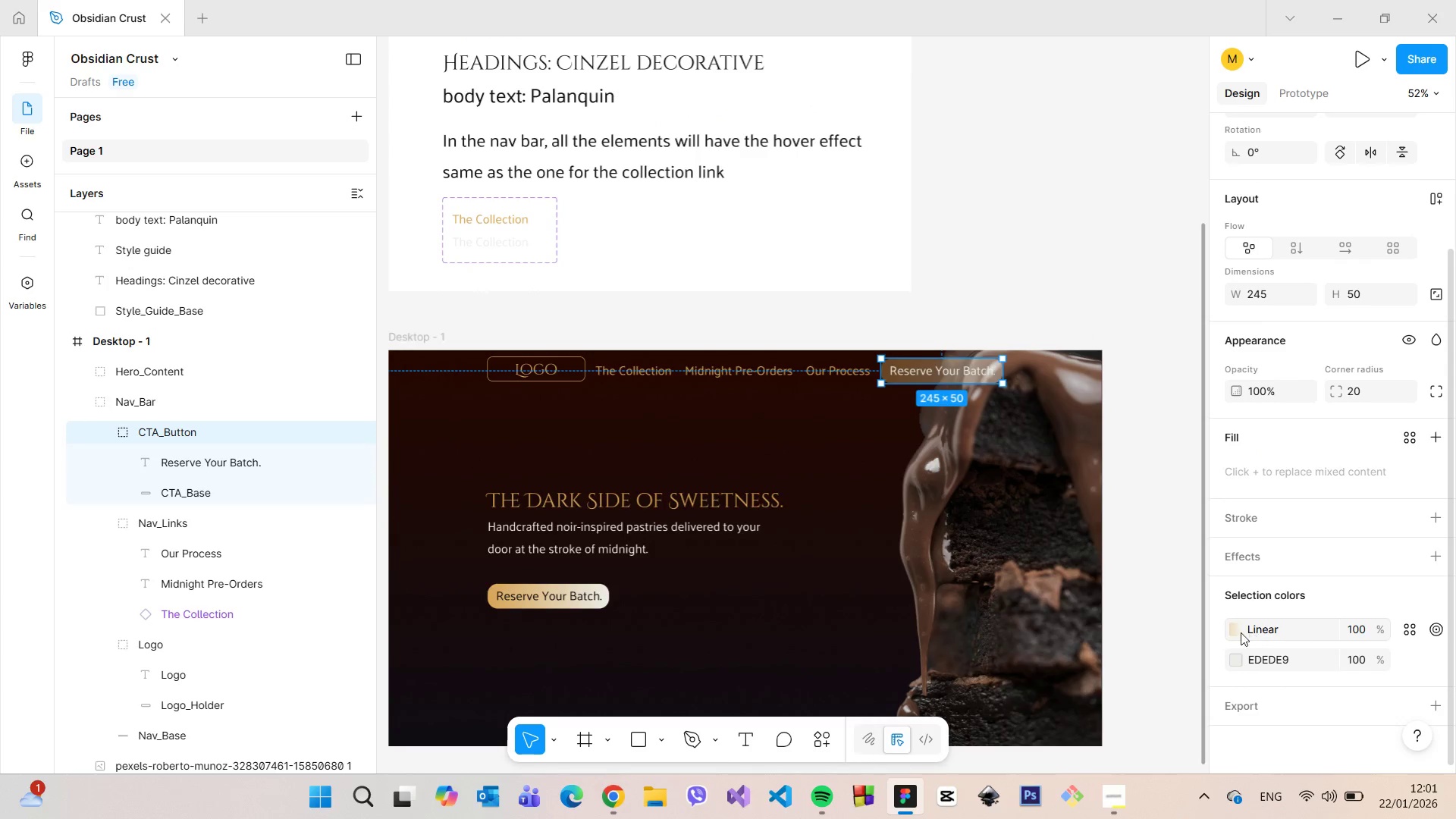 
left_click([1233, 628])
 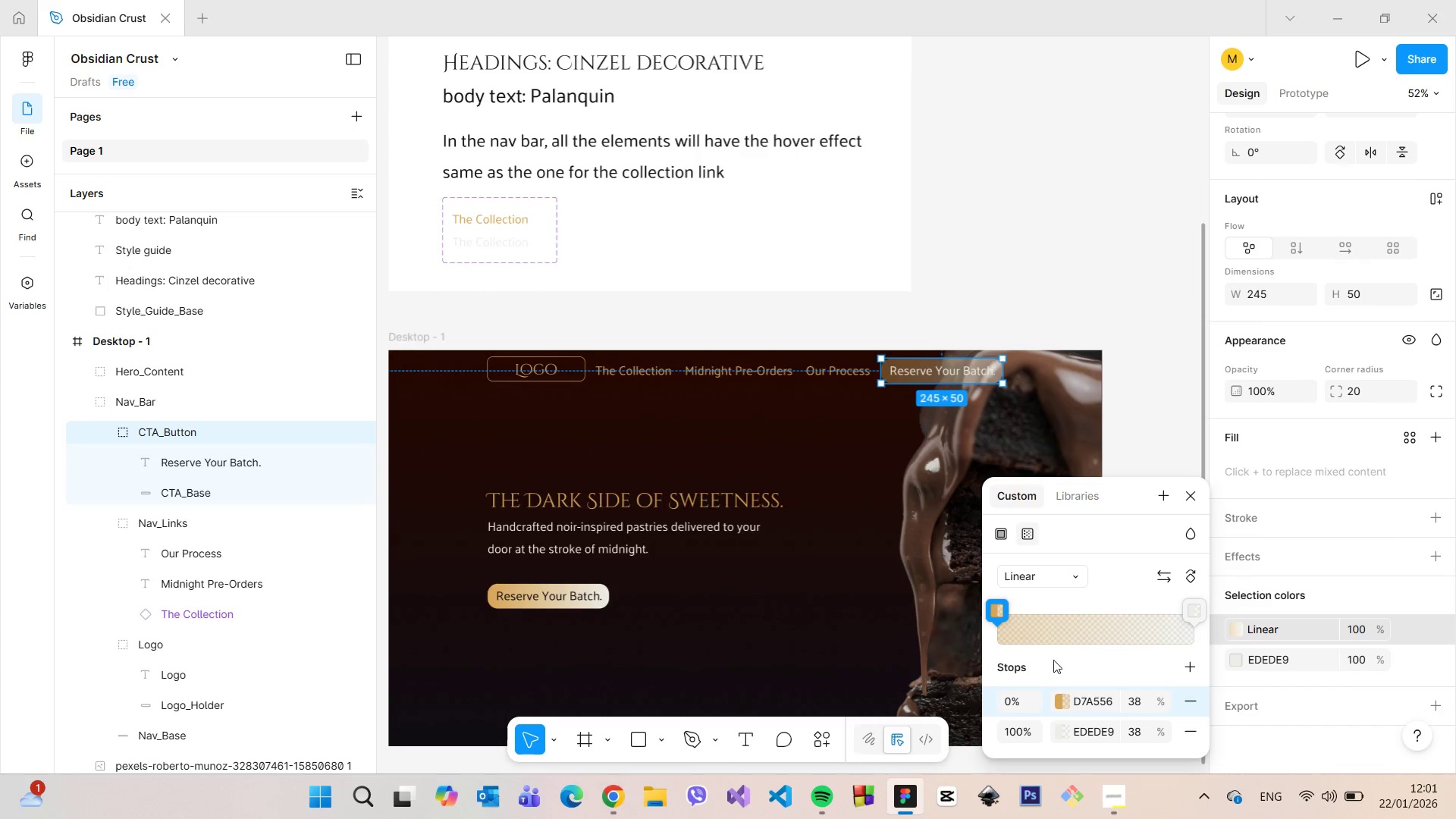 
left_click([1067, 701])
 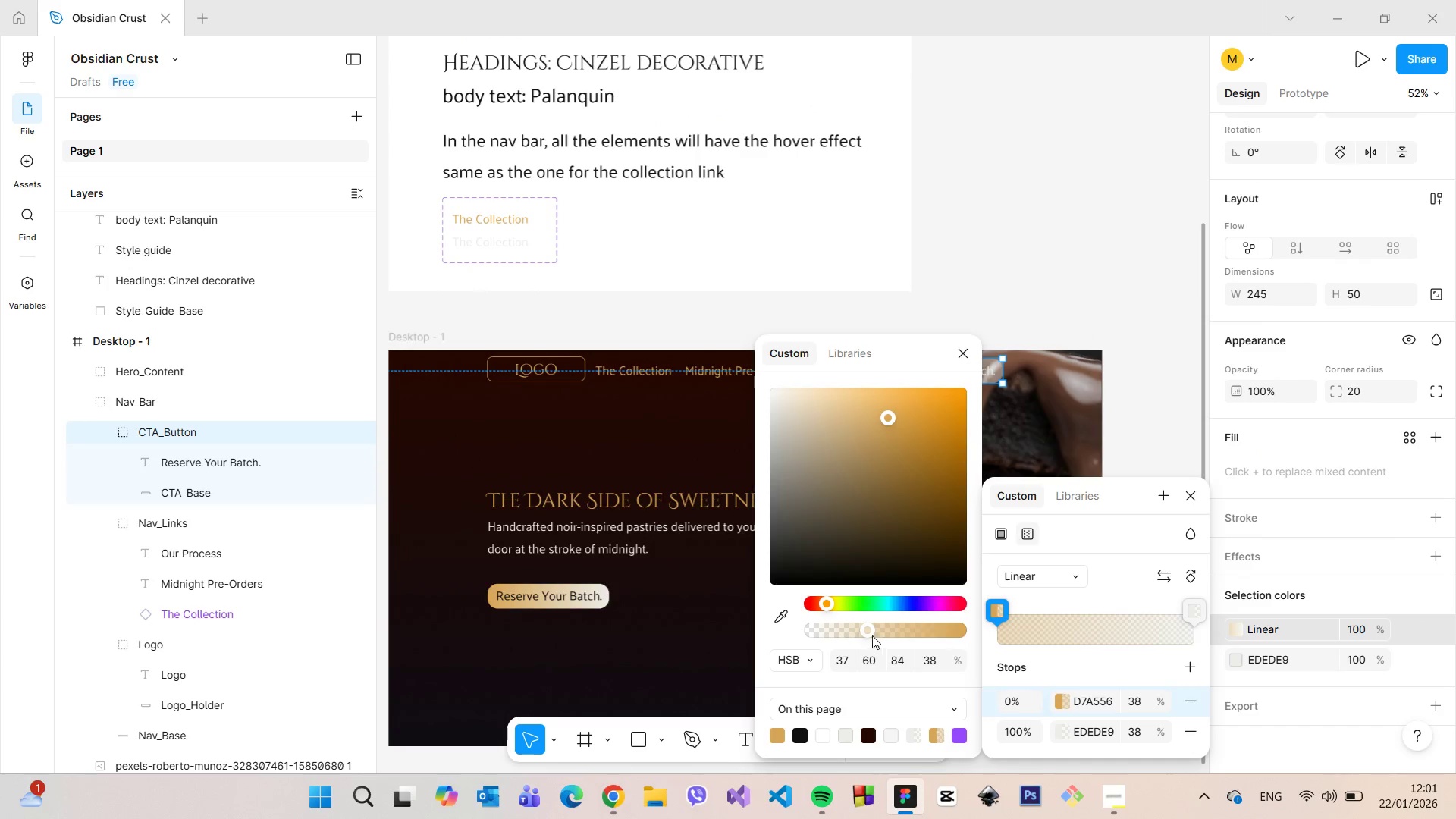 
left_click_drag(start_coordinate=[876, 626], to_coordinate=[994, 620])
 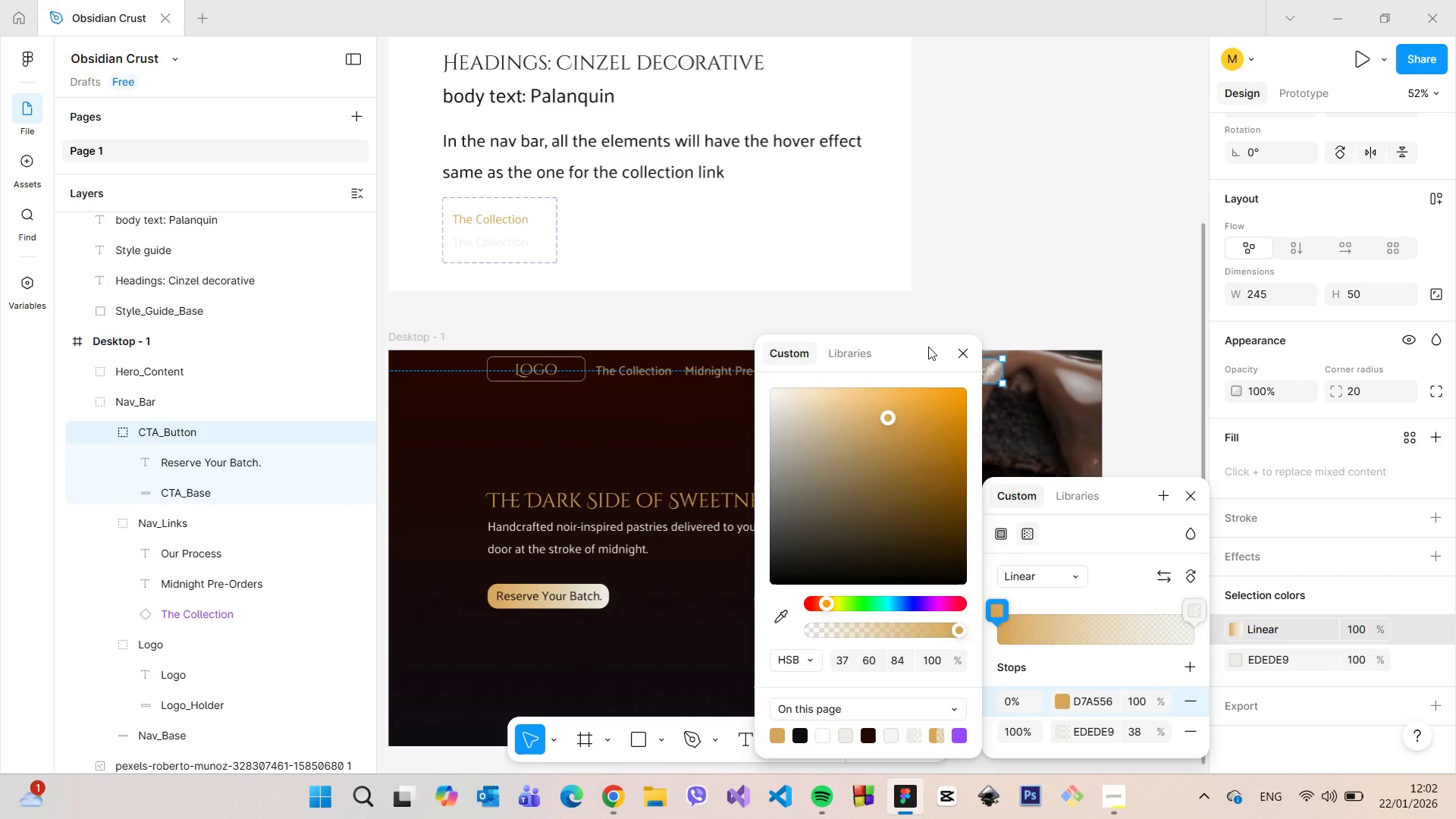 
left_click_drag(start_coordinate=[925, 348], to_coordinate=[784, 374])
 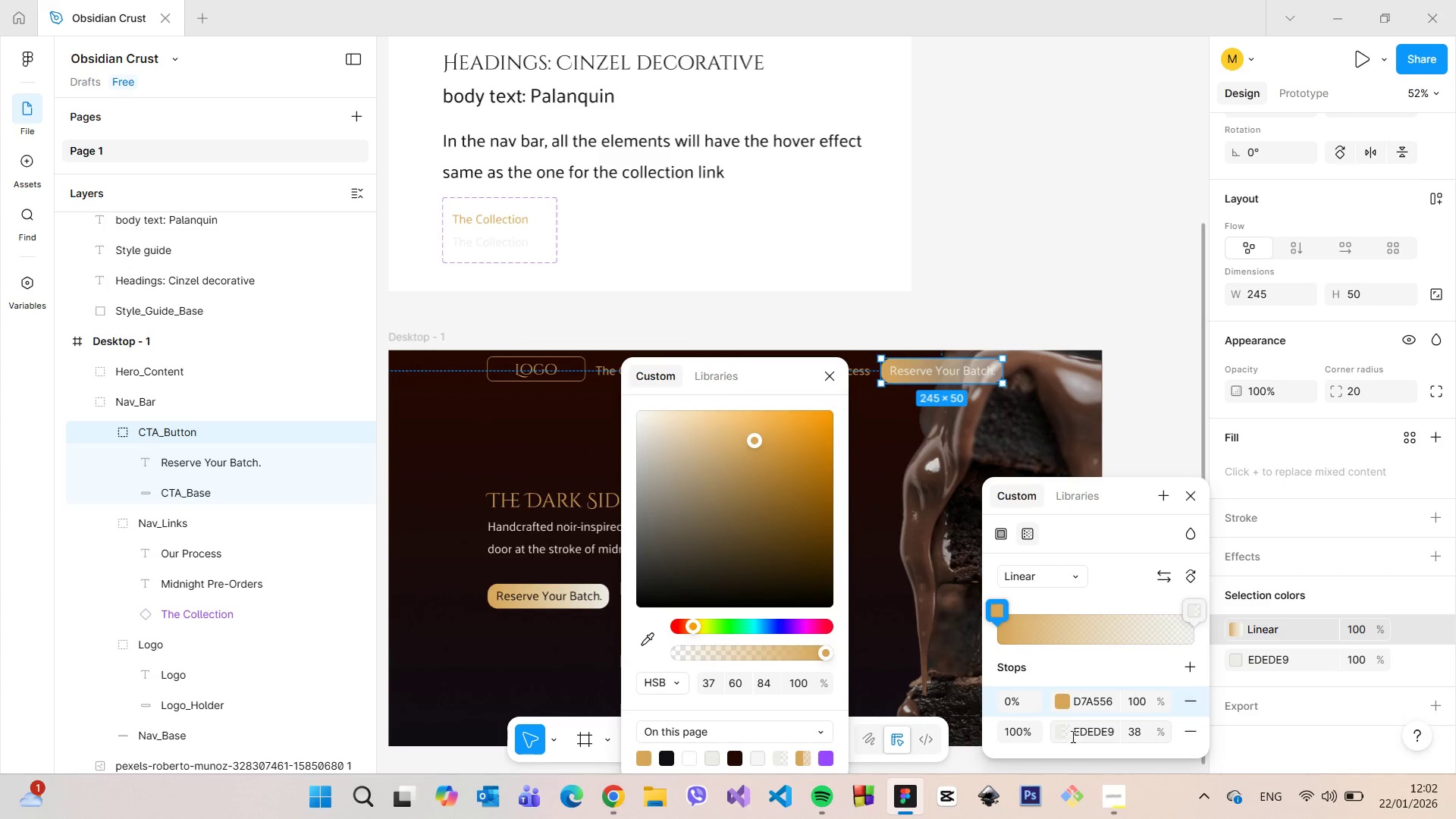 
left_click([1062, 731])
 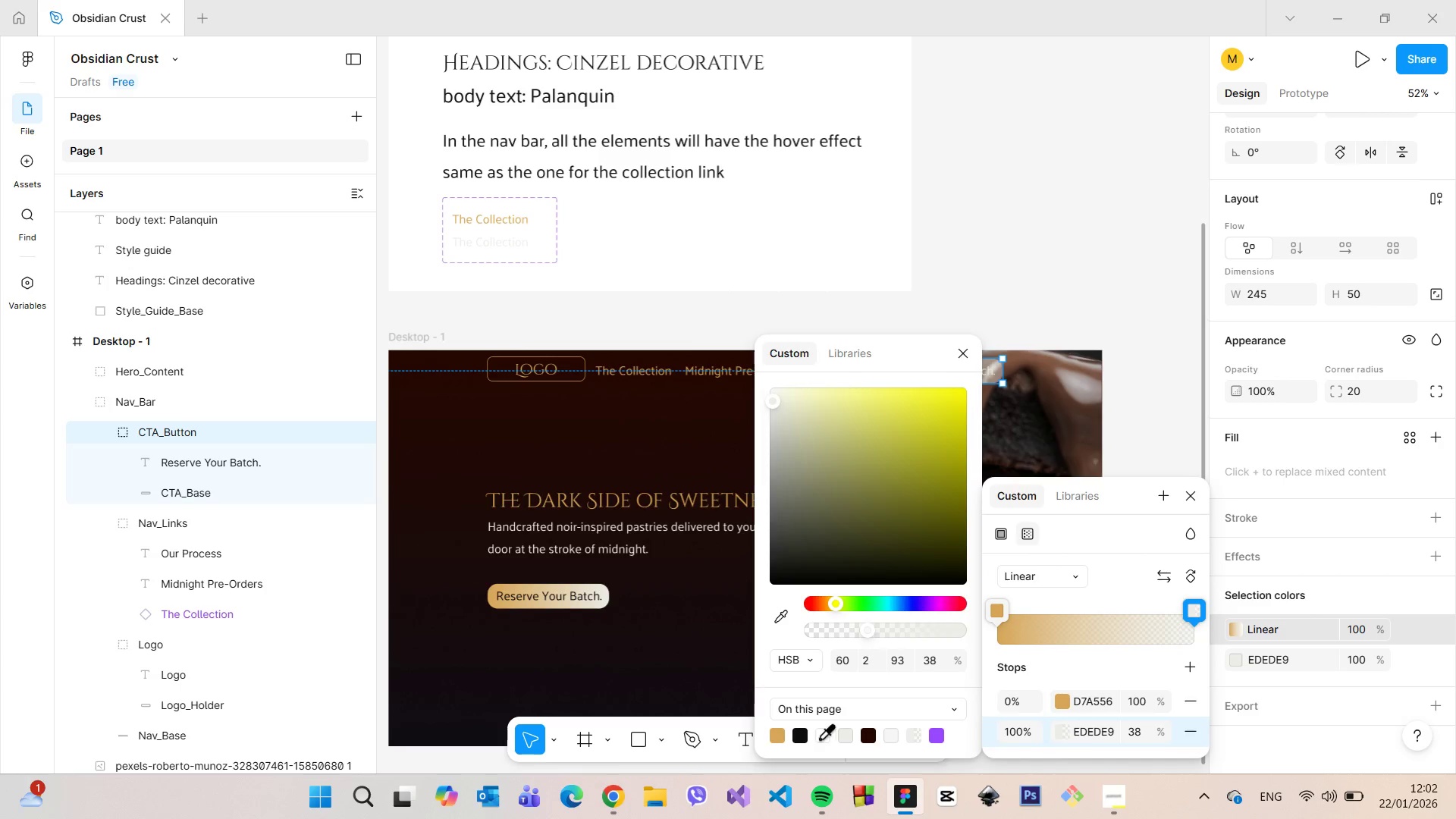 
left_click([799, 734])
 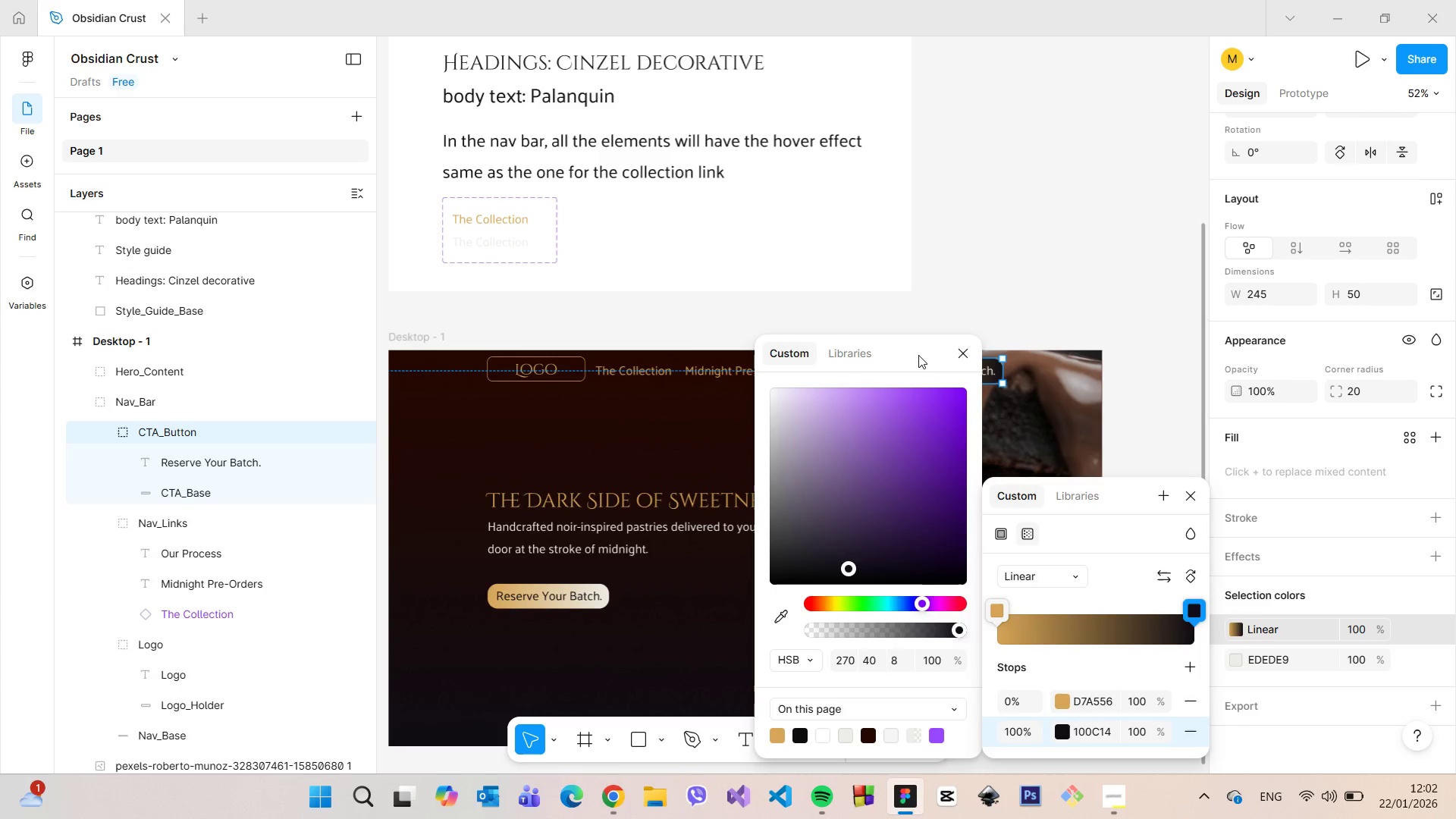 
left_click_drag(start_coordinate=[918, 355], to_coordinate=[759, 344])
 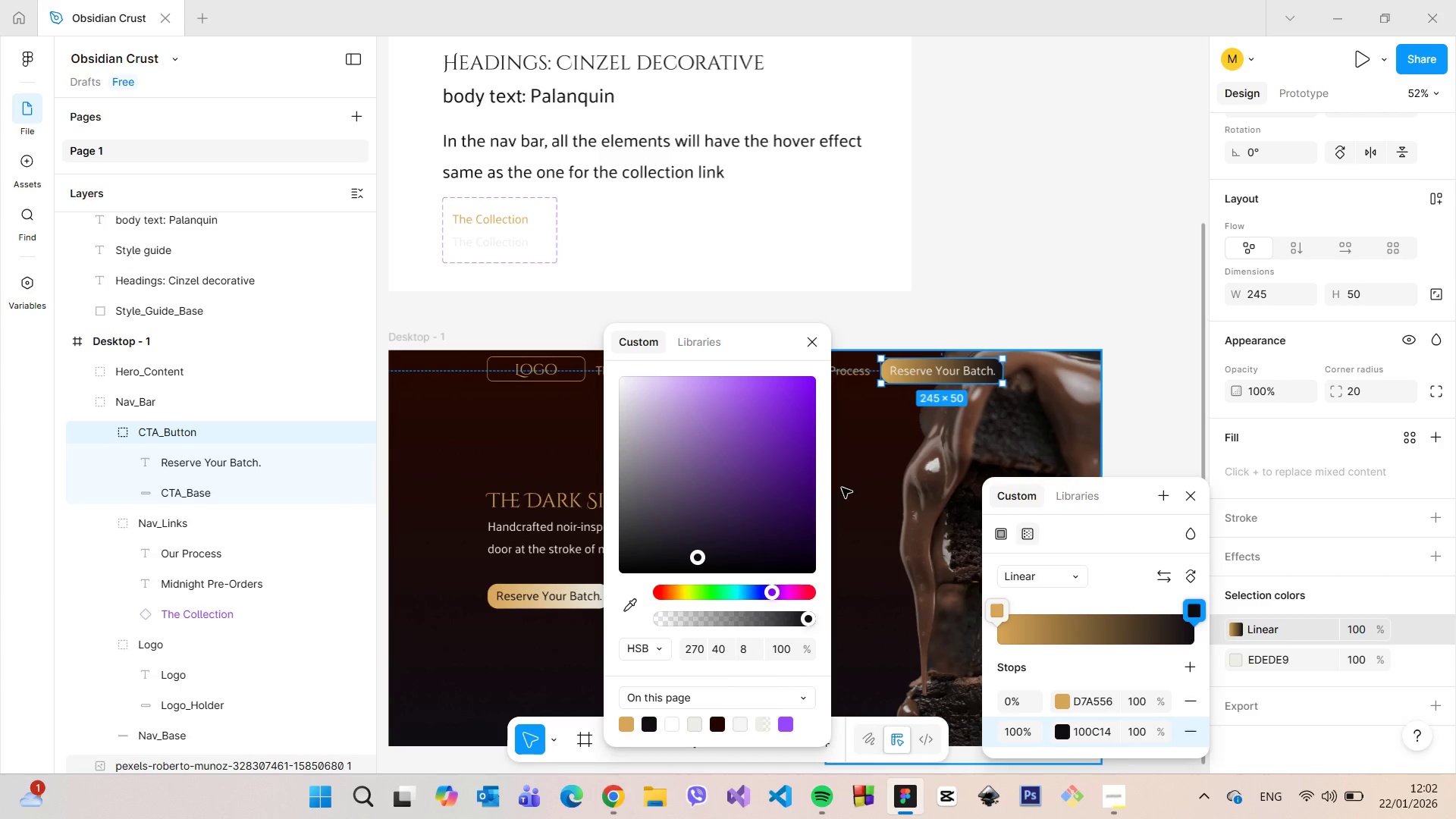 
wait(23.3)
 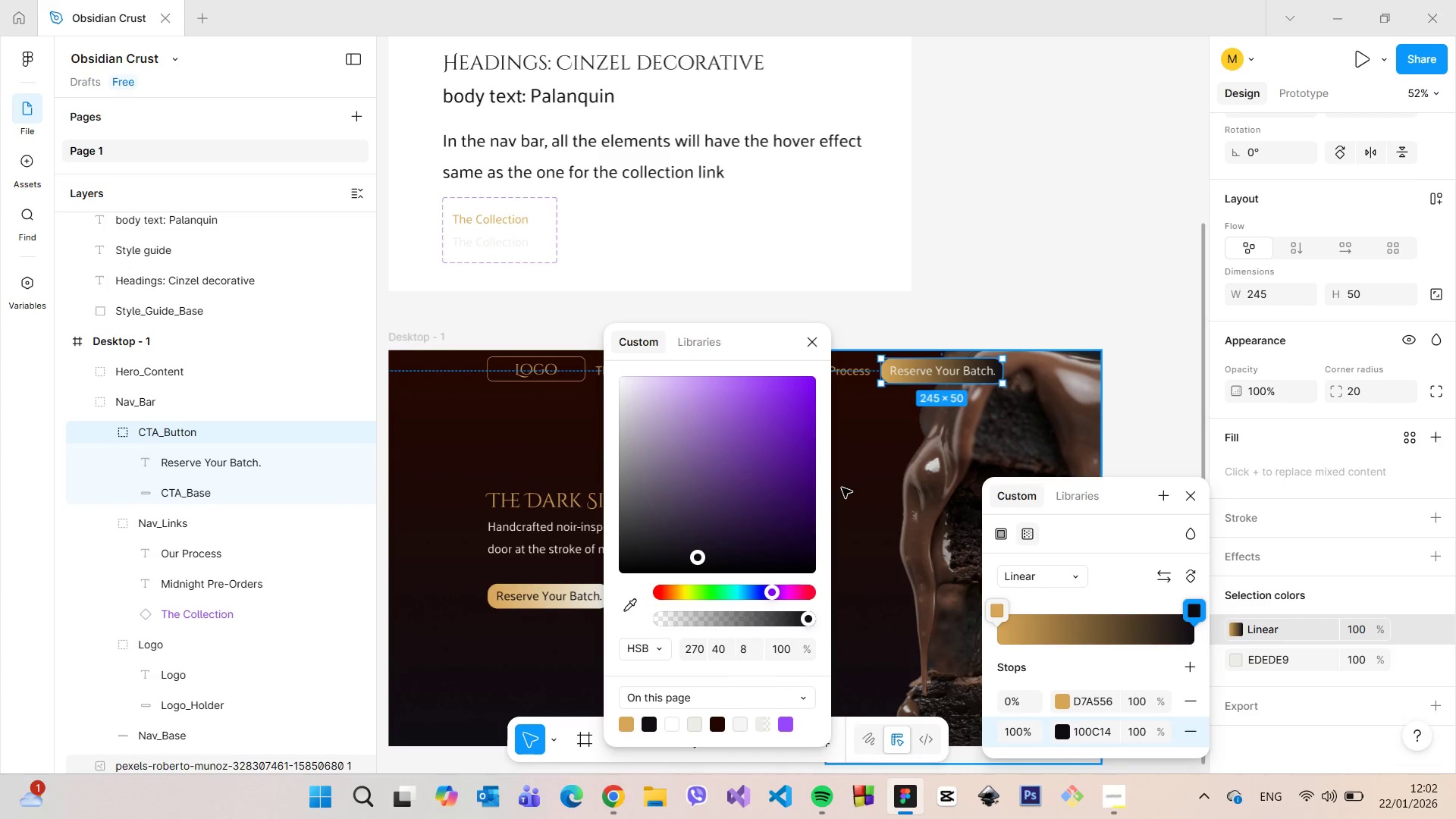 
left_click([969, 292])
 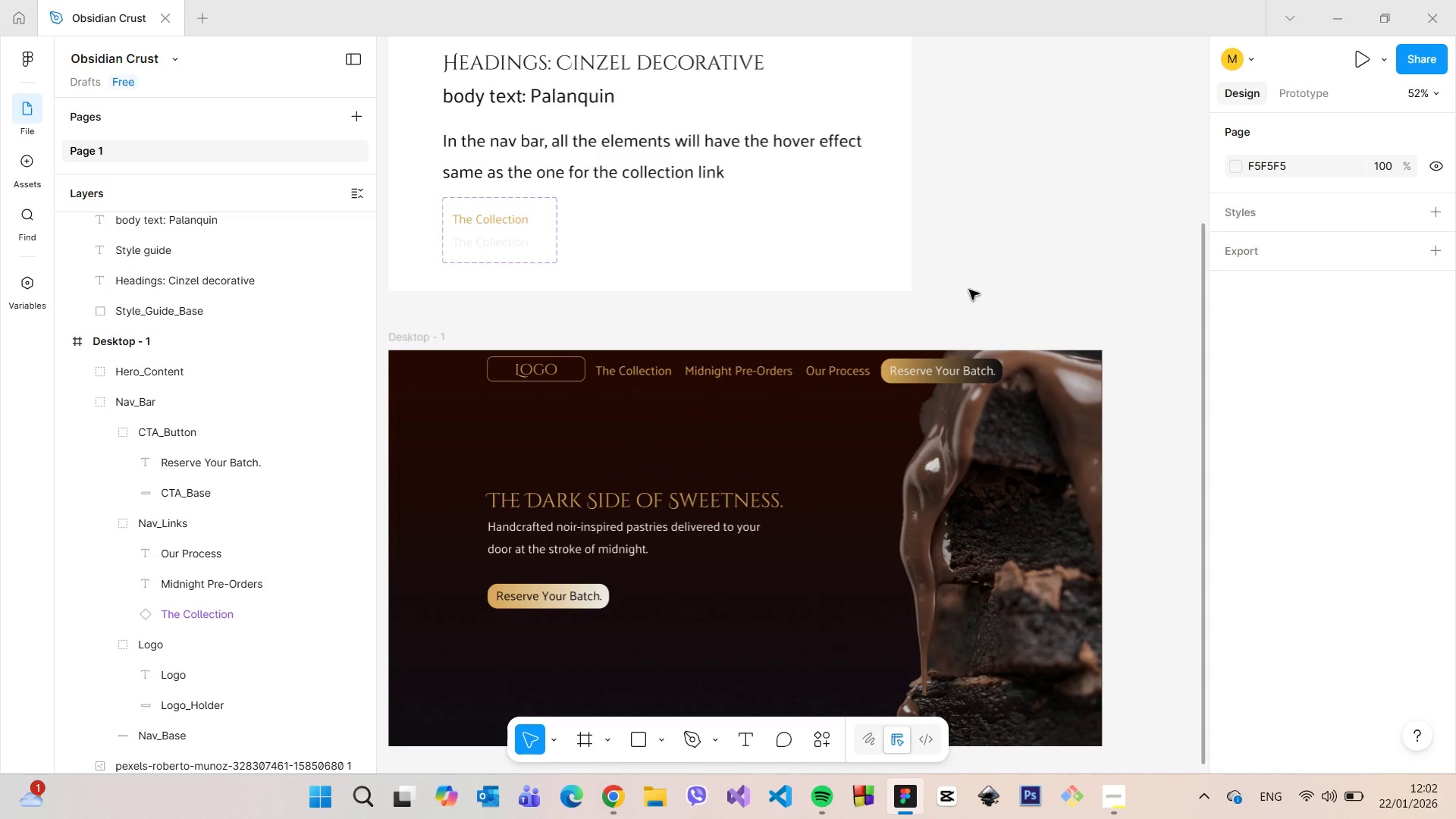 
scroll: coordinate [969, 290], scroll_direction: down, amount: 2.0
 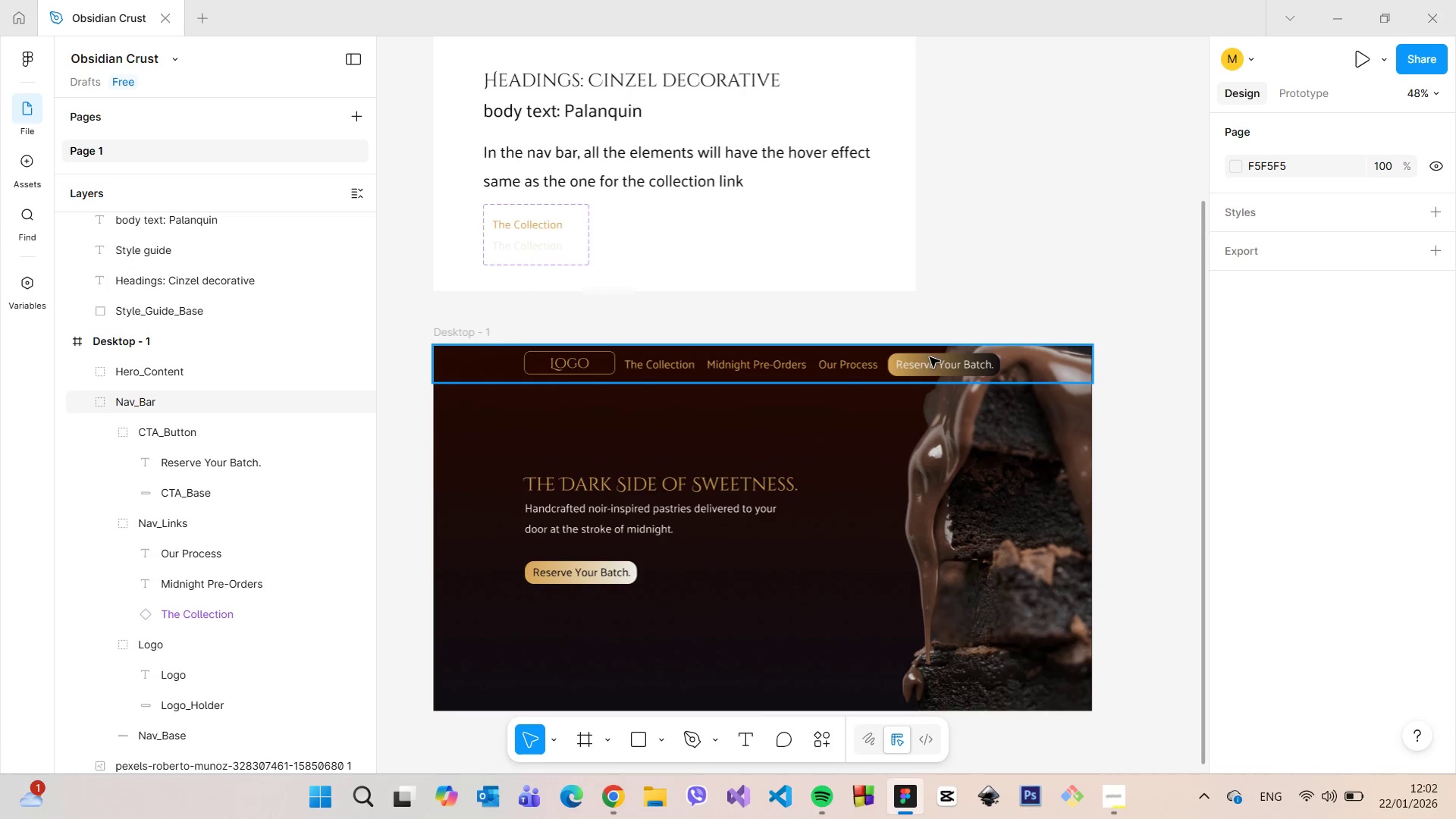 
double_click([929, 359])
 